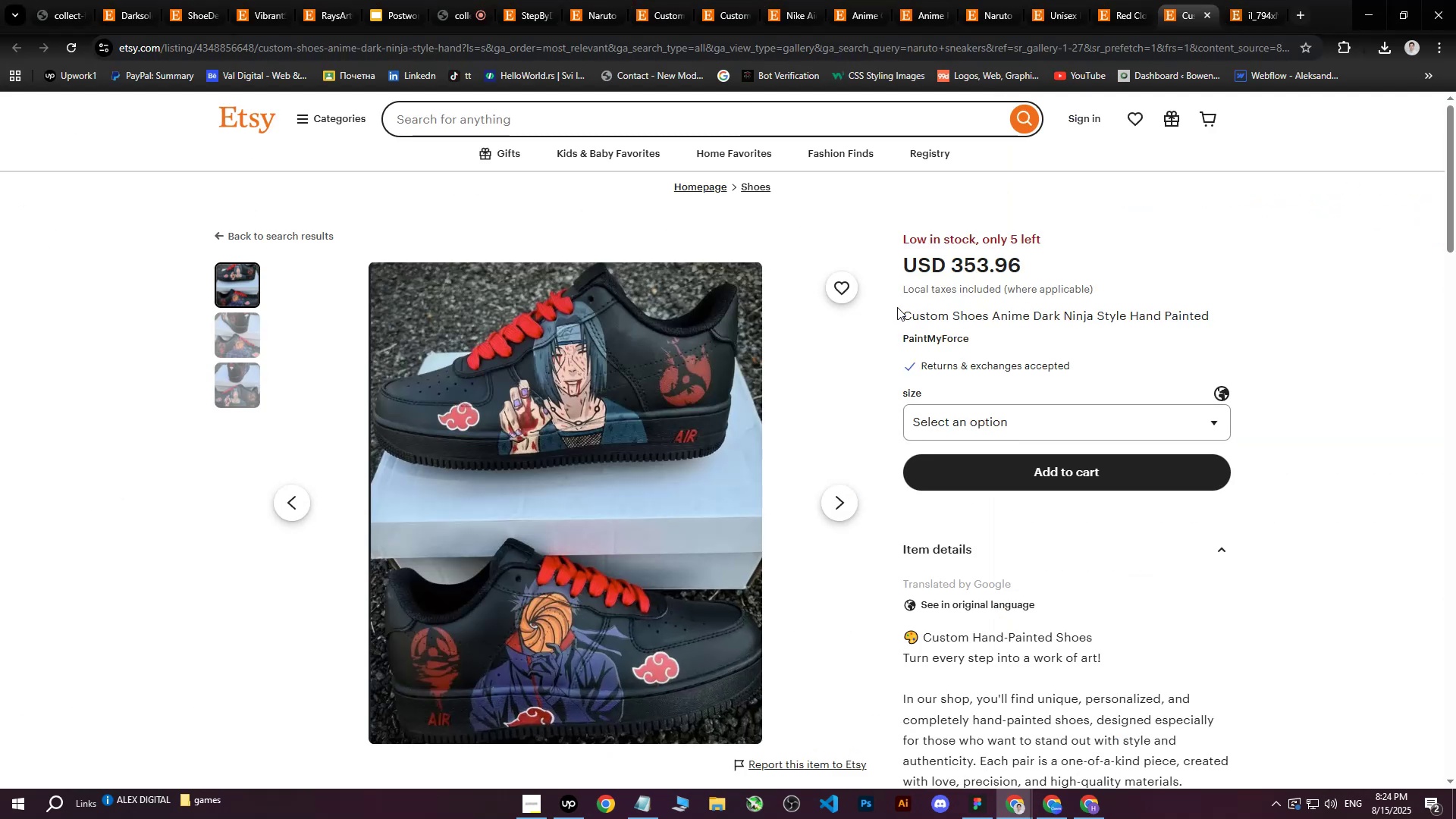 
left_click_drag(start_coordinate=[903, 309], to_coordinate=[1222, 313])
 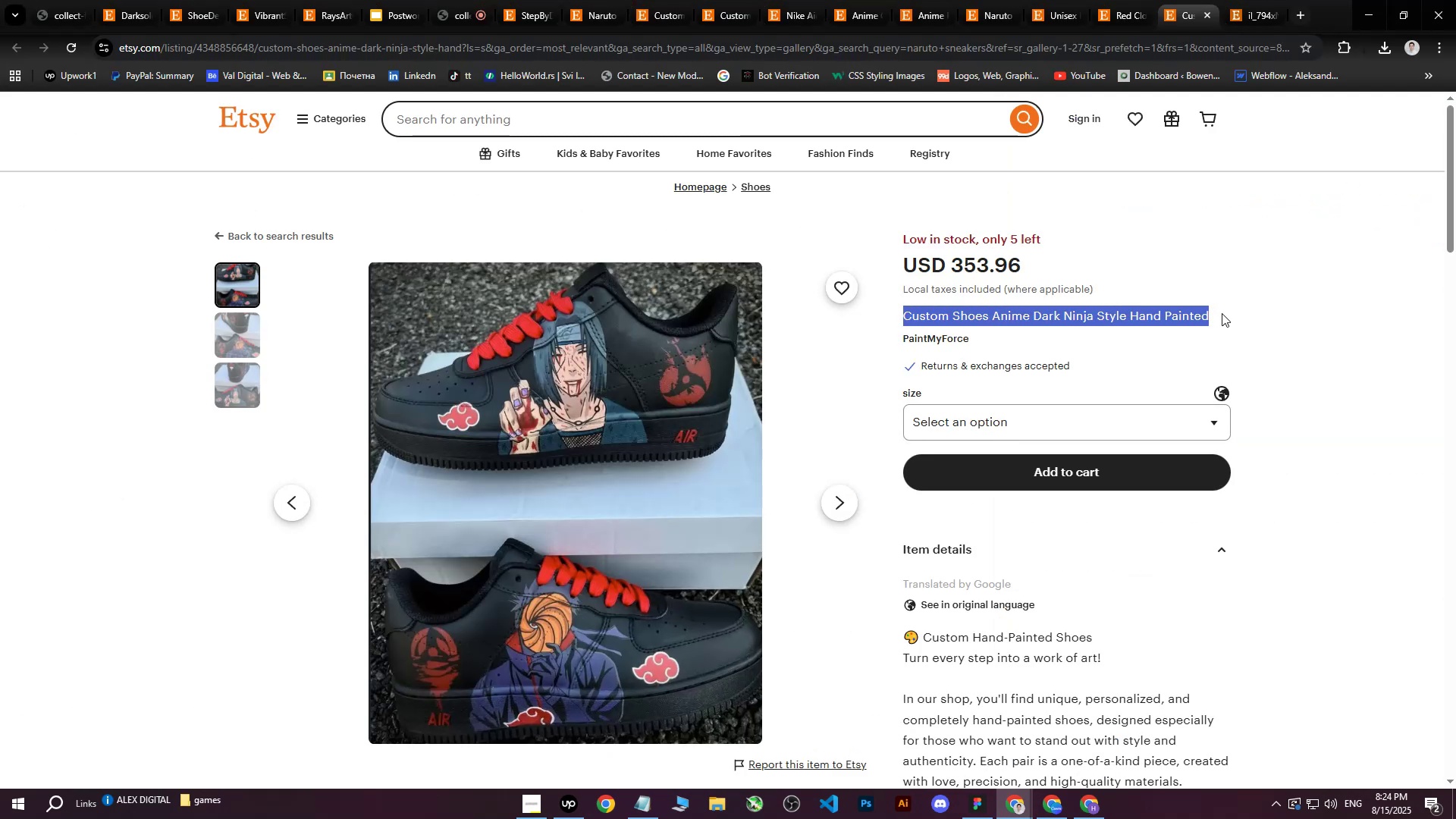 
key(Control+C)
 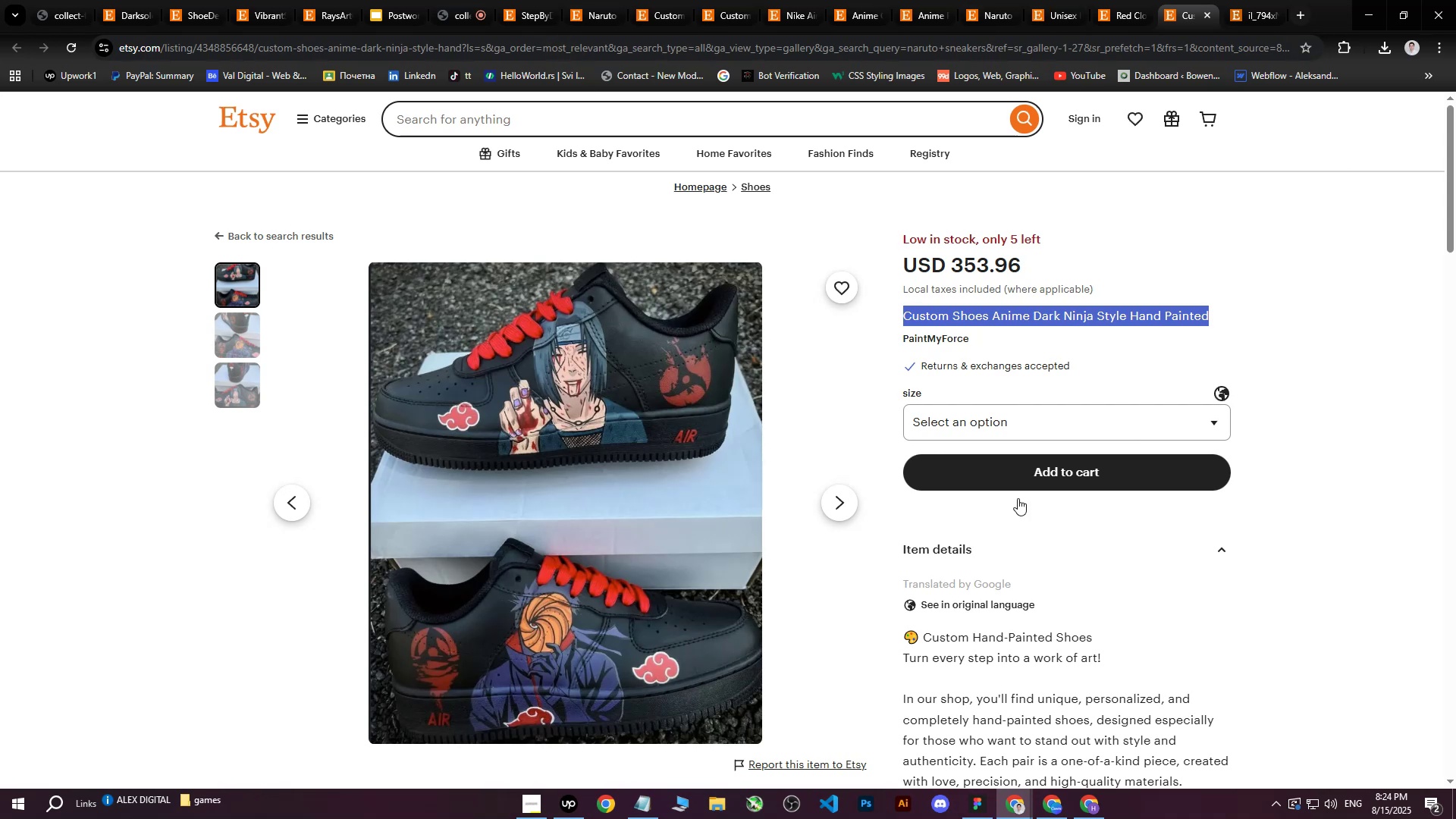 
left_click([1084, 811])
 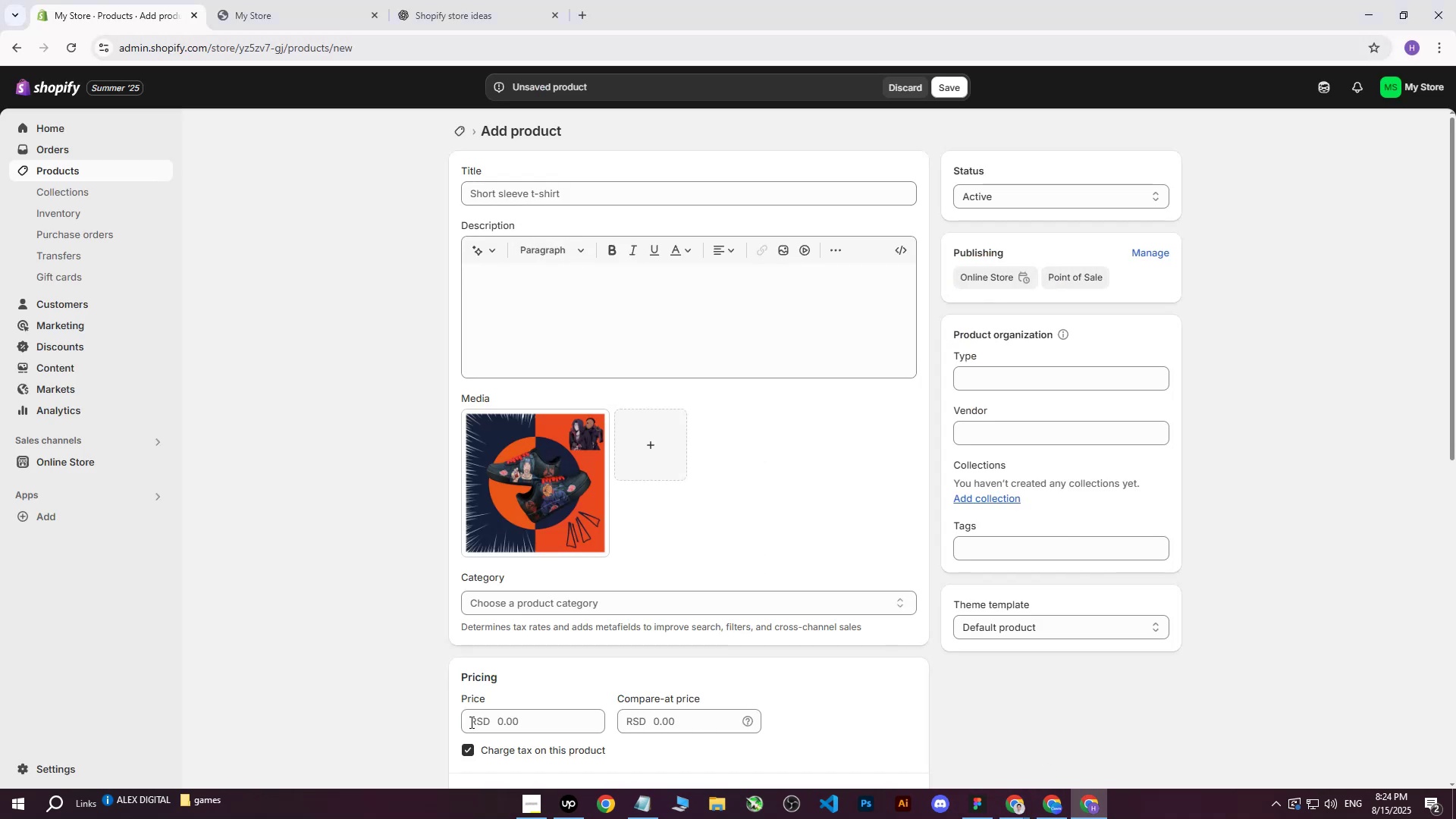 
left_click([563, 807])
 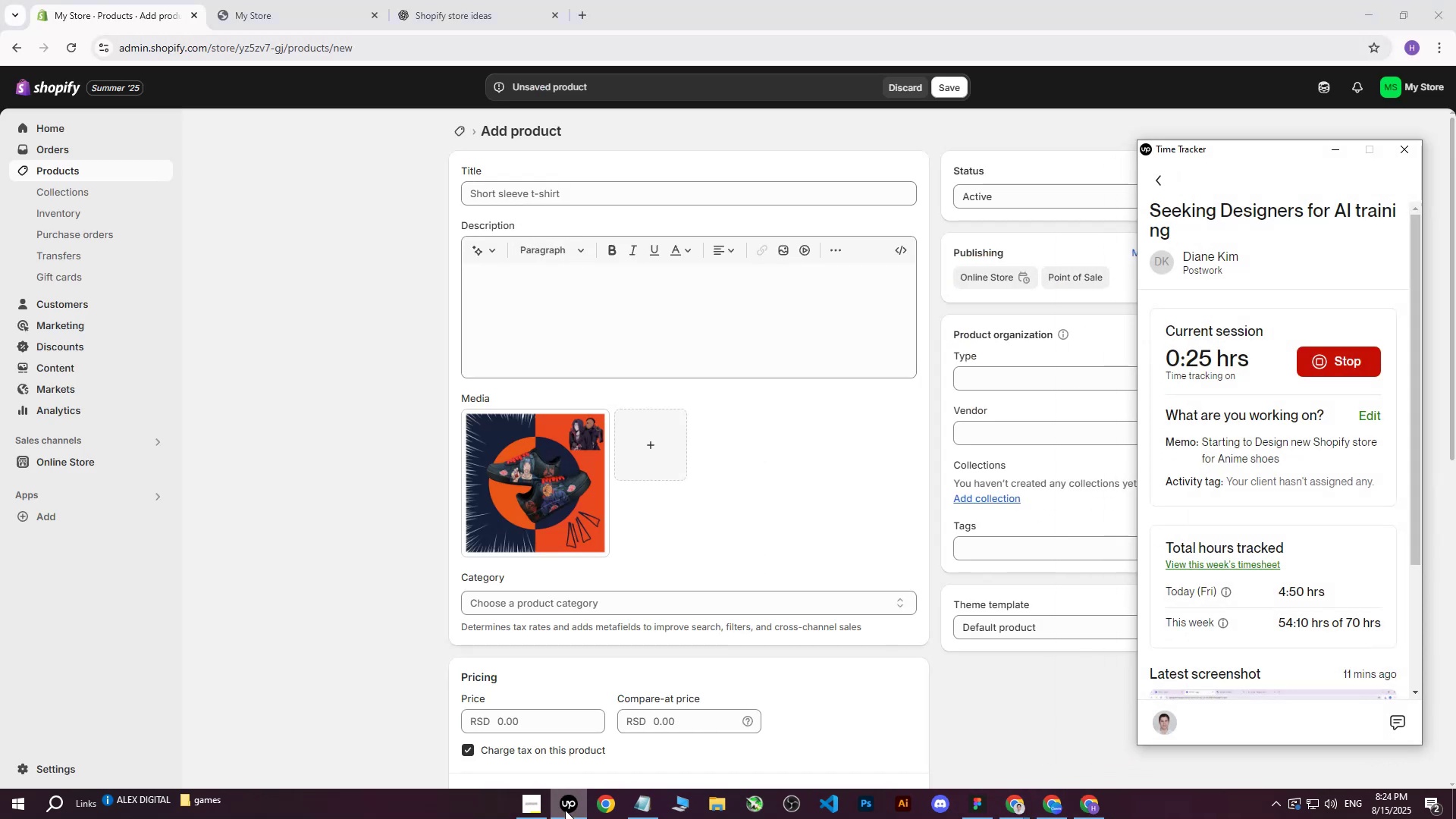 
left_click([565, 810])
 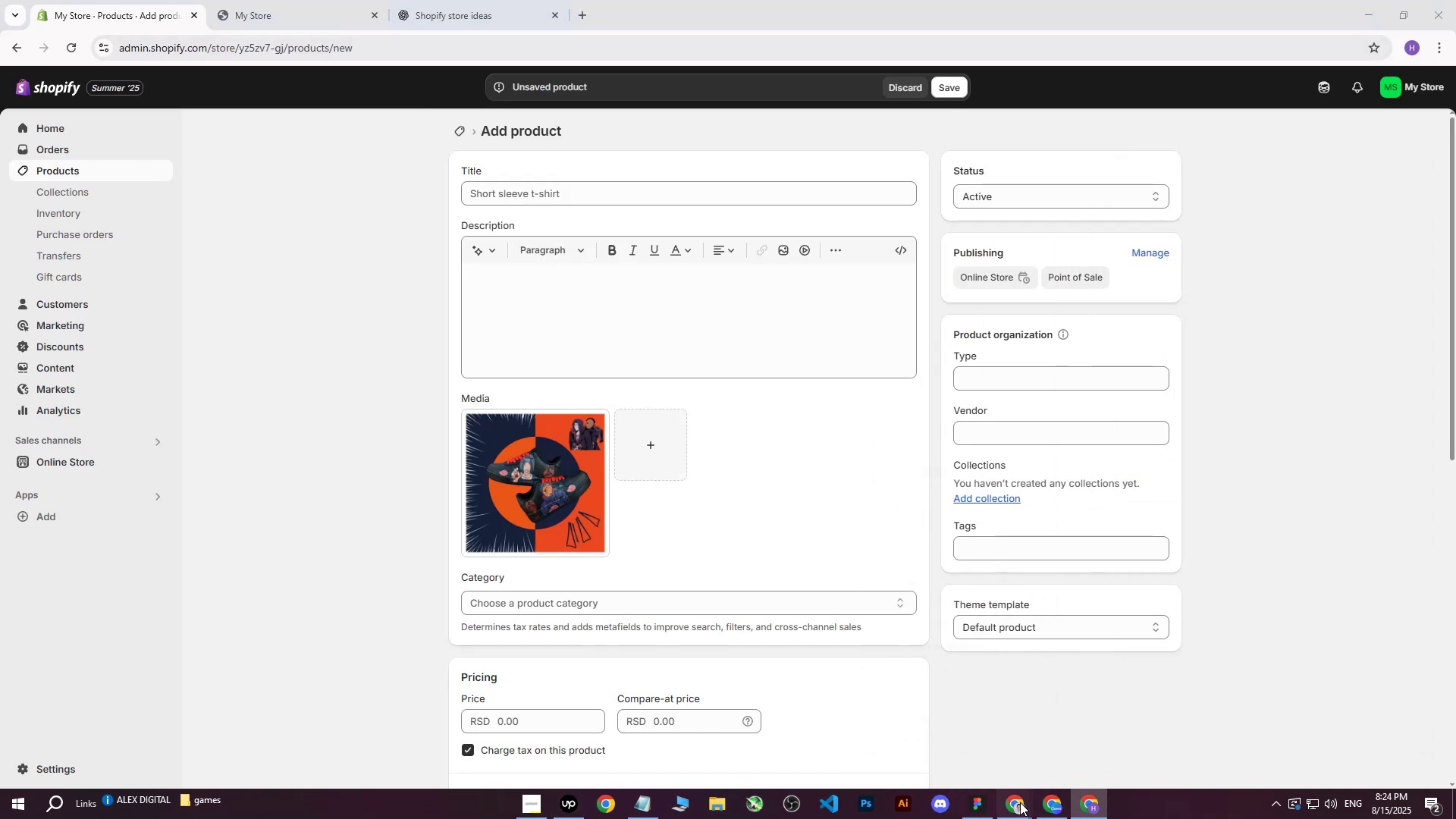 
double_click([935, 725])
 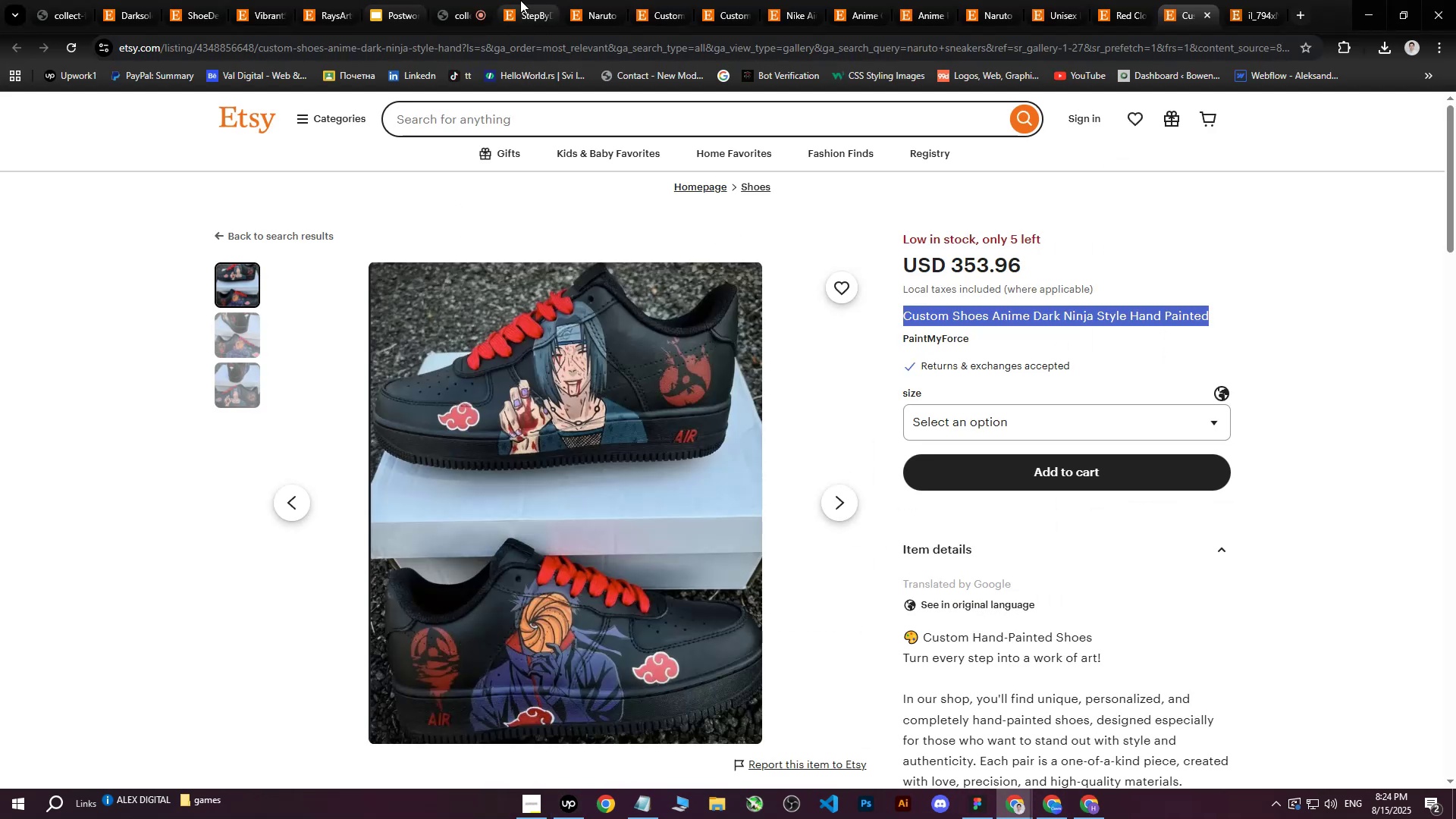 
left_click([460, 0])
 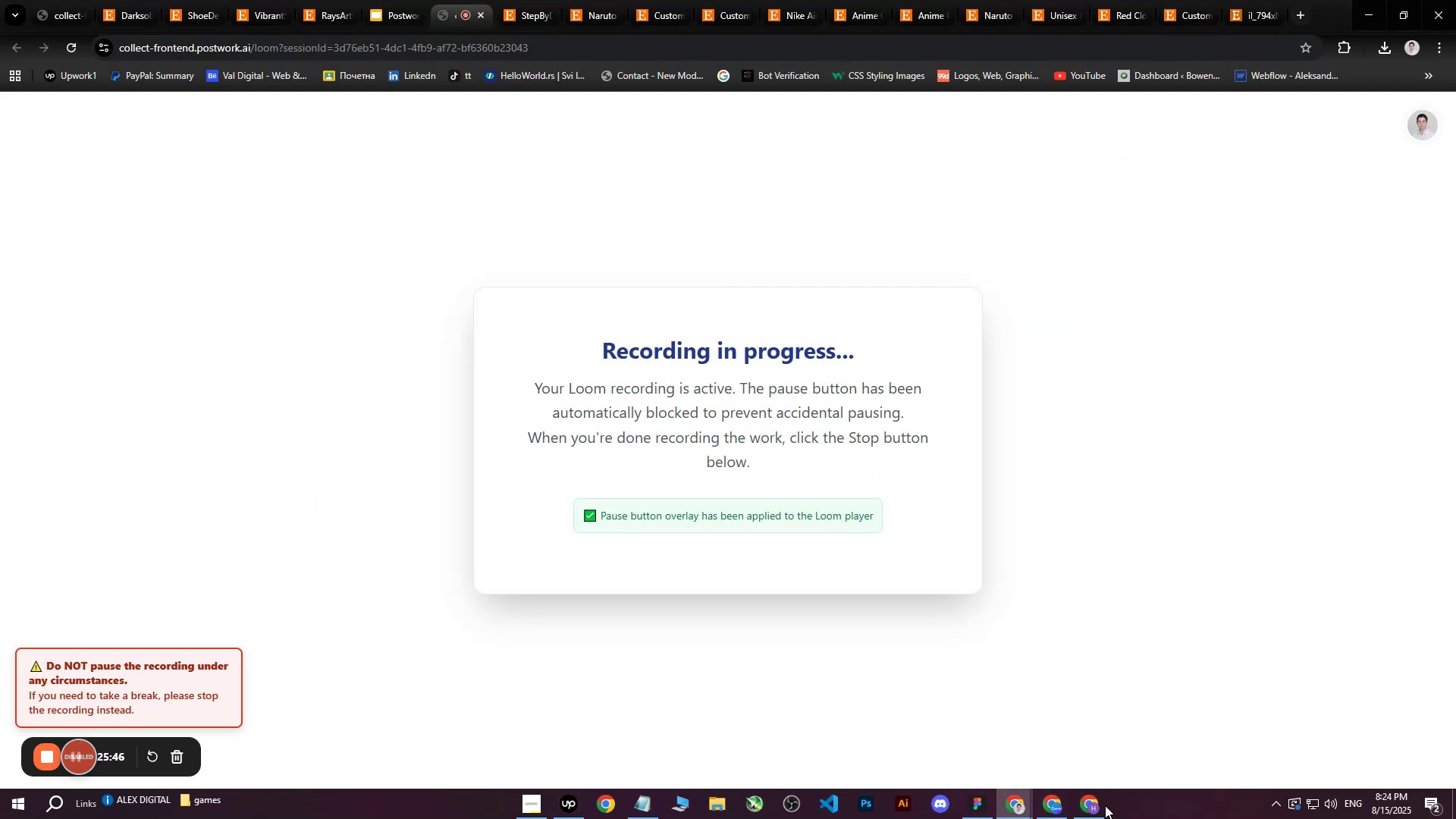 
left_click([1088, 811])
 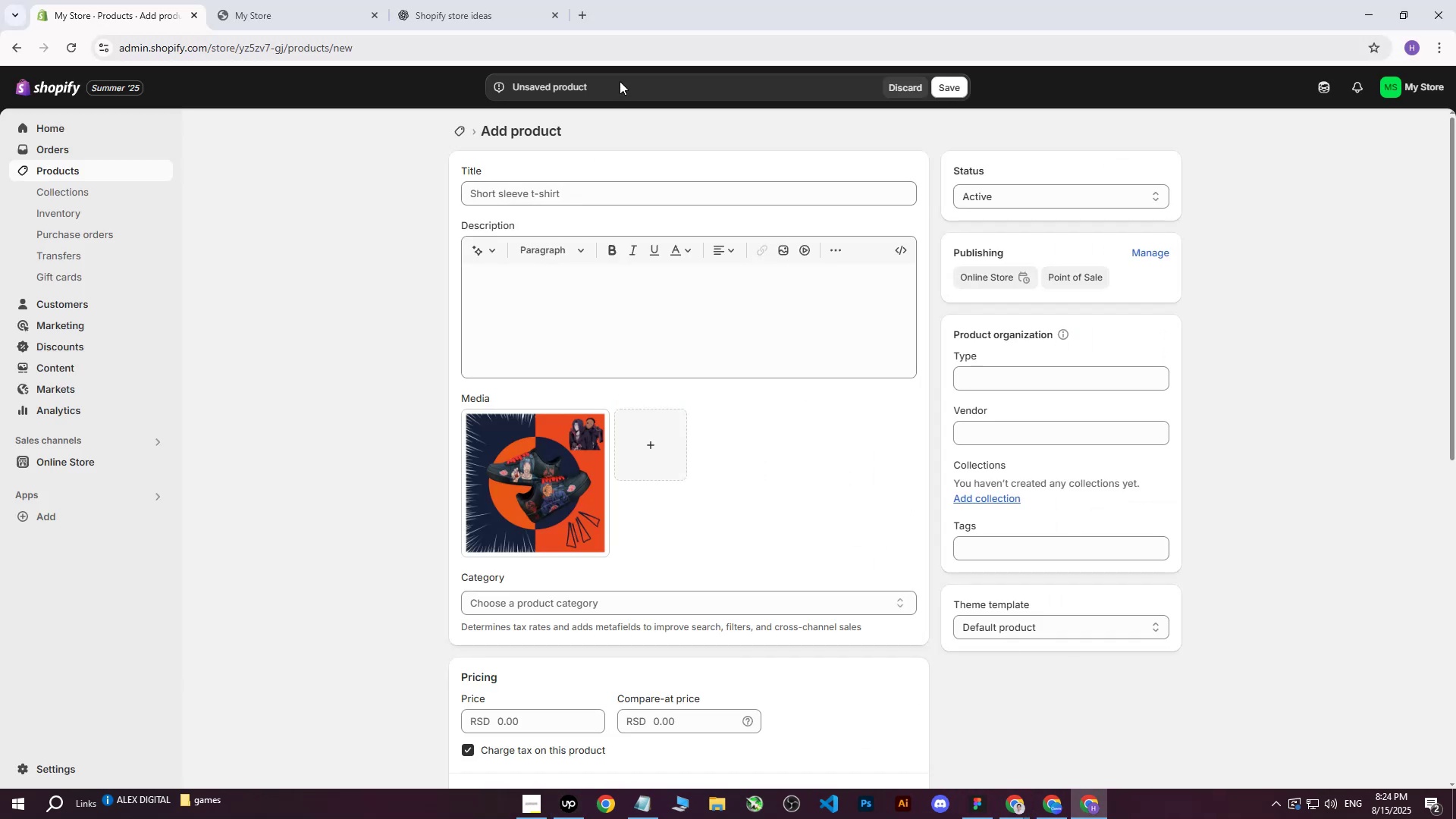 
left_click([472, 2])
 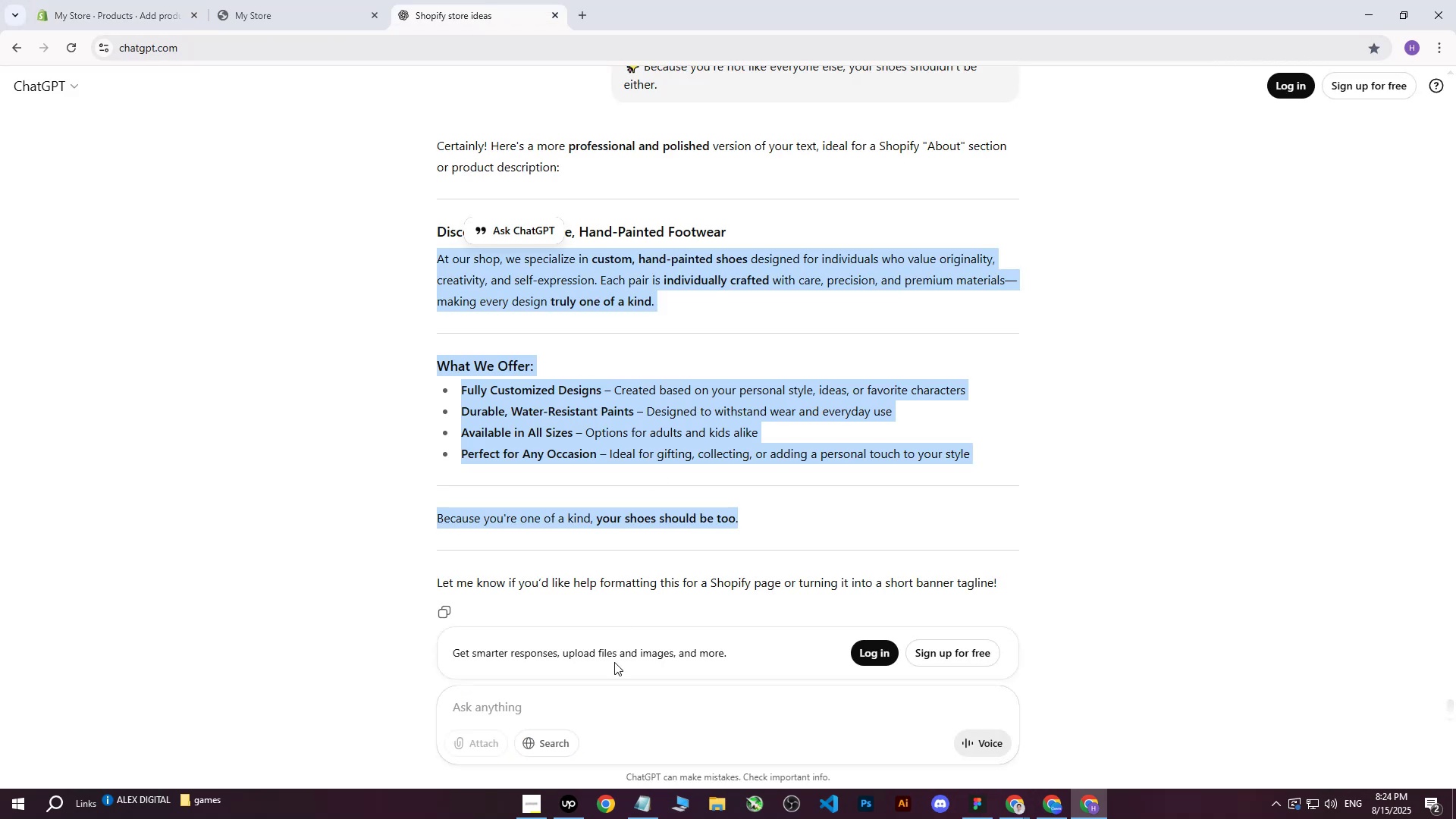 
left_click_drag(start_coordinate=[581, 690], to_coordinate=[579, 694])
 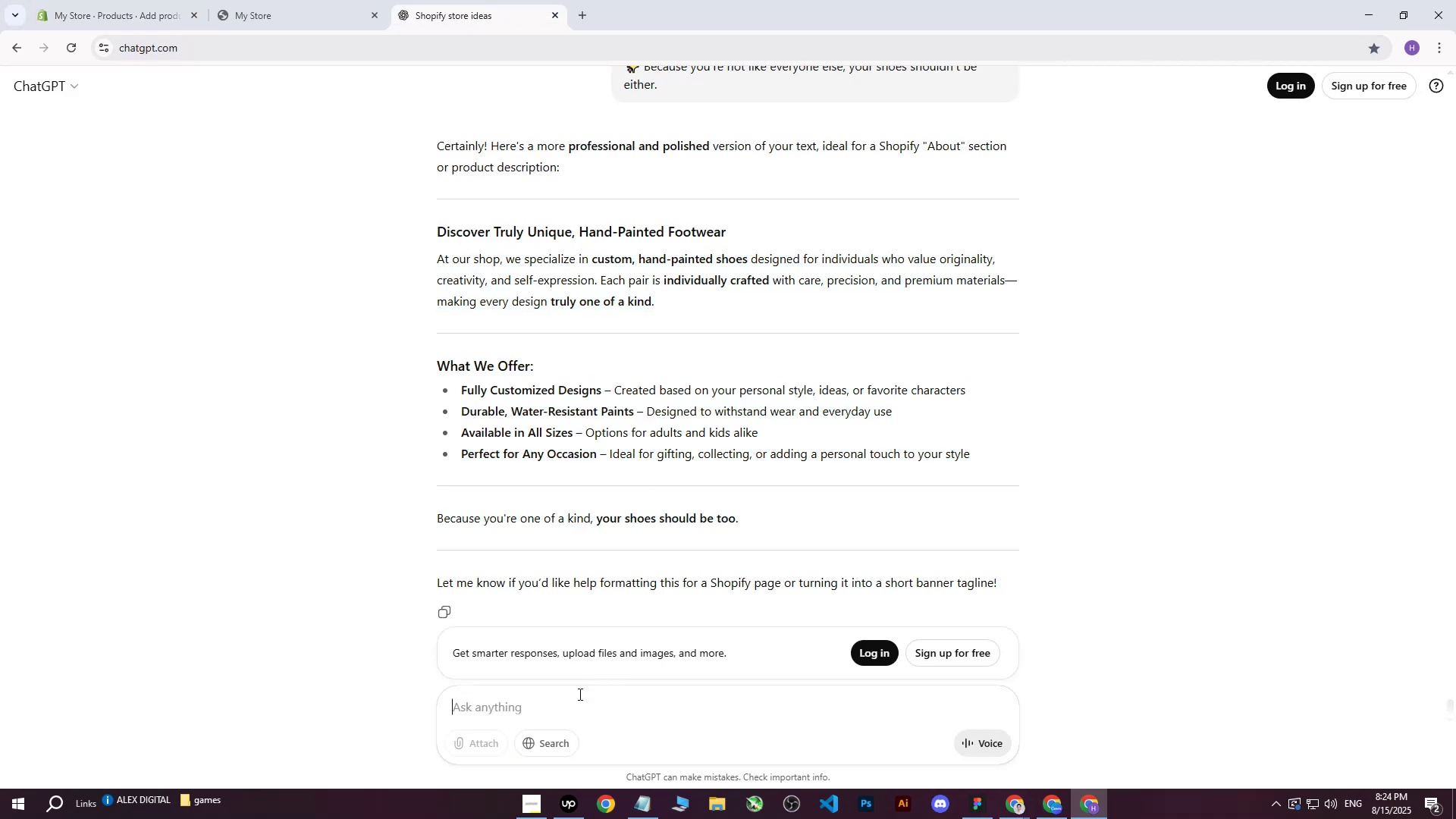 
type(write me this on more professional way : )
 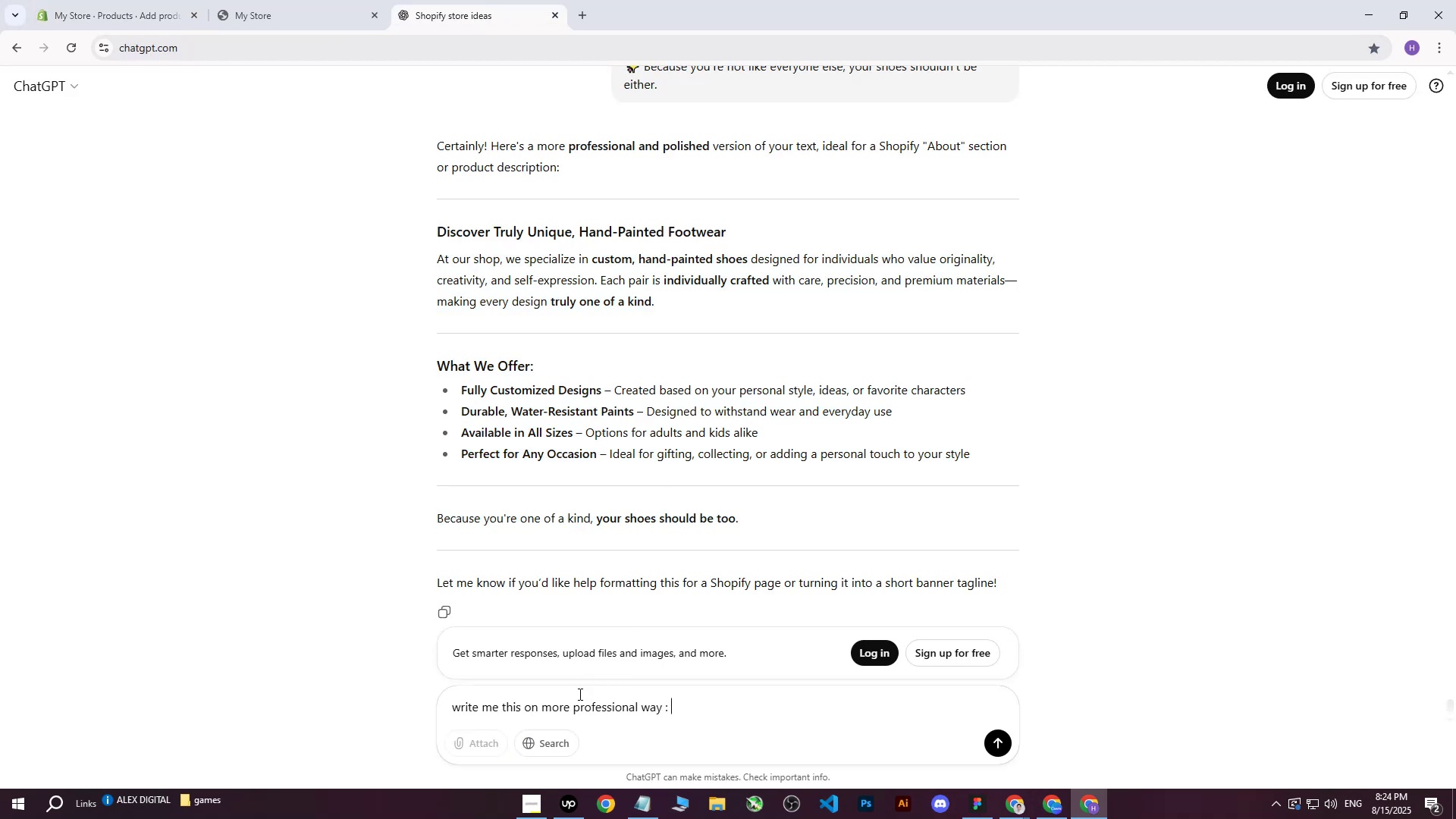 
key(Control+ControlLeft)
 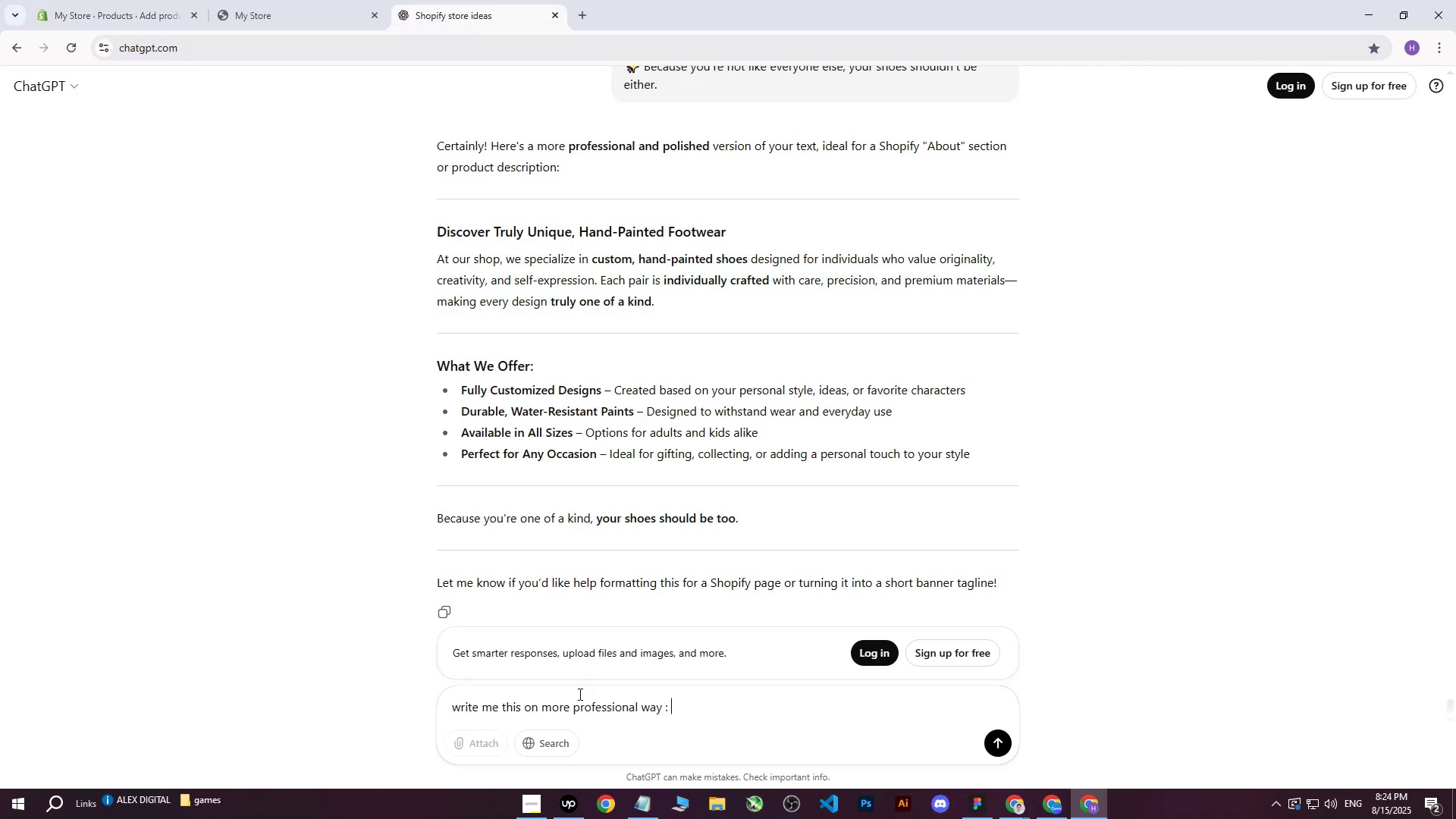 
key(Control+V)
 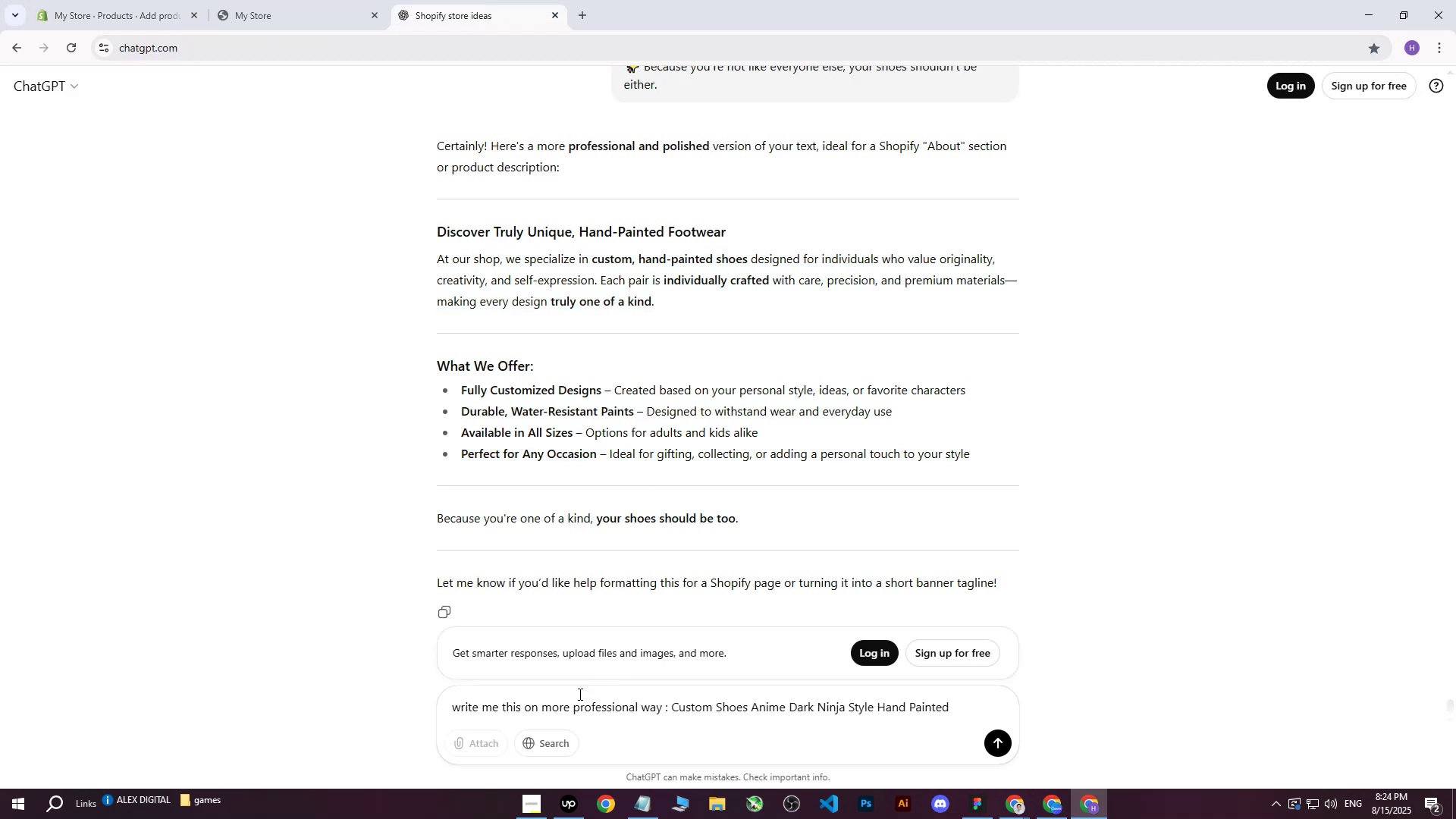 
key(Enter)
 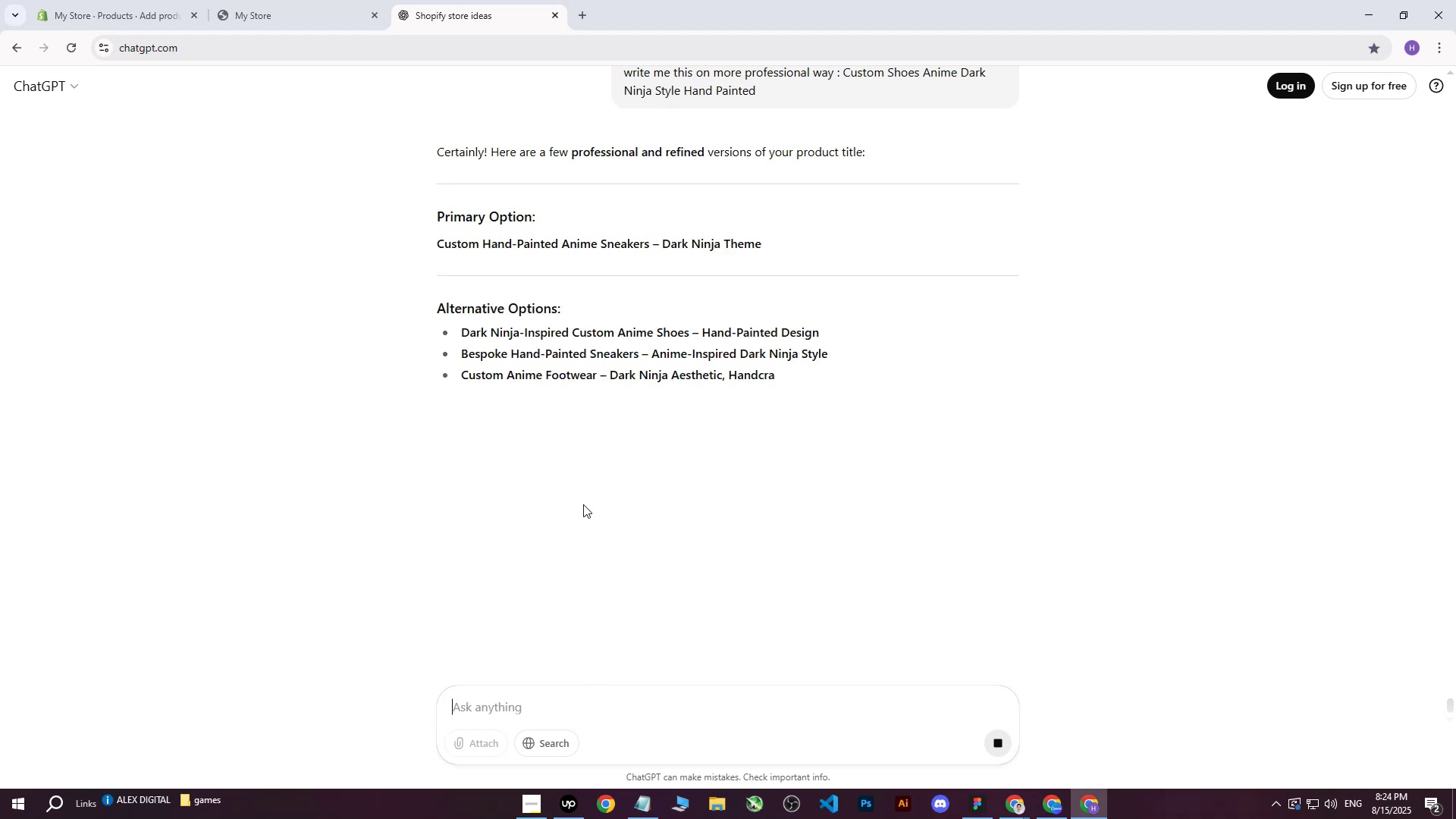 
wait(6.15)
 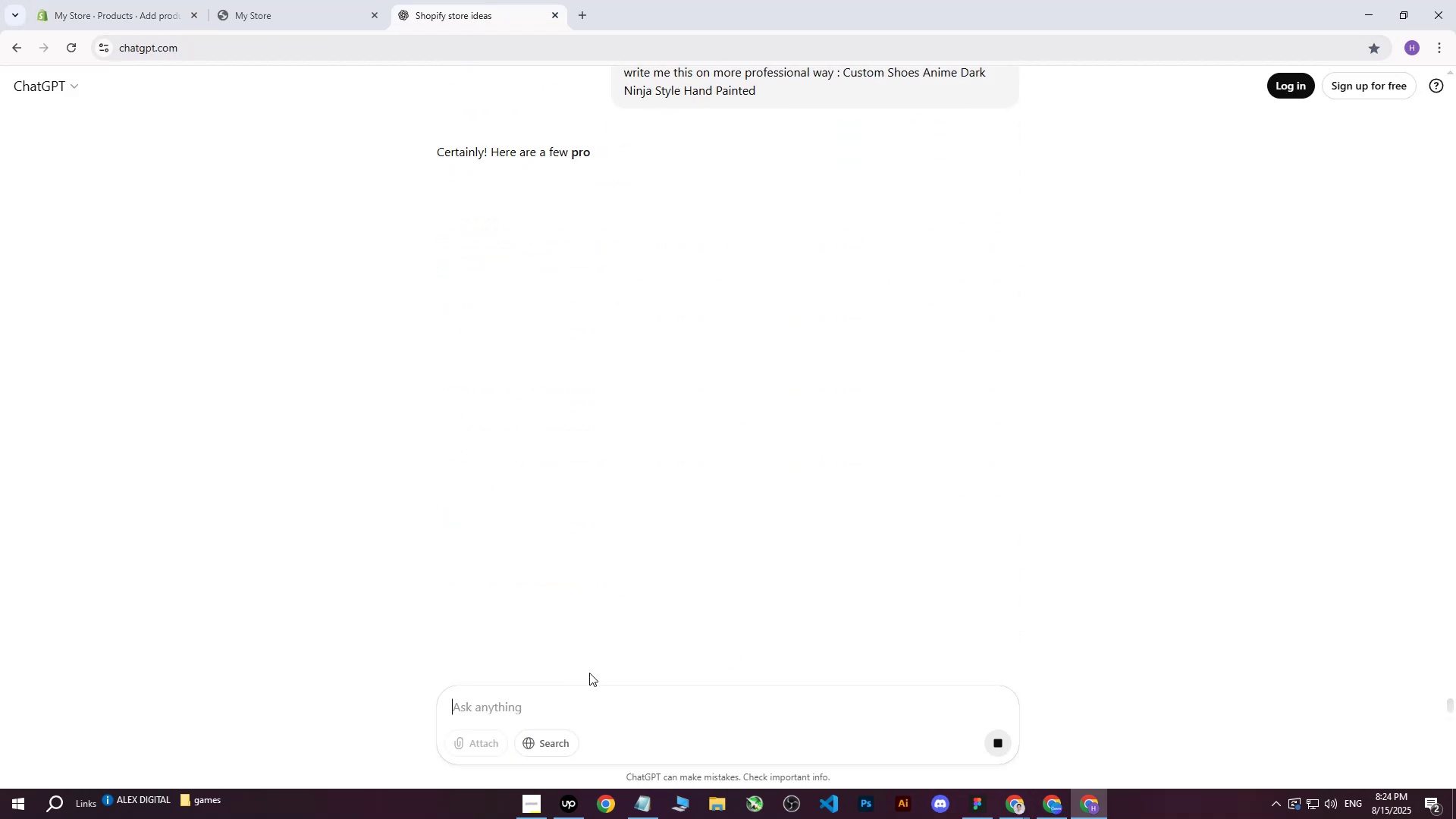 
left_click_drag(start_coordinate=[440, 246], to_coordinate=[629, 249])
 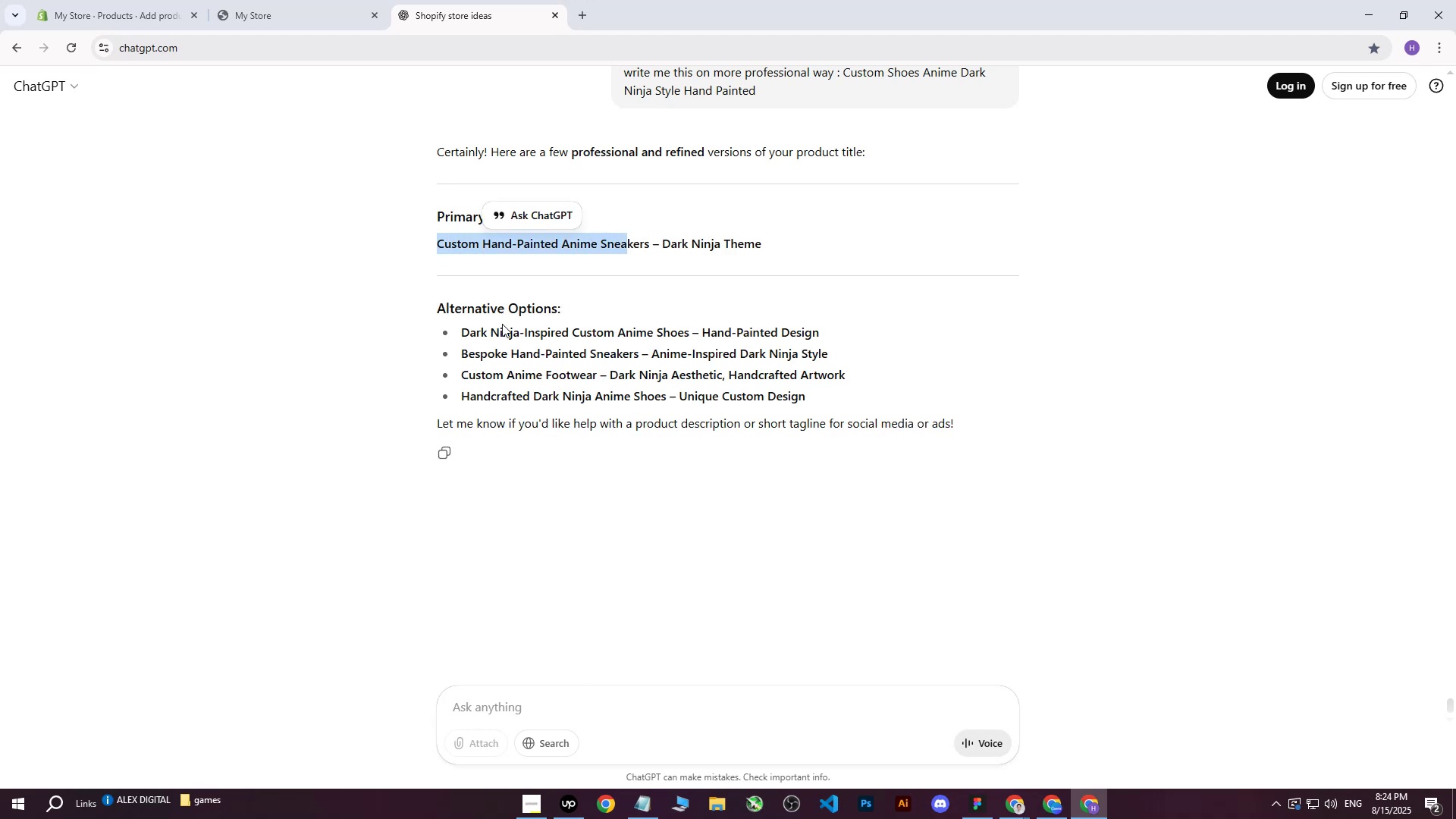 
left_click([482, 330])
 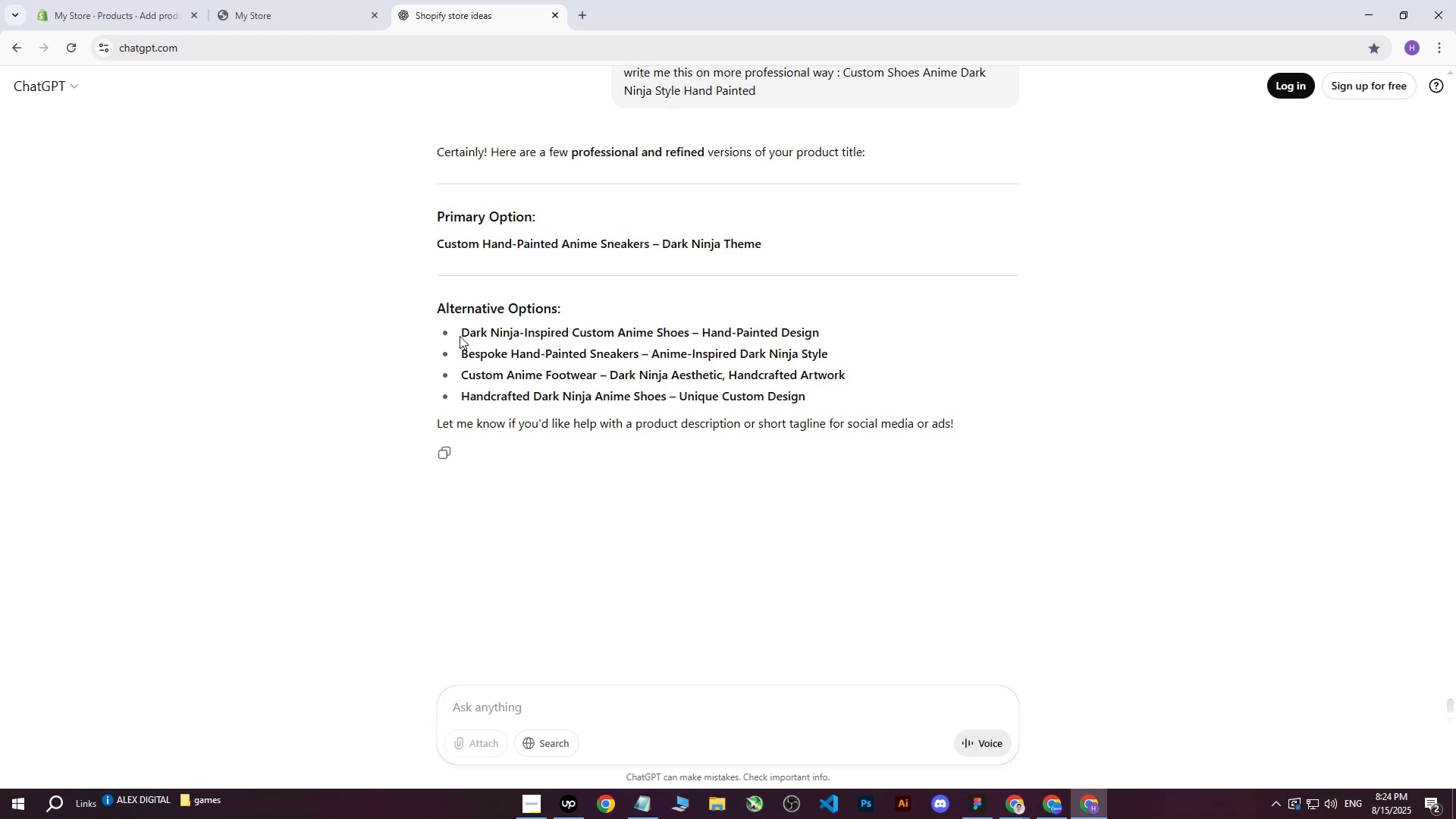 
left_click_drag(start_coordinate=[458, 334], to_coordinate=[828, 330])
 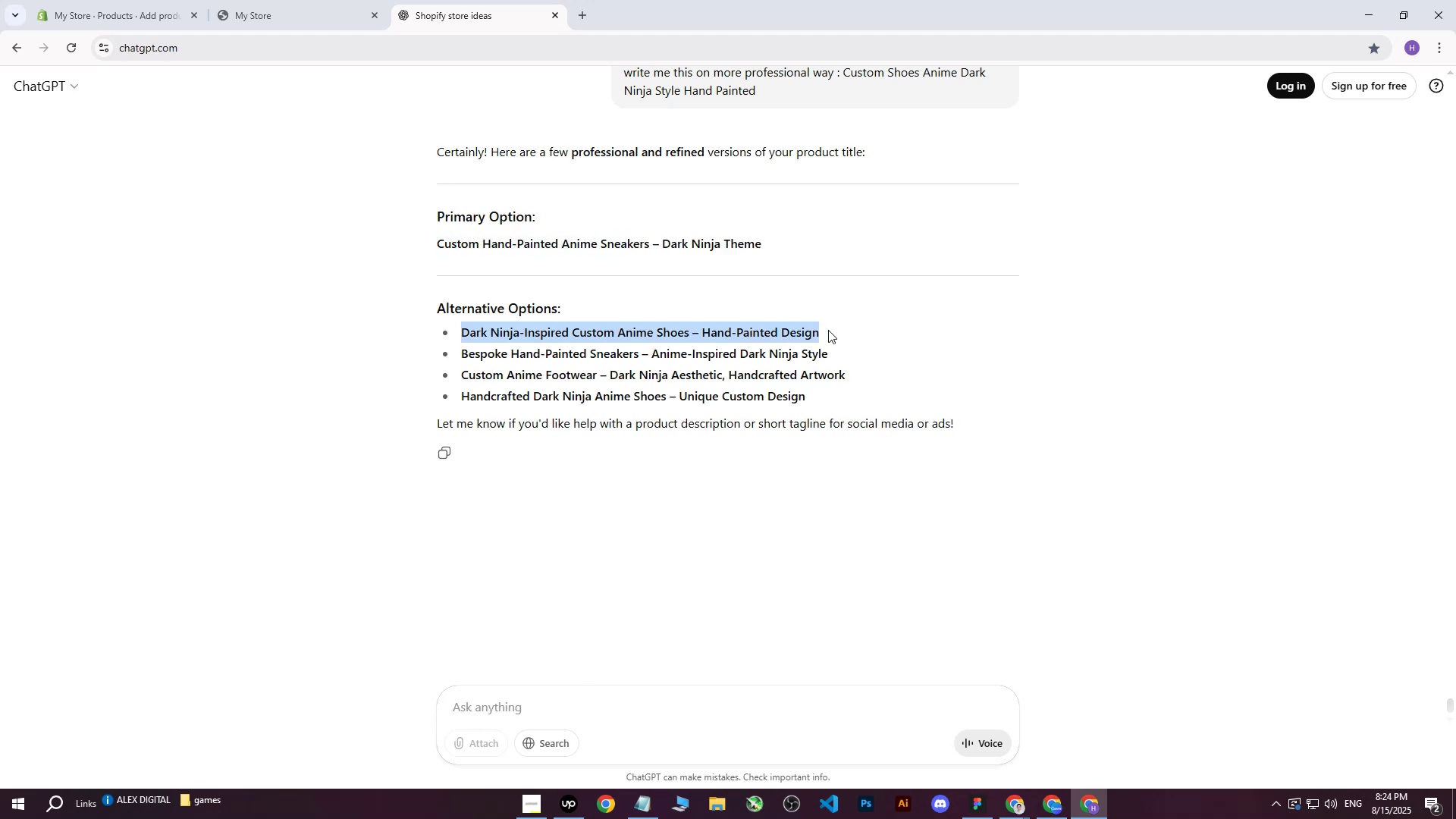 
key(Control+ControlLeft)
 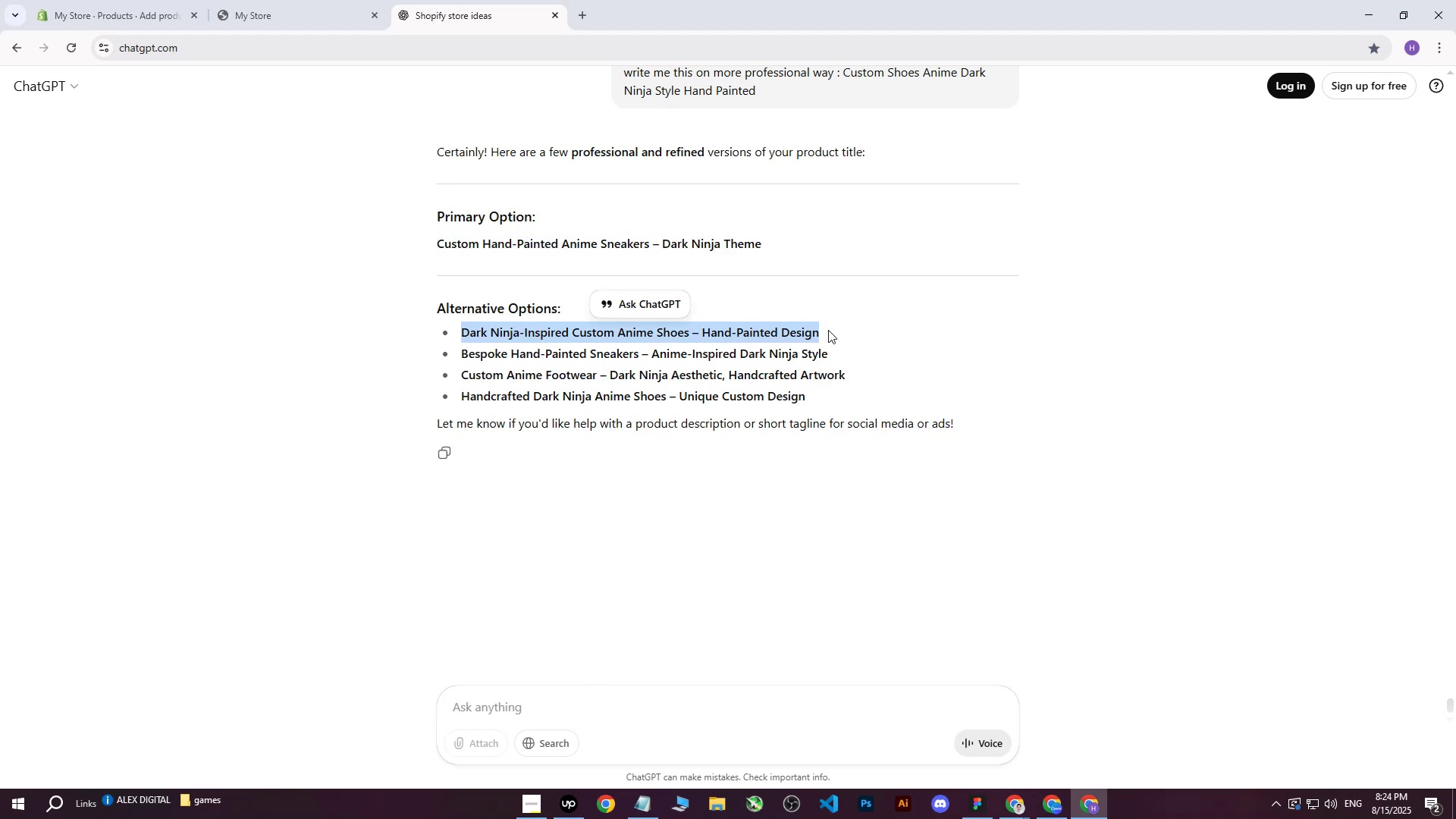 
key(Control+C)
 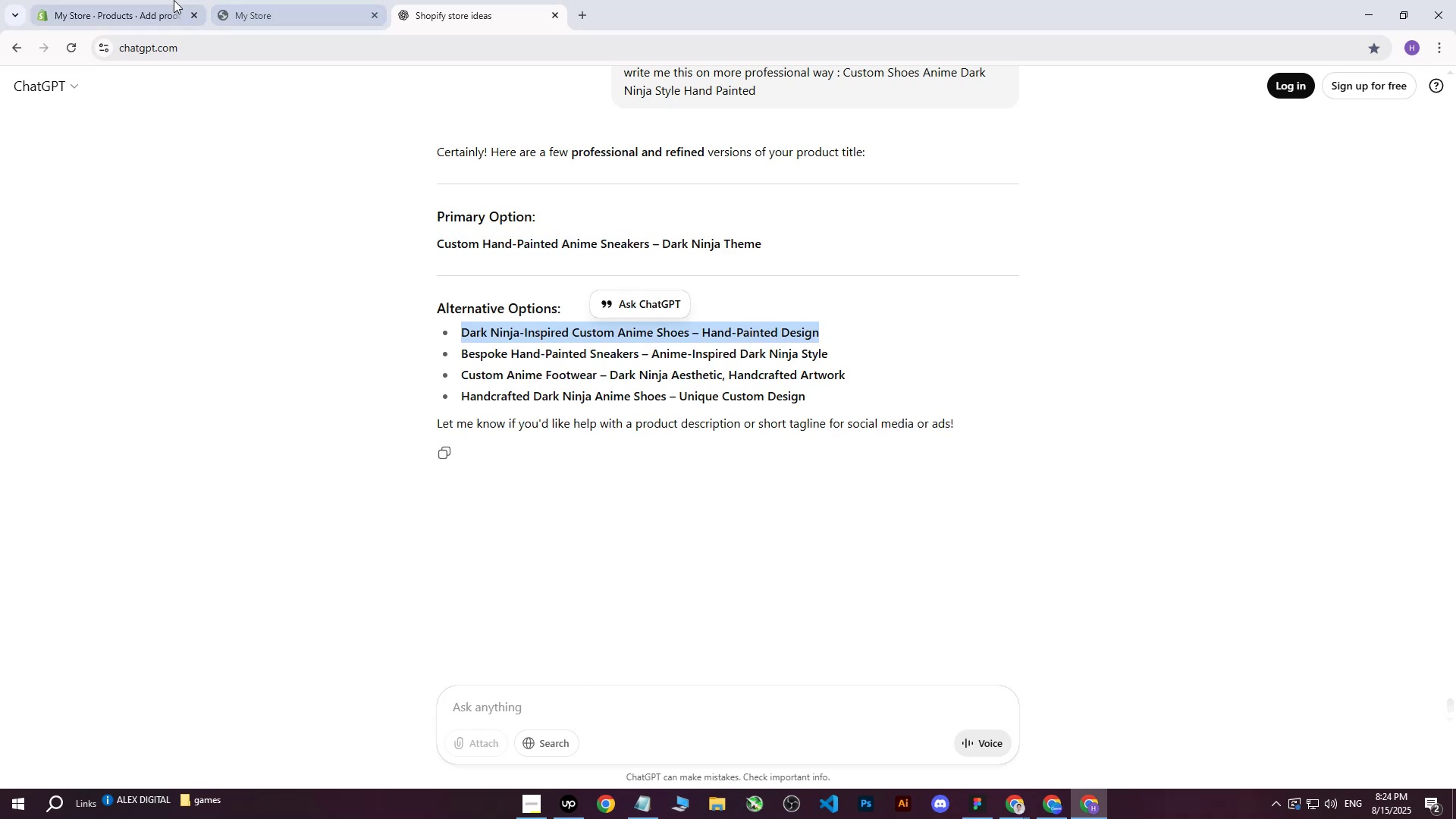 
left_click([166, 0])
 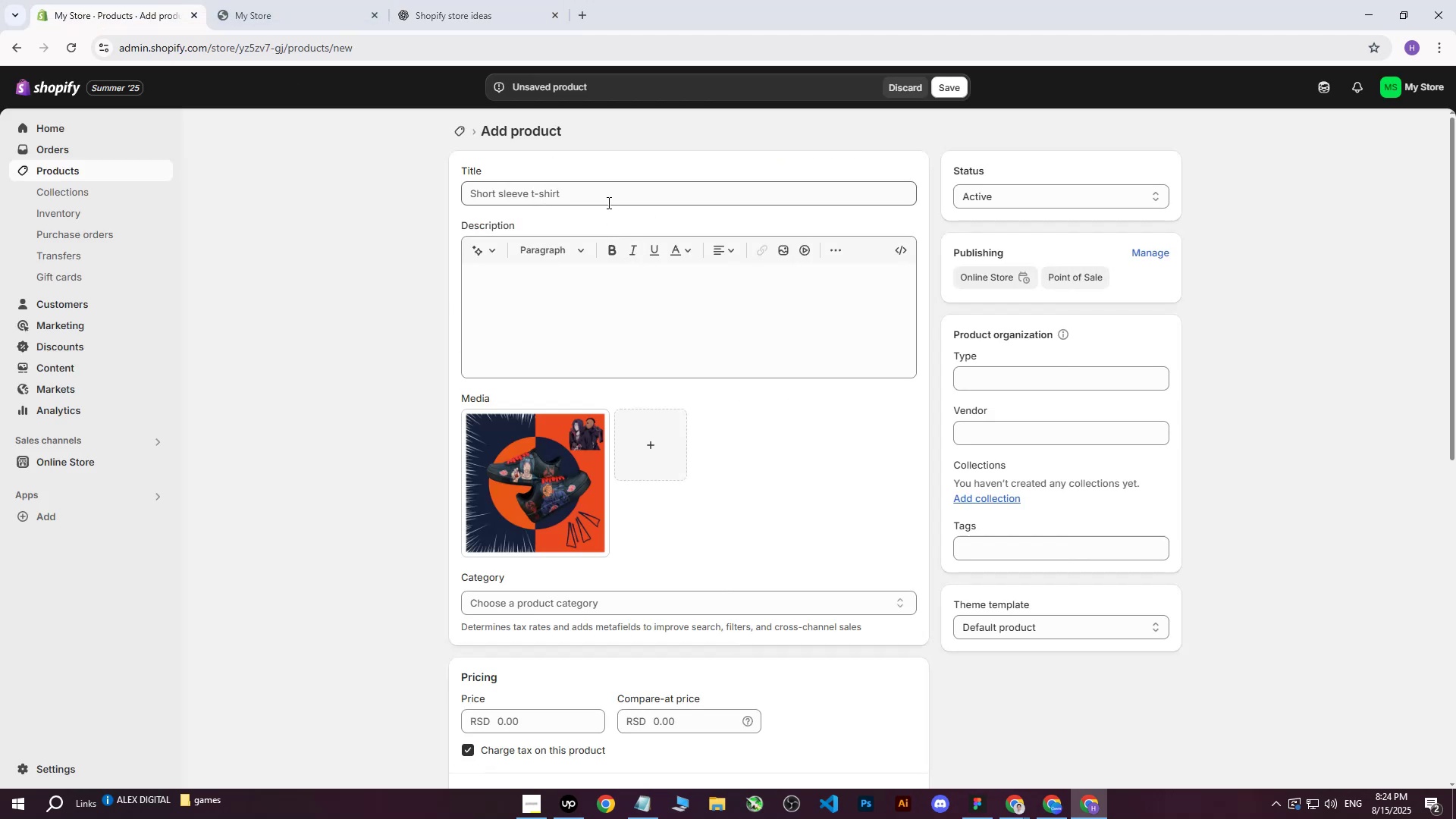 
left_click([596, 189])
 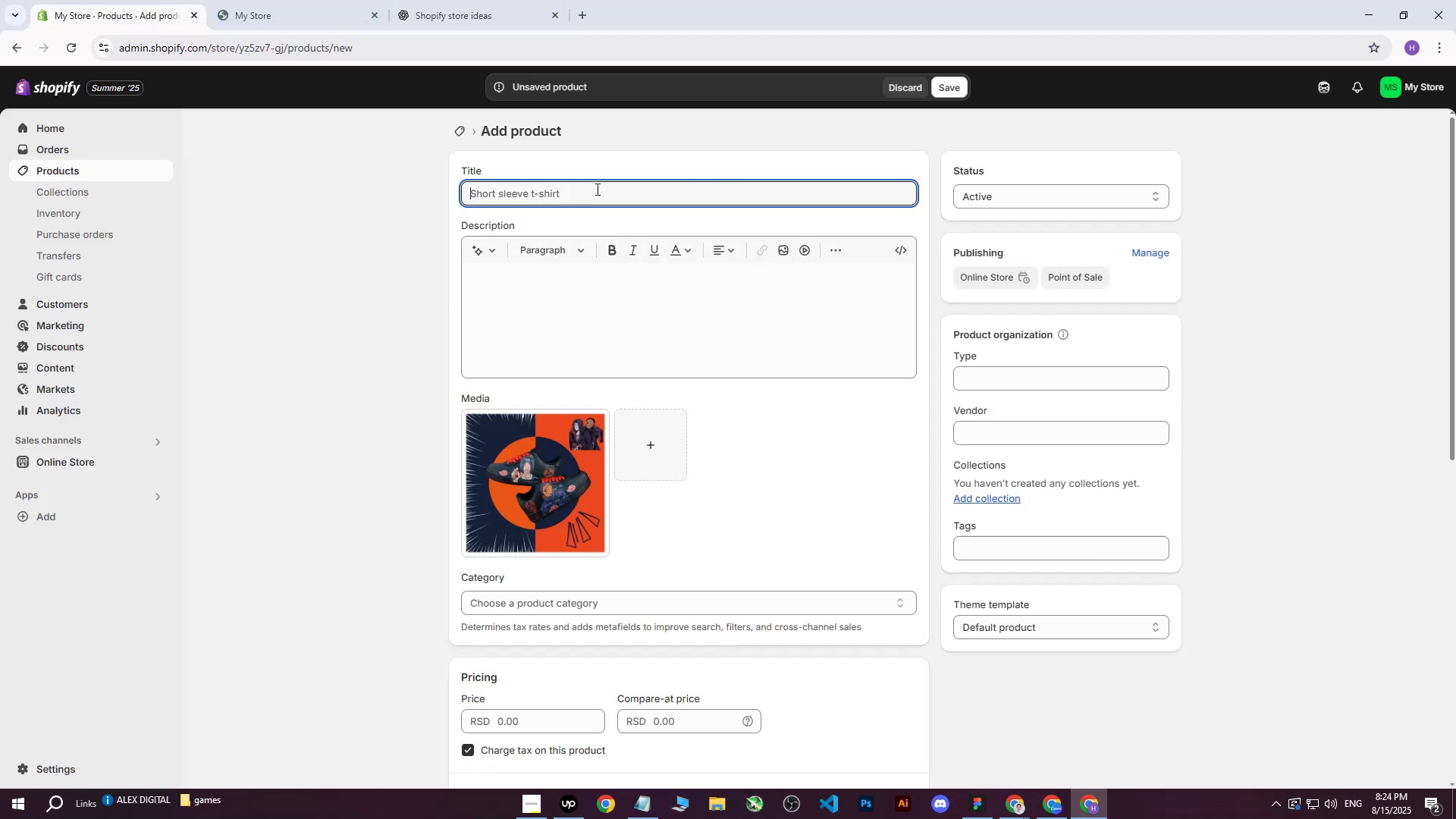 
key(Control+V)
 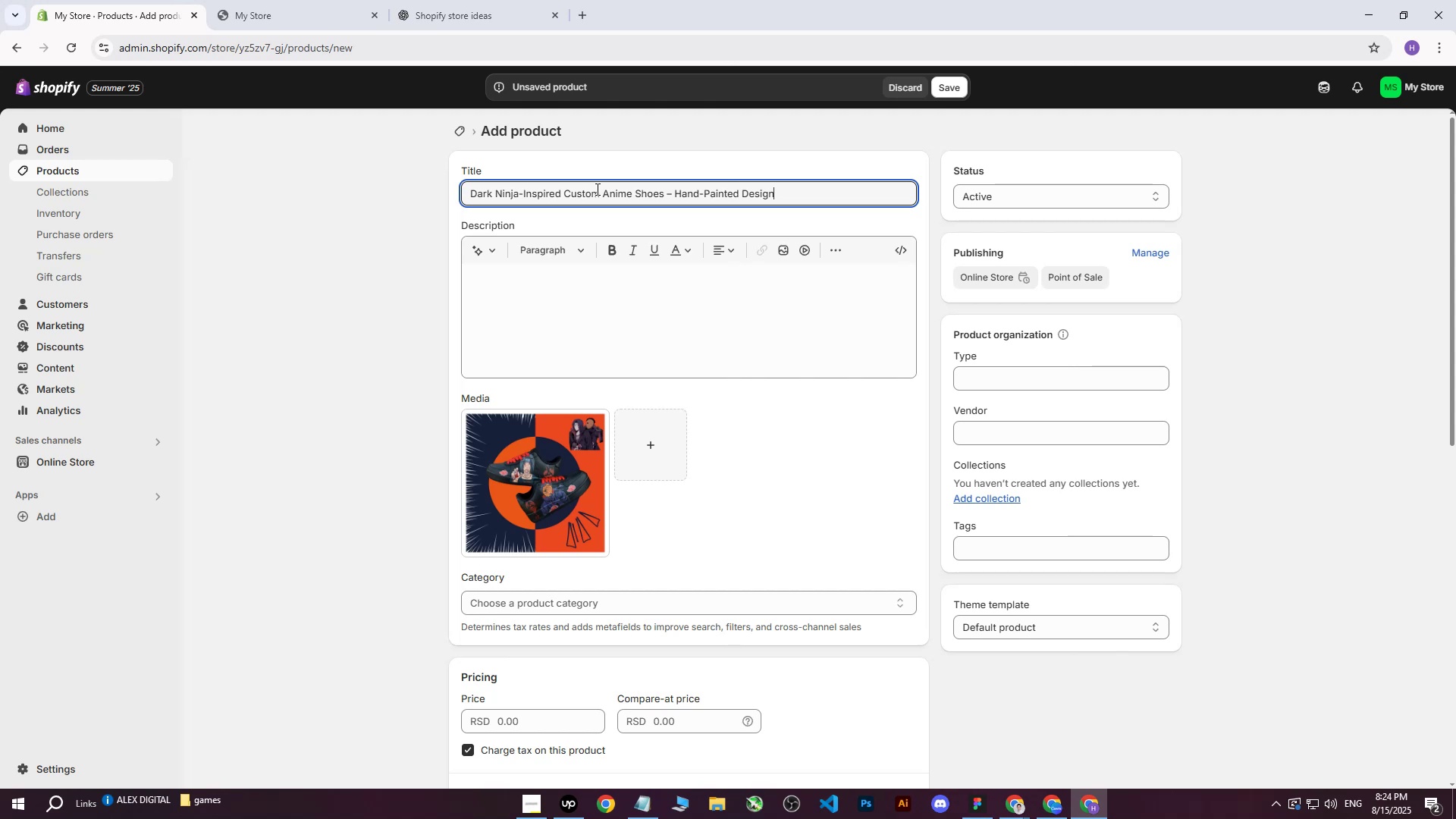 
wait(8.62)
 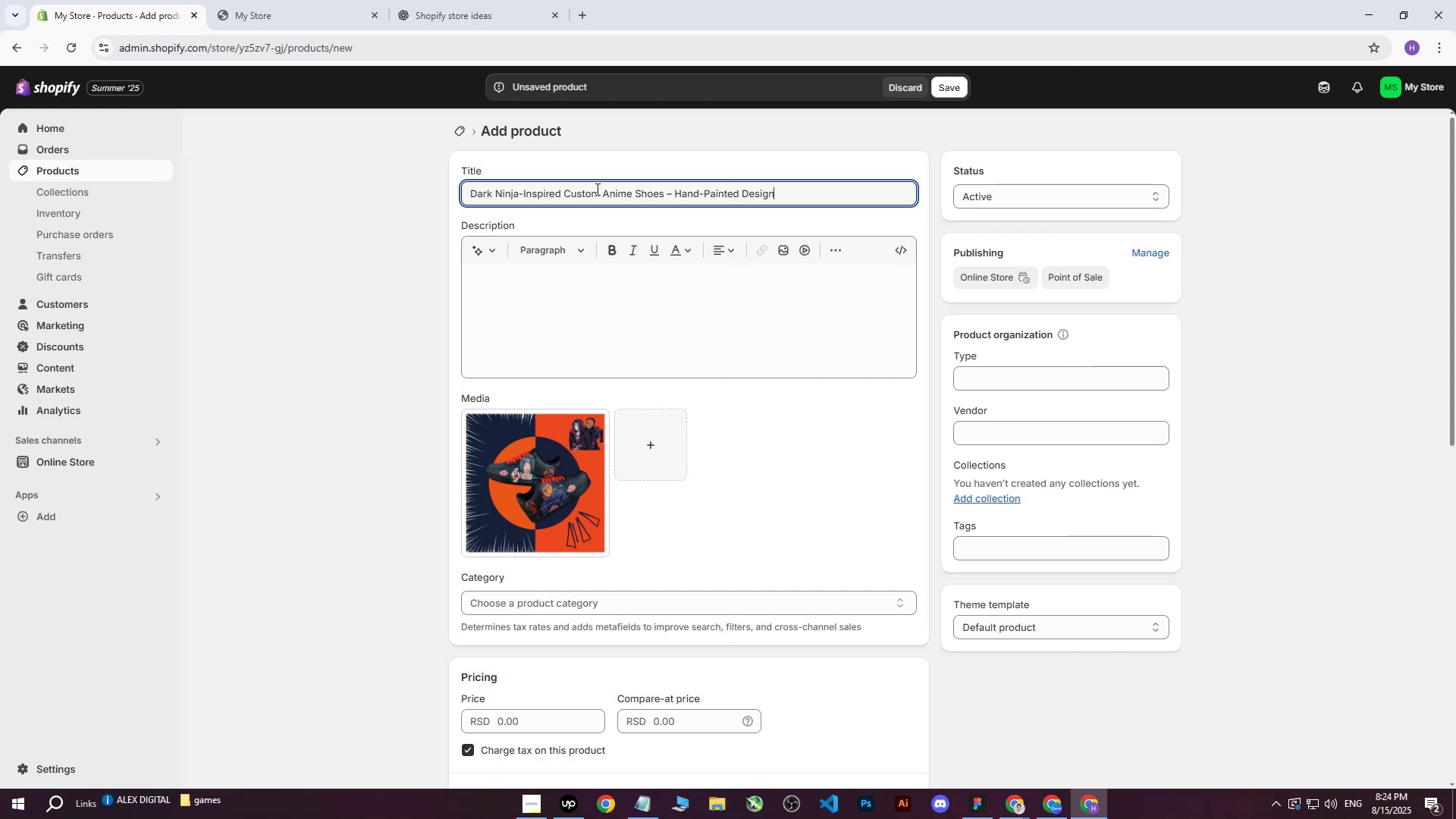 
double_click([943, 739])
 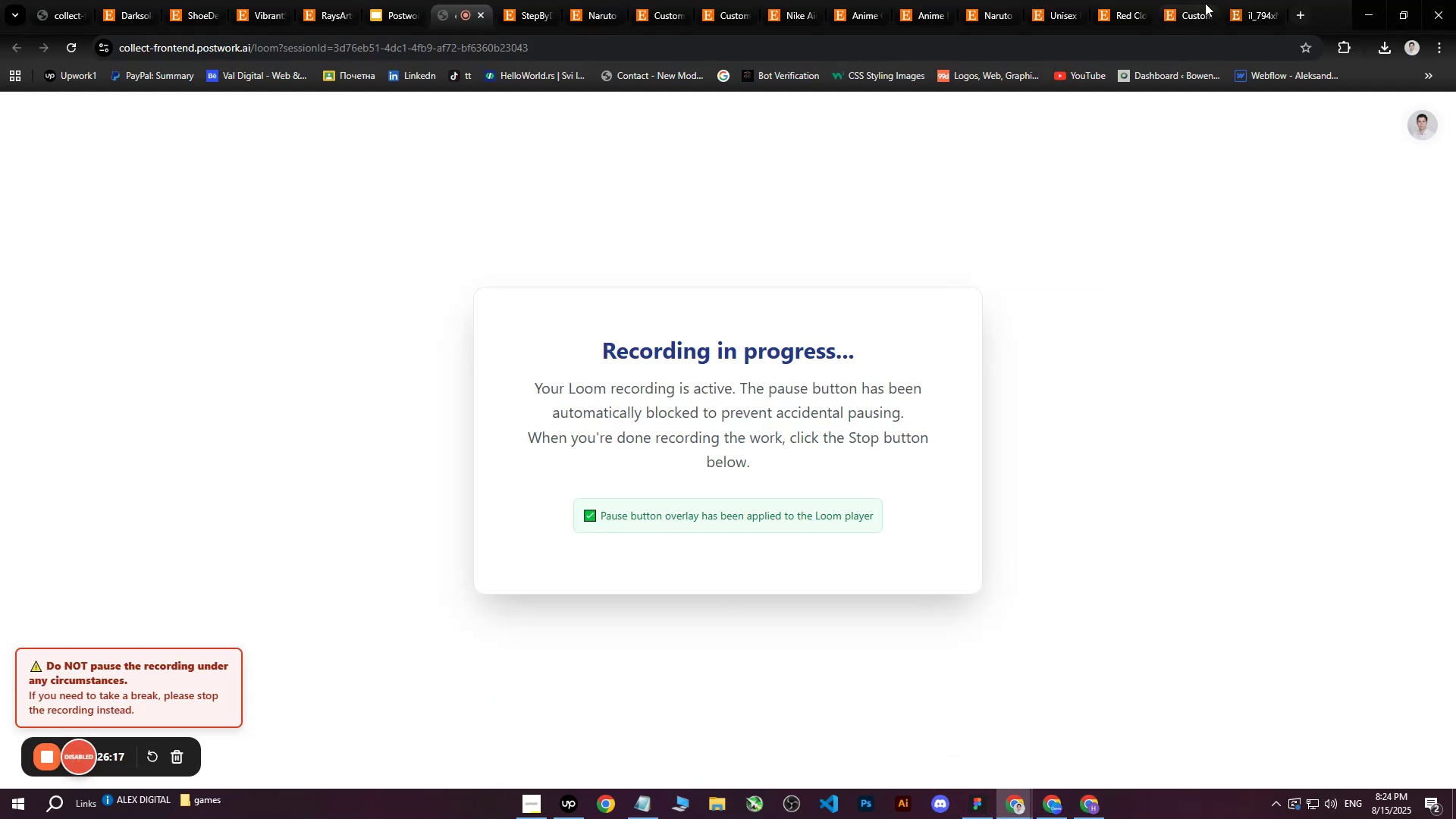 
left_click([1240, 0])
 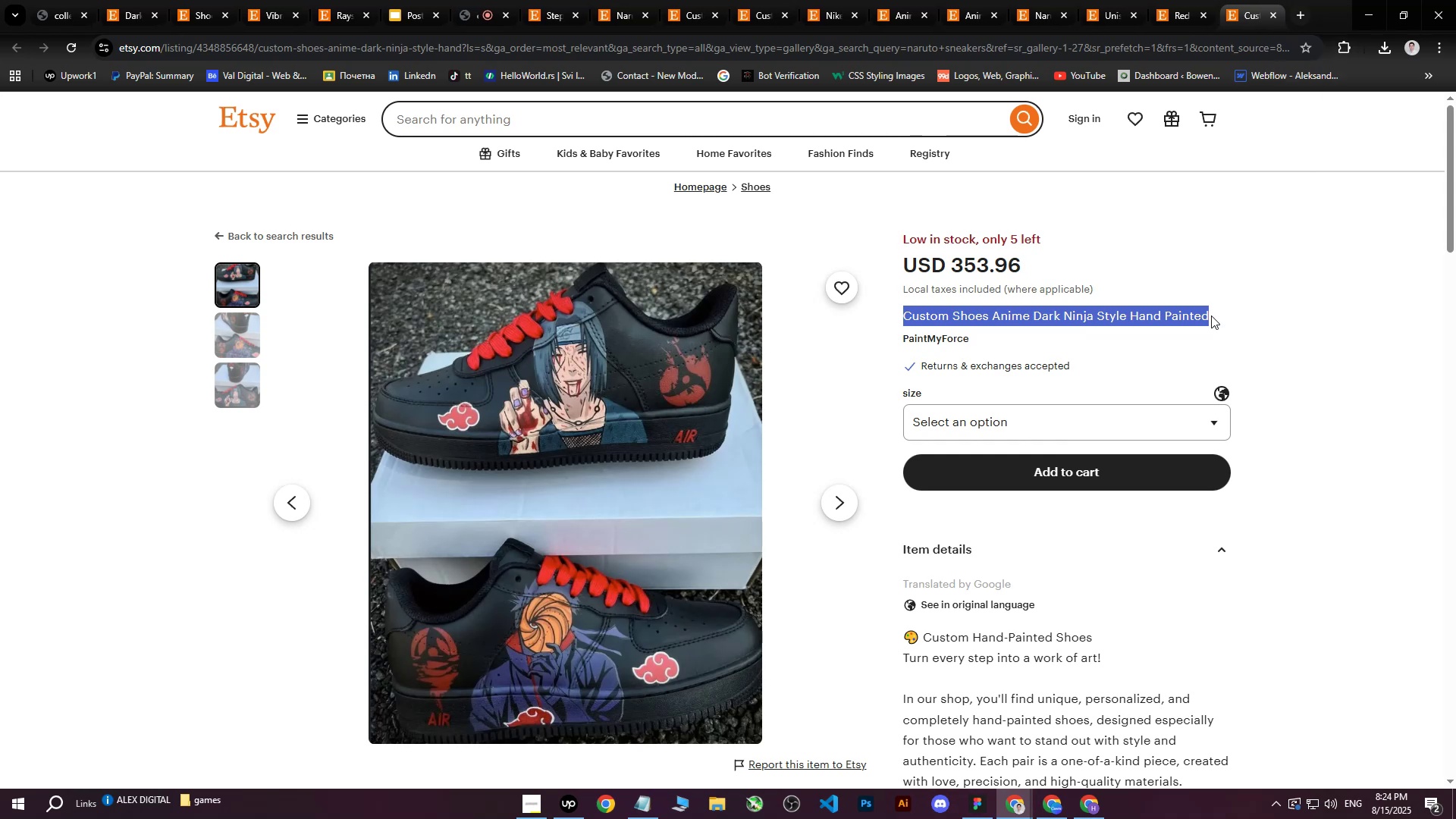 
left_click([1136, 566])
 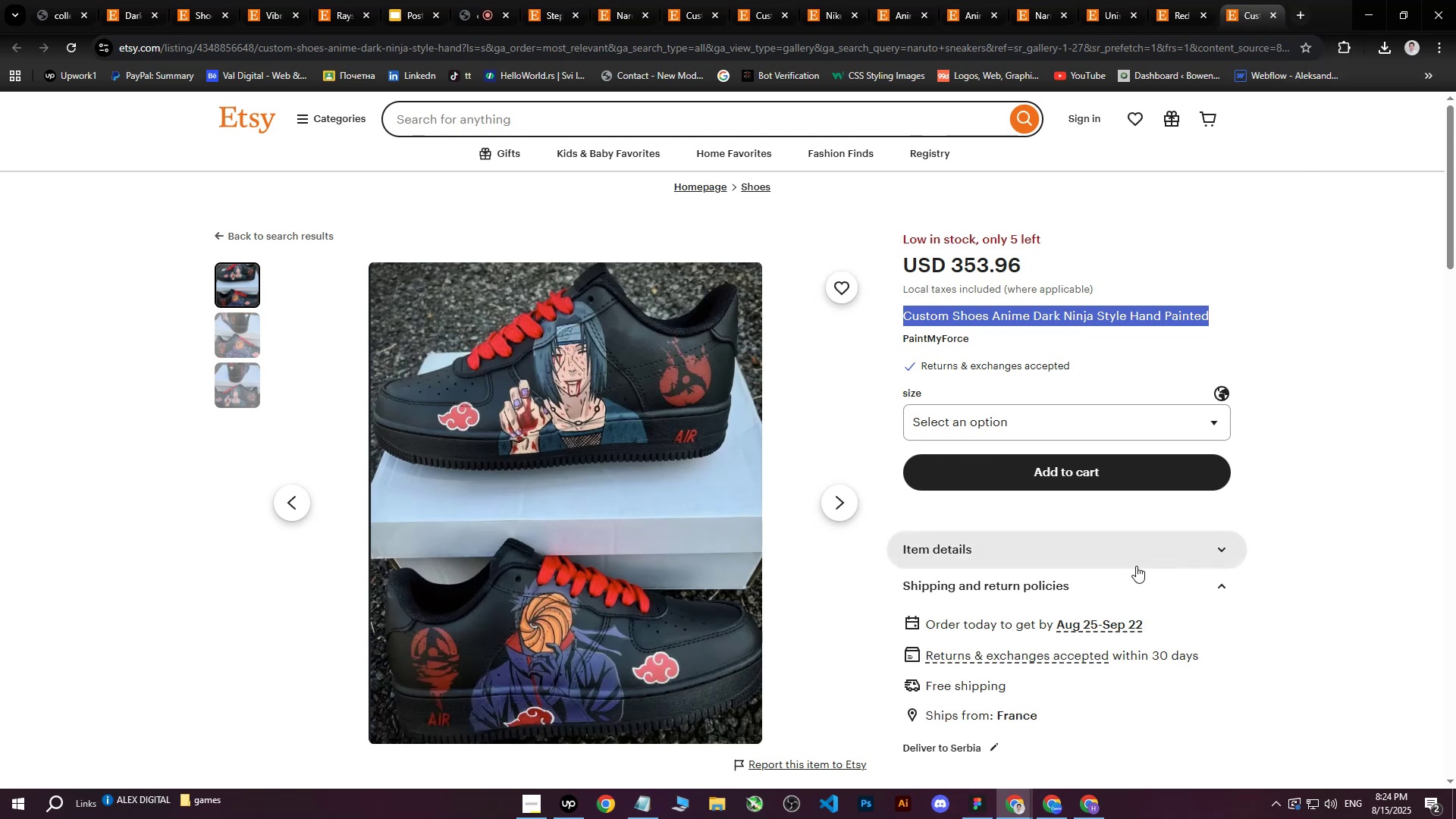 
left_click([1138, 560])
 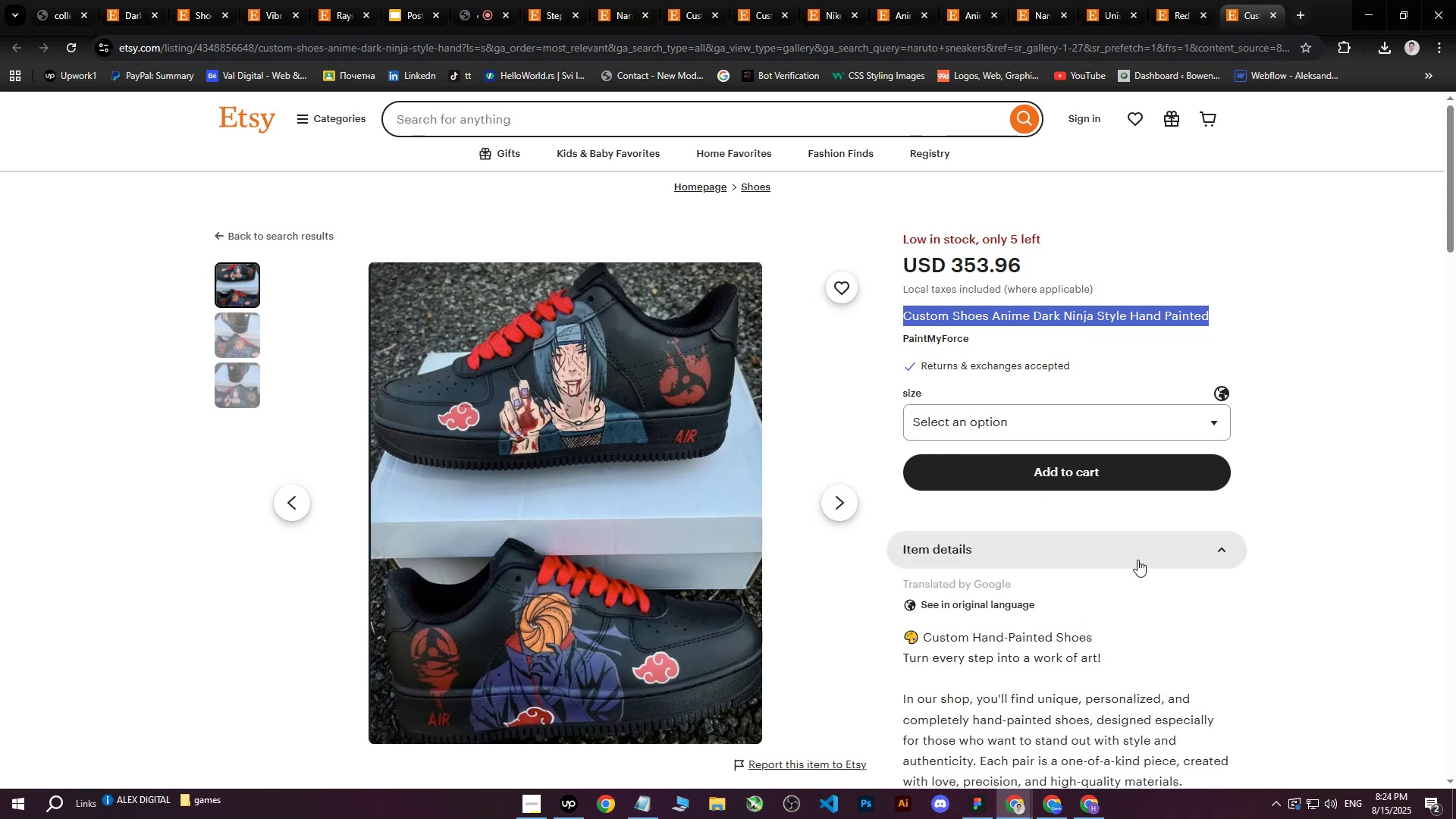 
scroll: coordinate [1138, 560], scroll_direction: down, amount: 4.0
 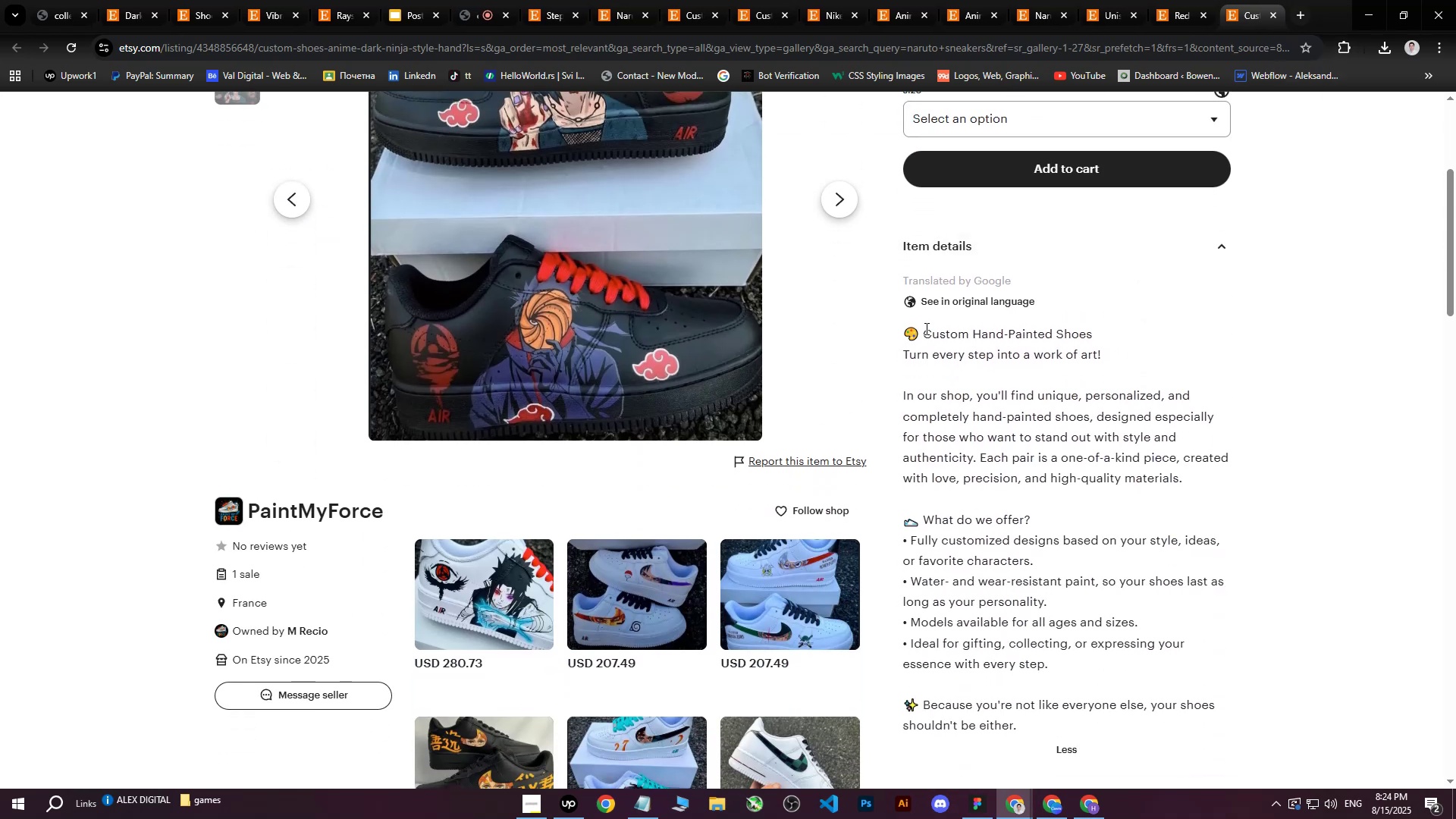 
left_click_drag(start_coordinate=[925, 328], to_coordinate=[1047, 501])
 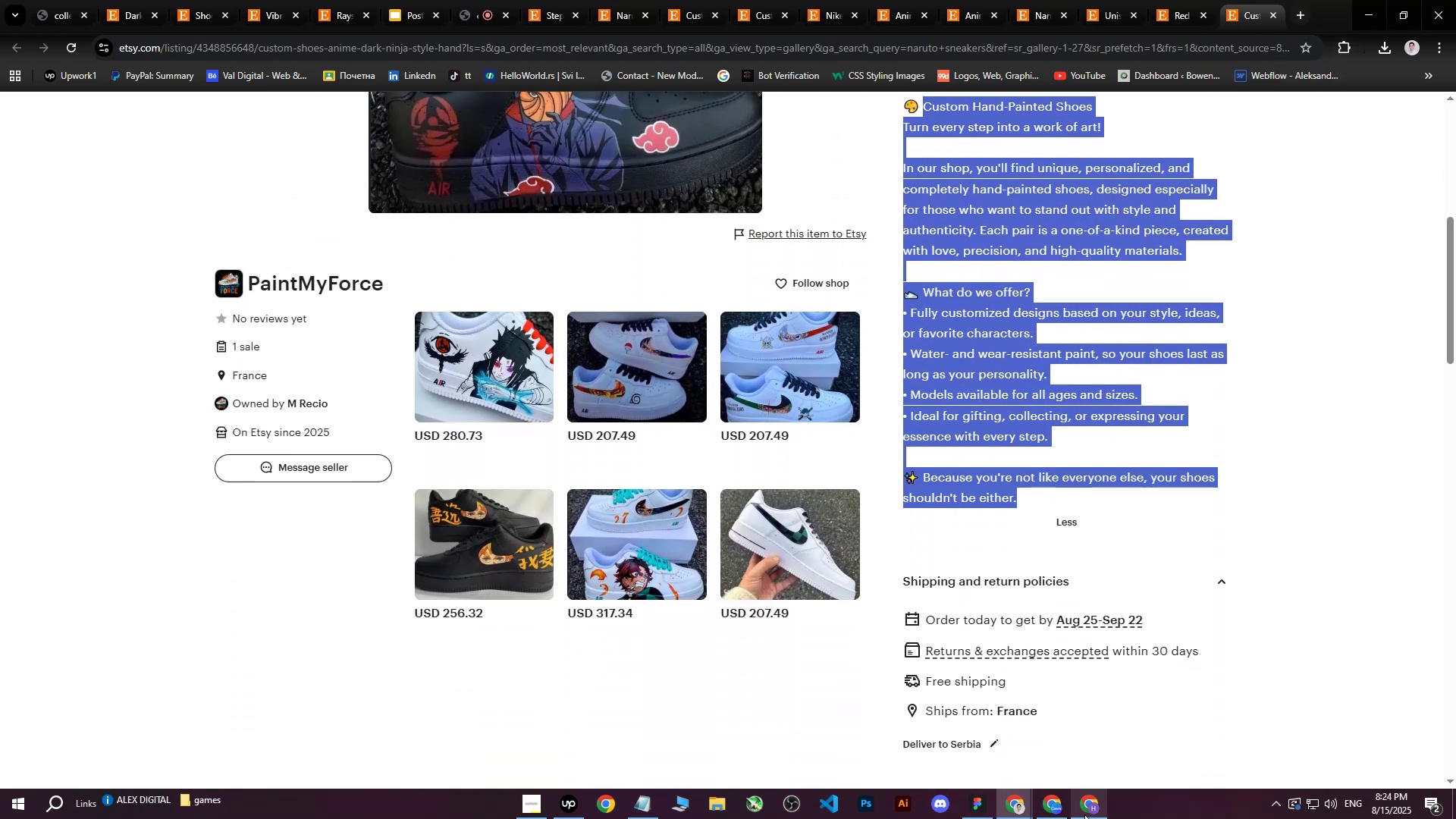 
scroll: coordinate [1106, 444], scroll_direction: down, amount: 3.0
 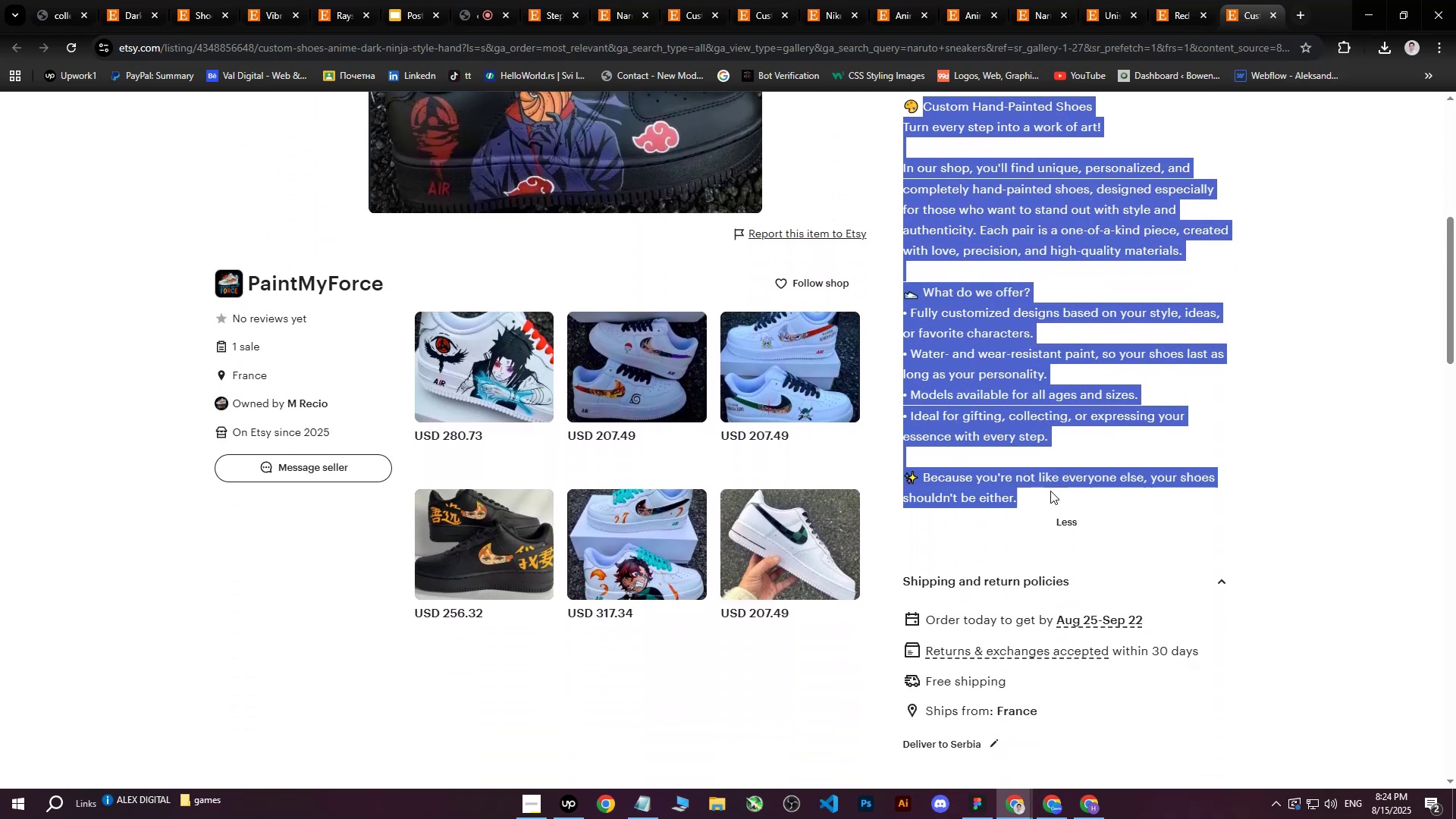 
key(Control+C)
 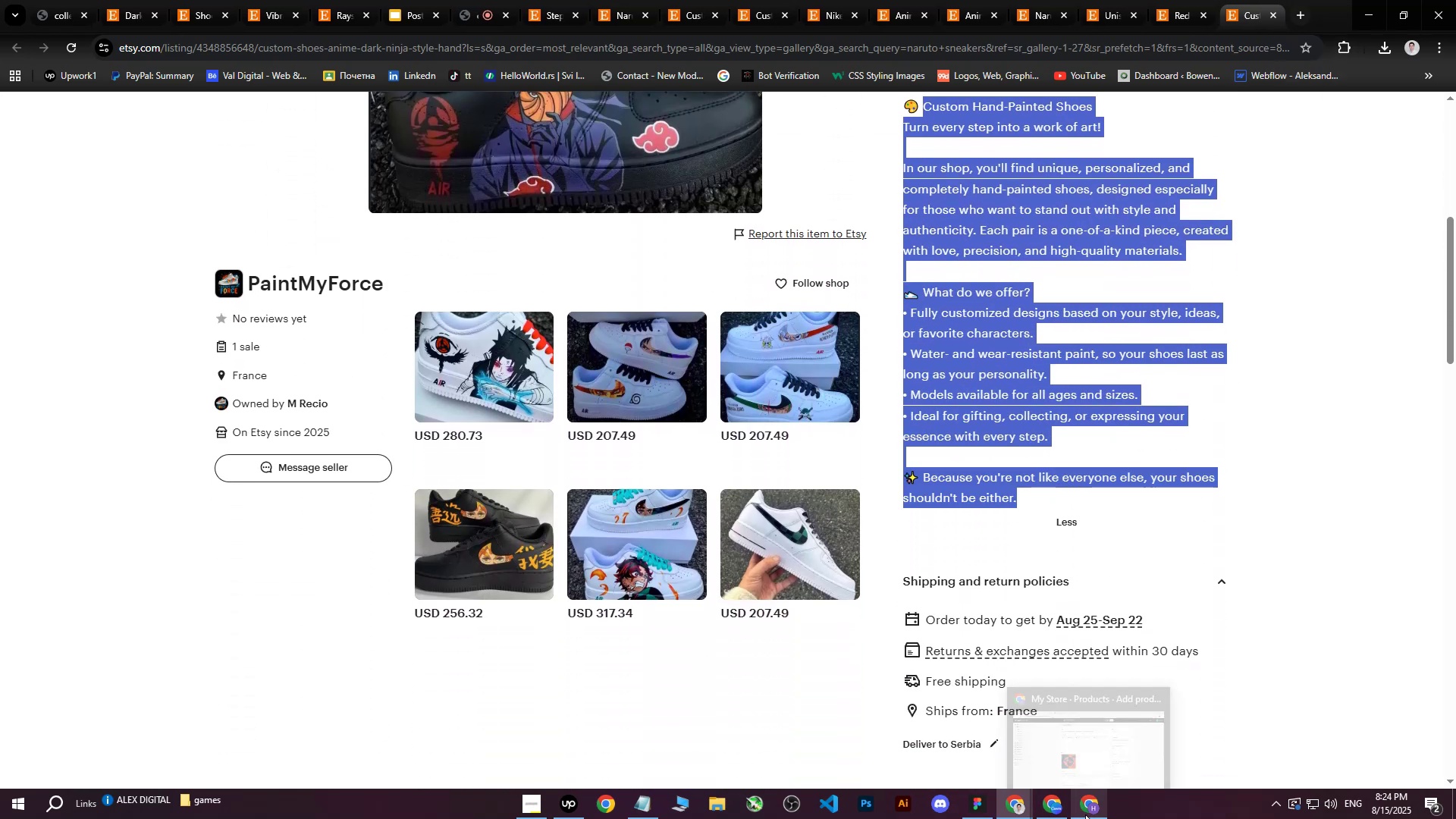 
left_click_drag(start_coordinate=[1085, 814], to_coordinate=[1151, 816])
 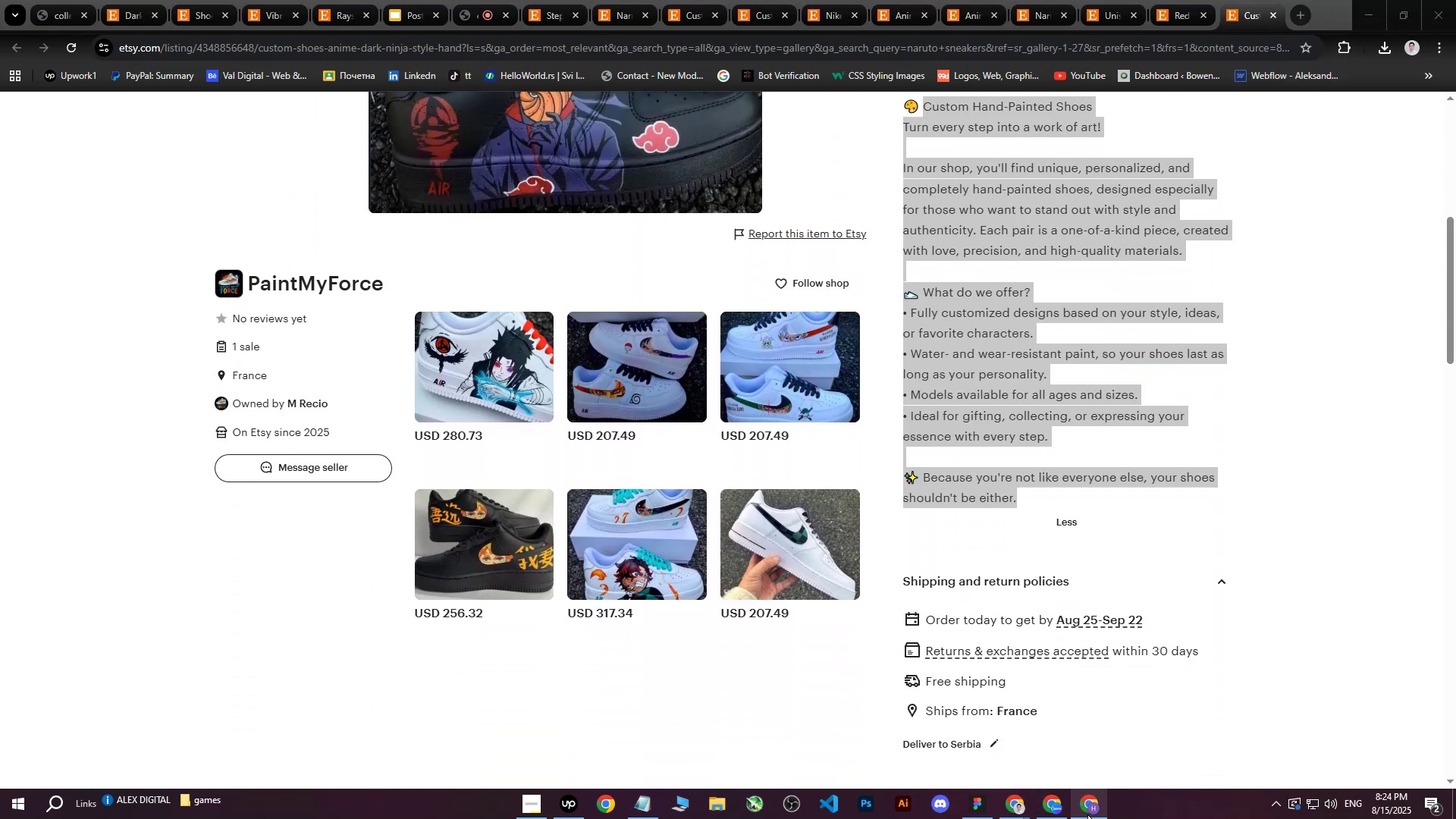 
left_click([1086, 815])
 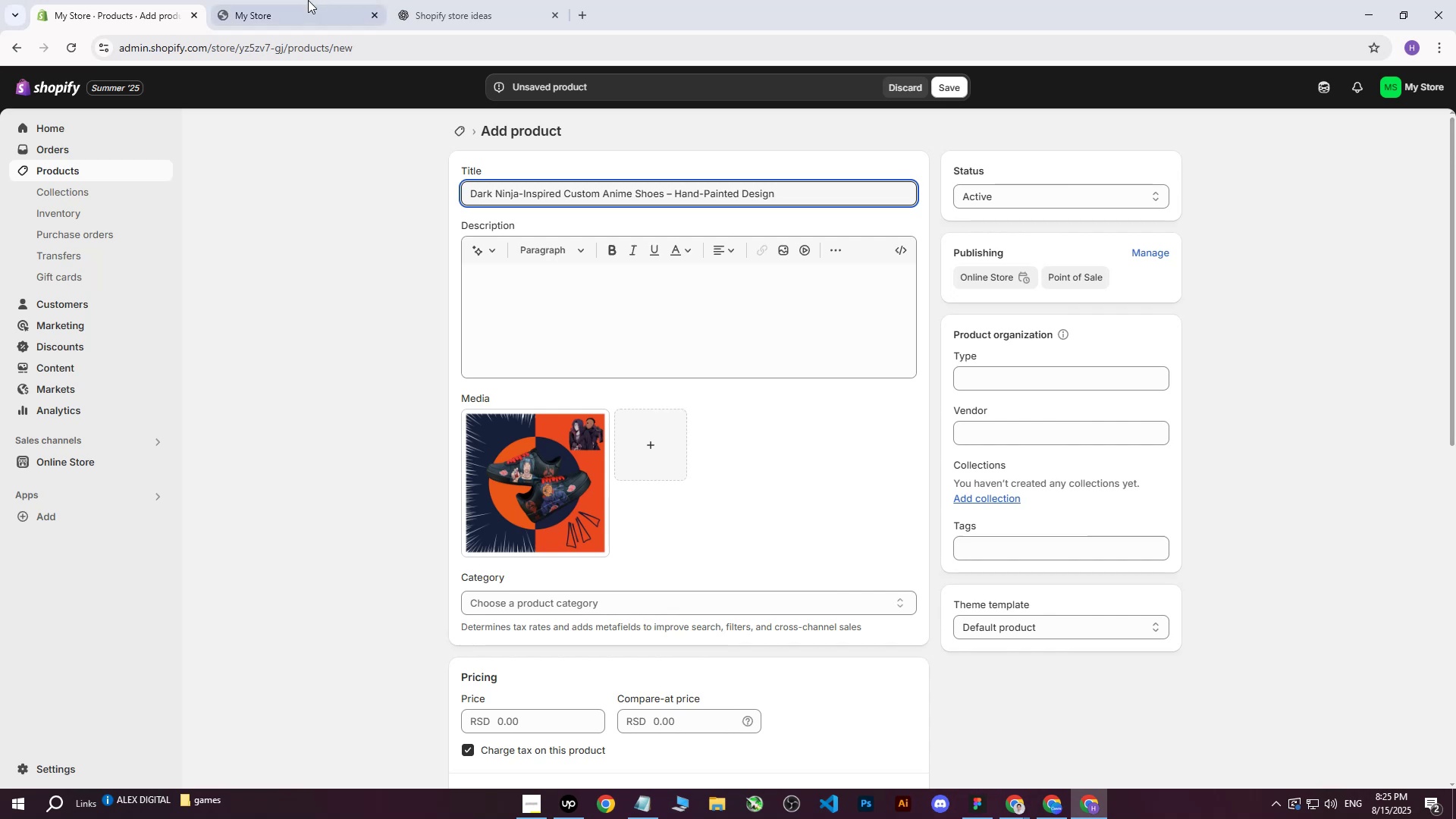 
left_click([309, 0])
 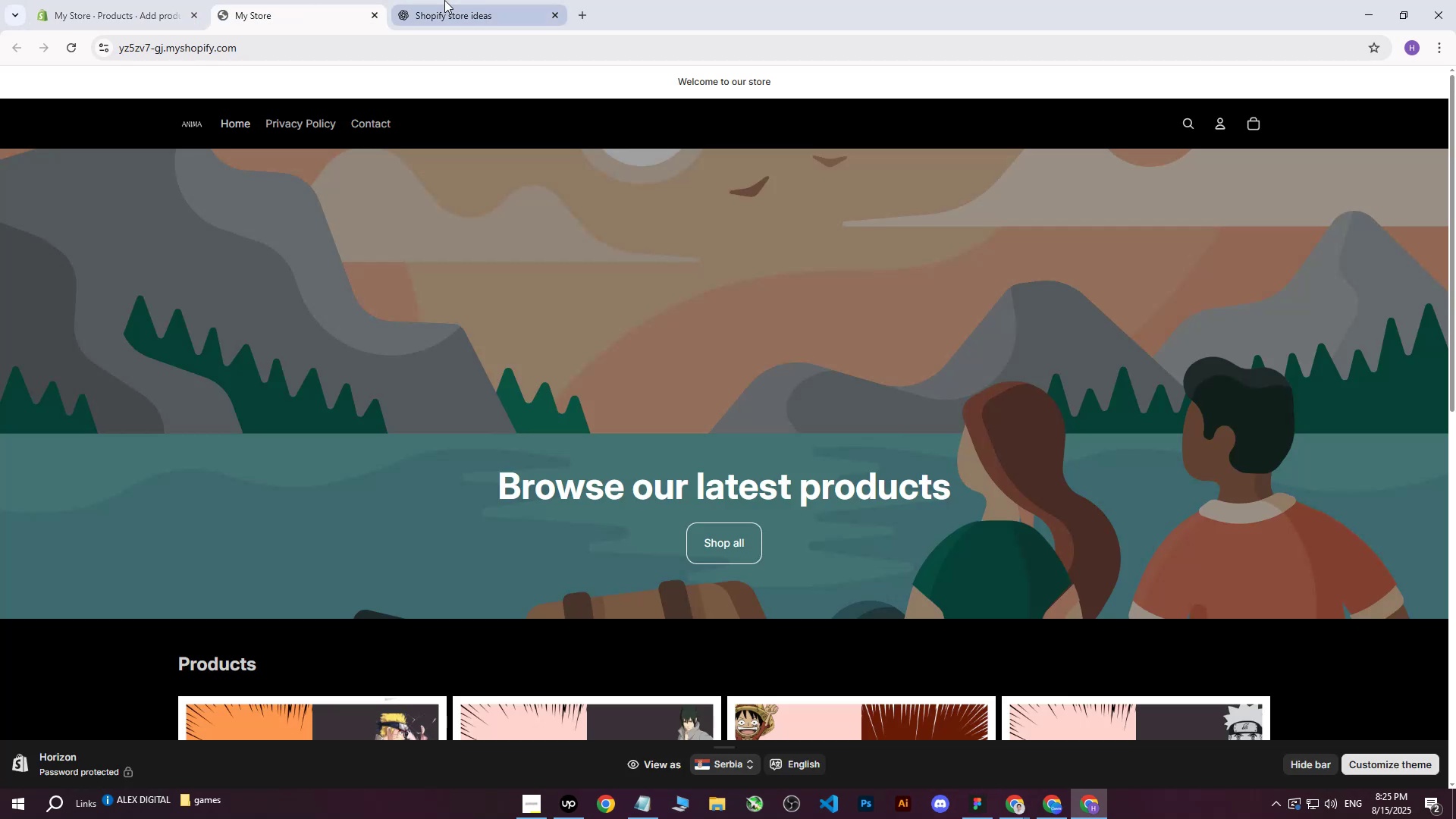 
left_click([444, 0])
 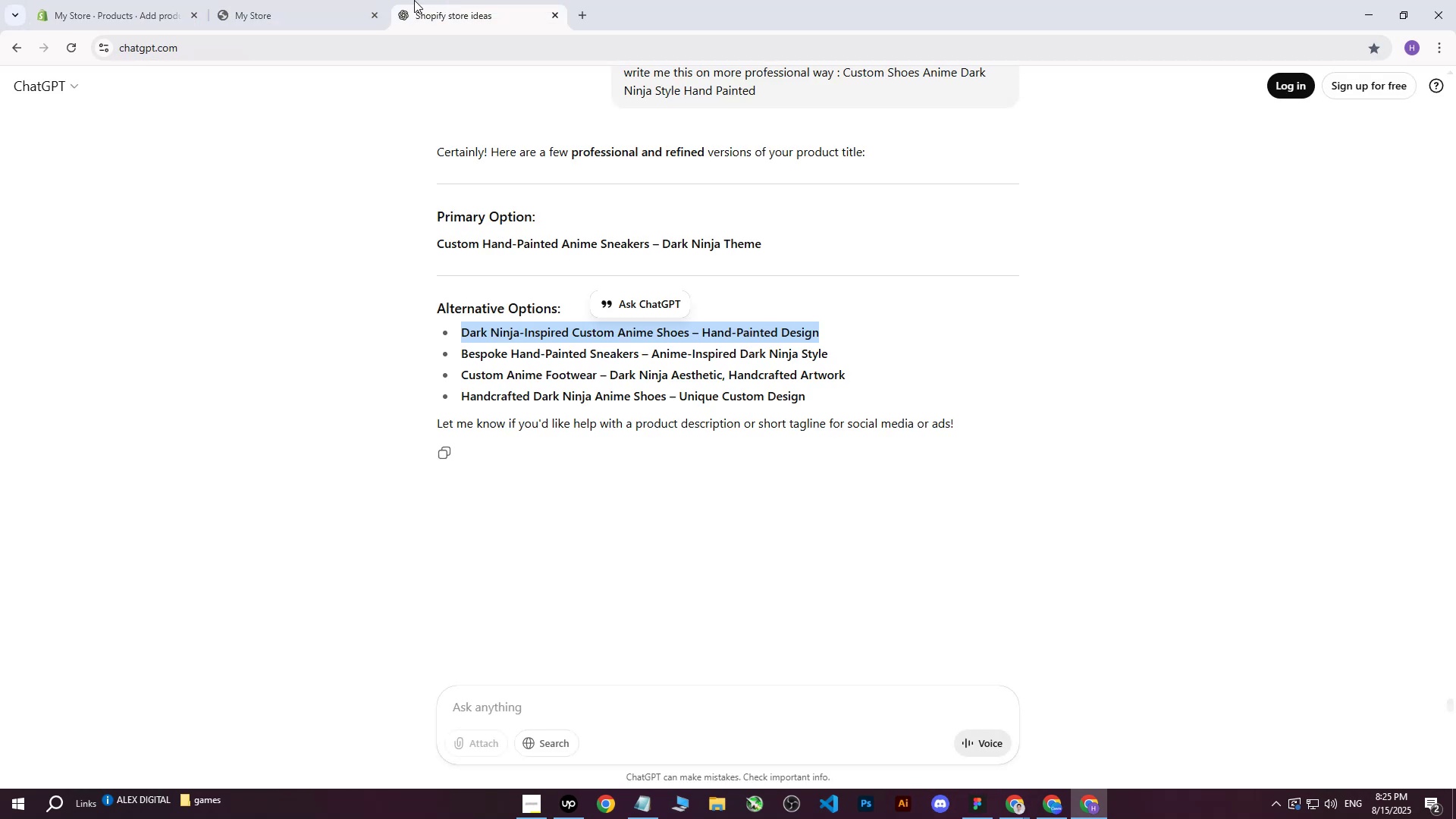 
left_click_drag(start_coordinate=[359, 0], to_coordinate=[355, 0])
 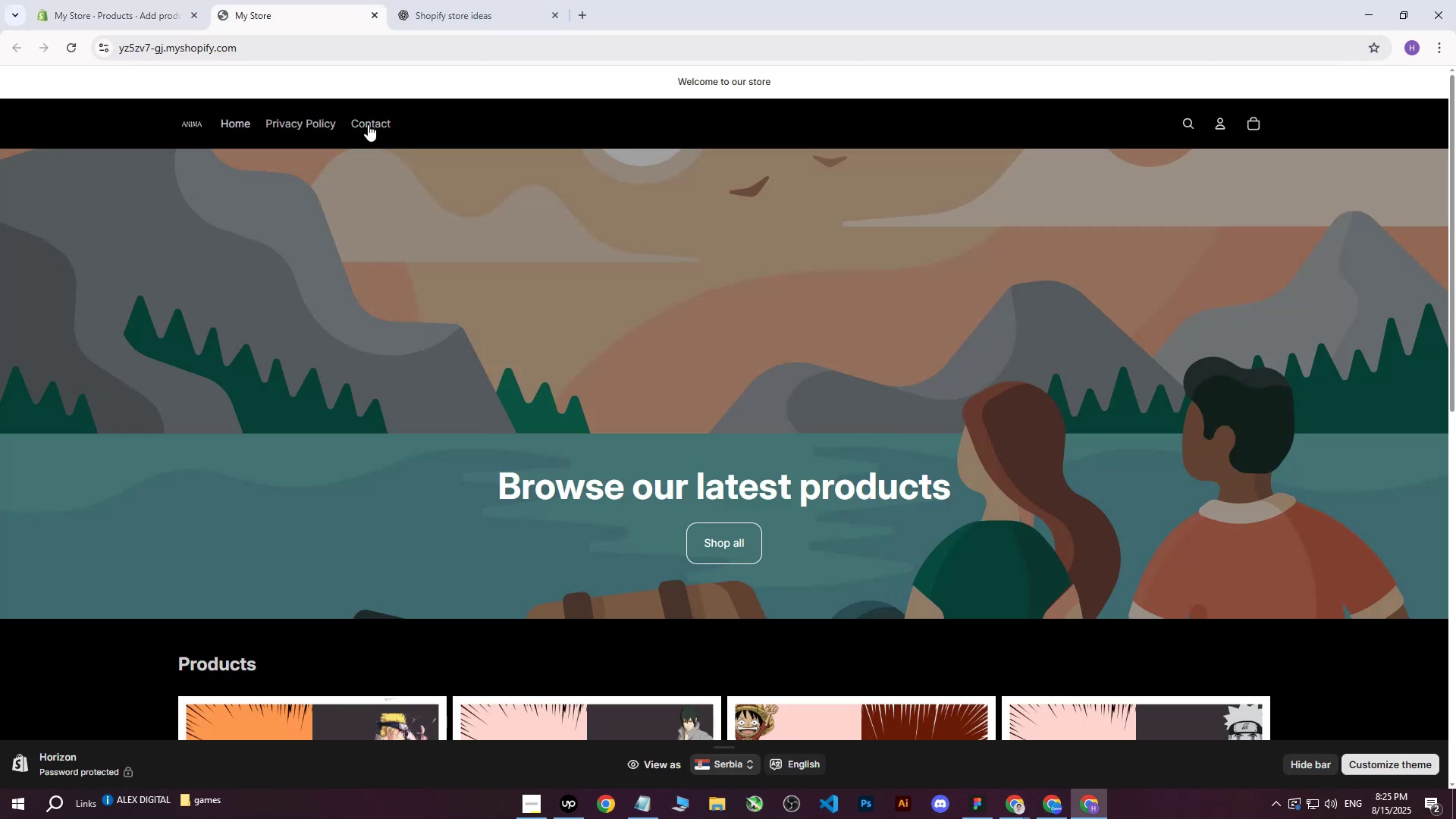 
scroll: coordinate [448, 433], scroll_direction: down, amount: 7.0
 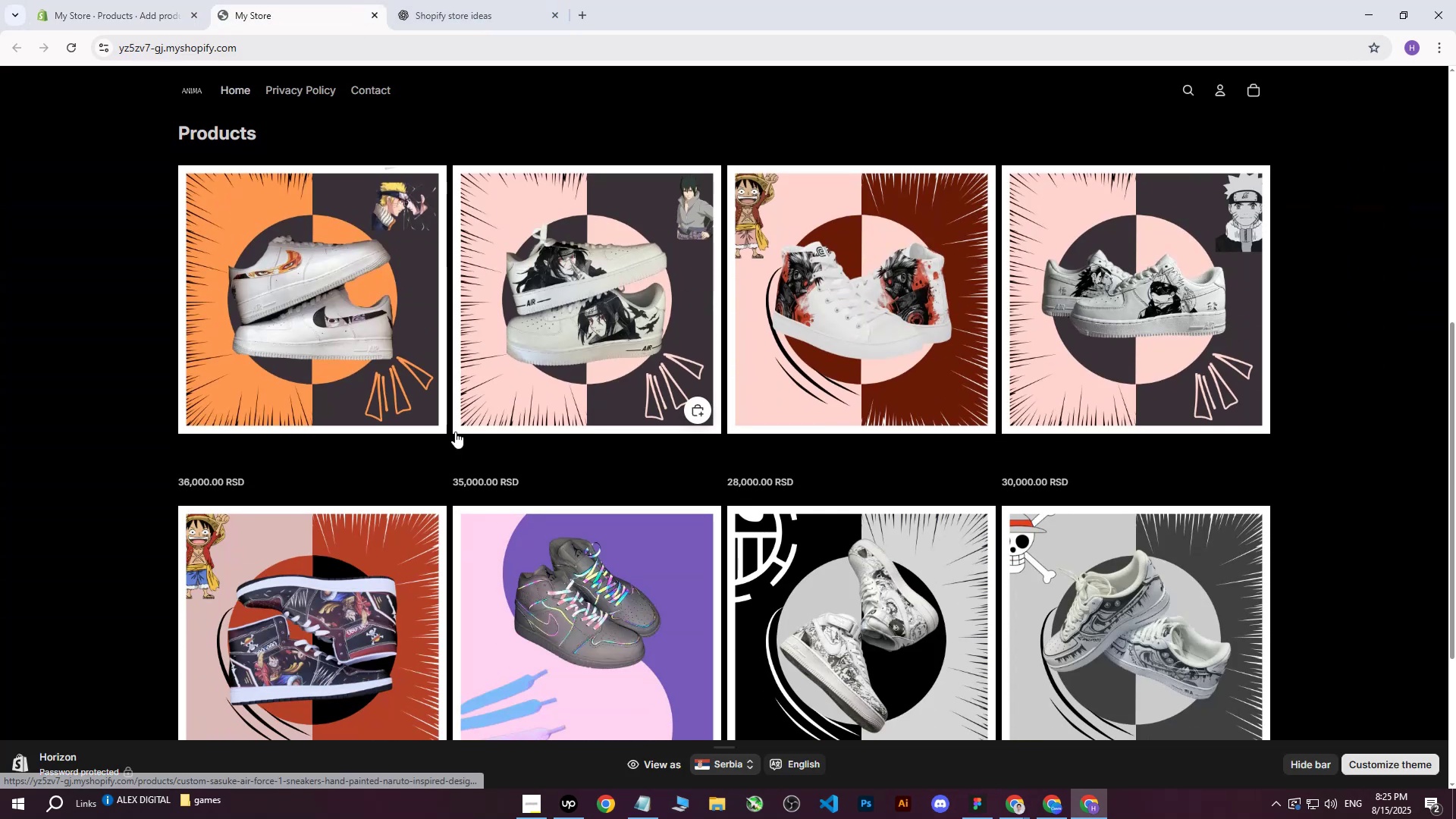 
scroll: coordinate [453, 431], scroll_direction: up, amount: 12.0
 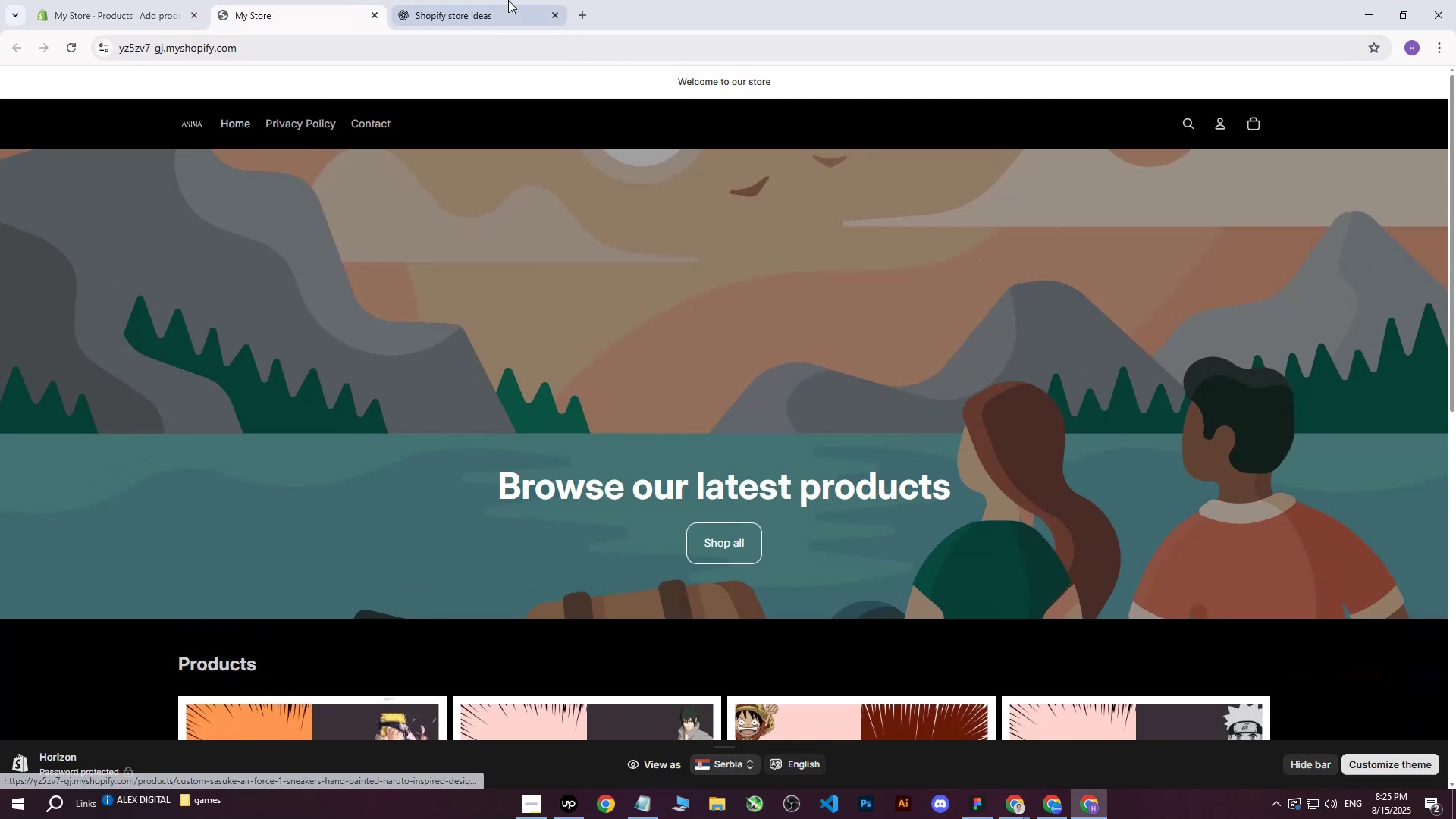 
left_click([508, 0])
 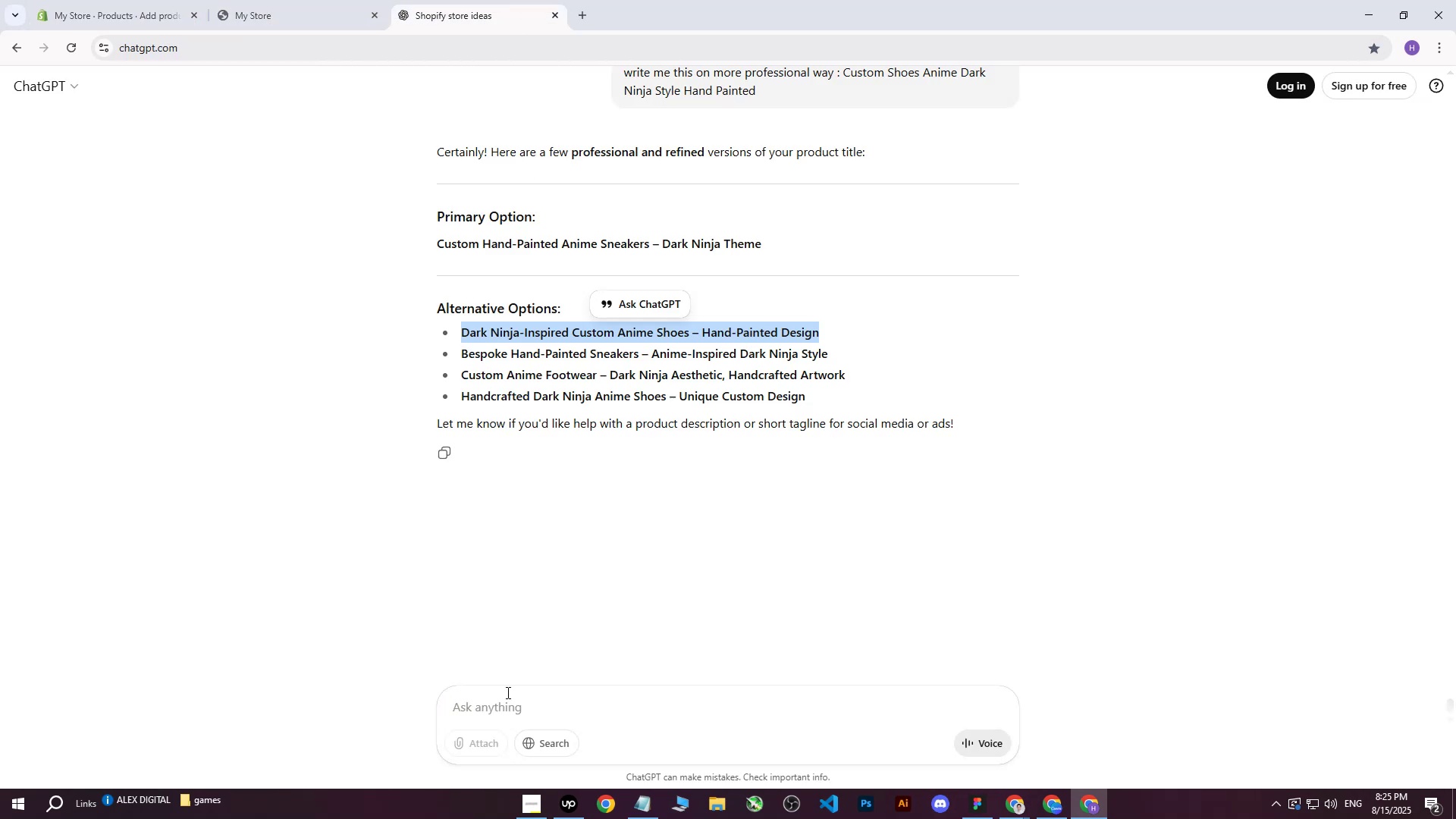 
left_click([503, 710])
 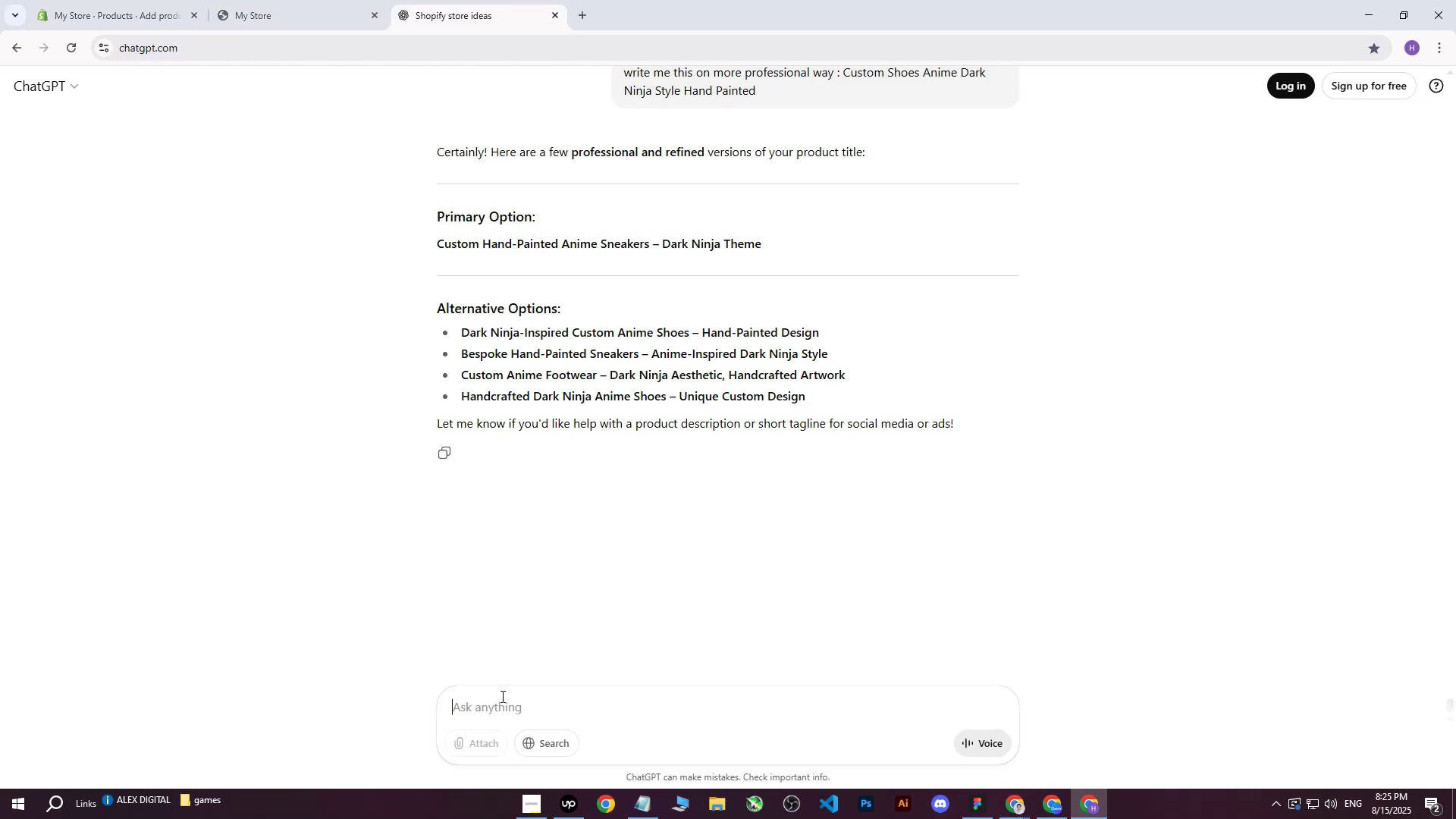 
type(write me this on more professional way: )
 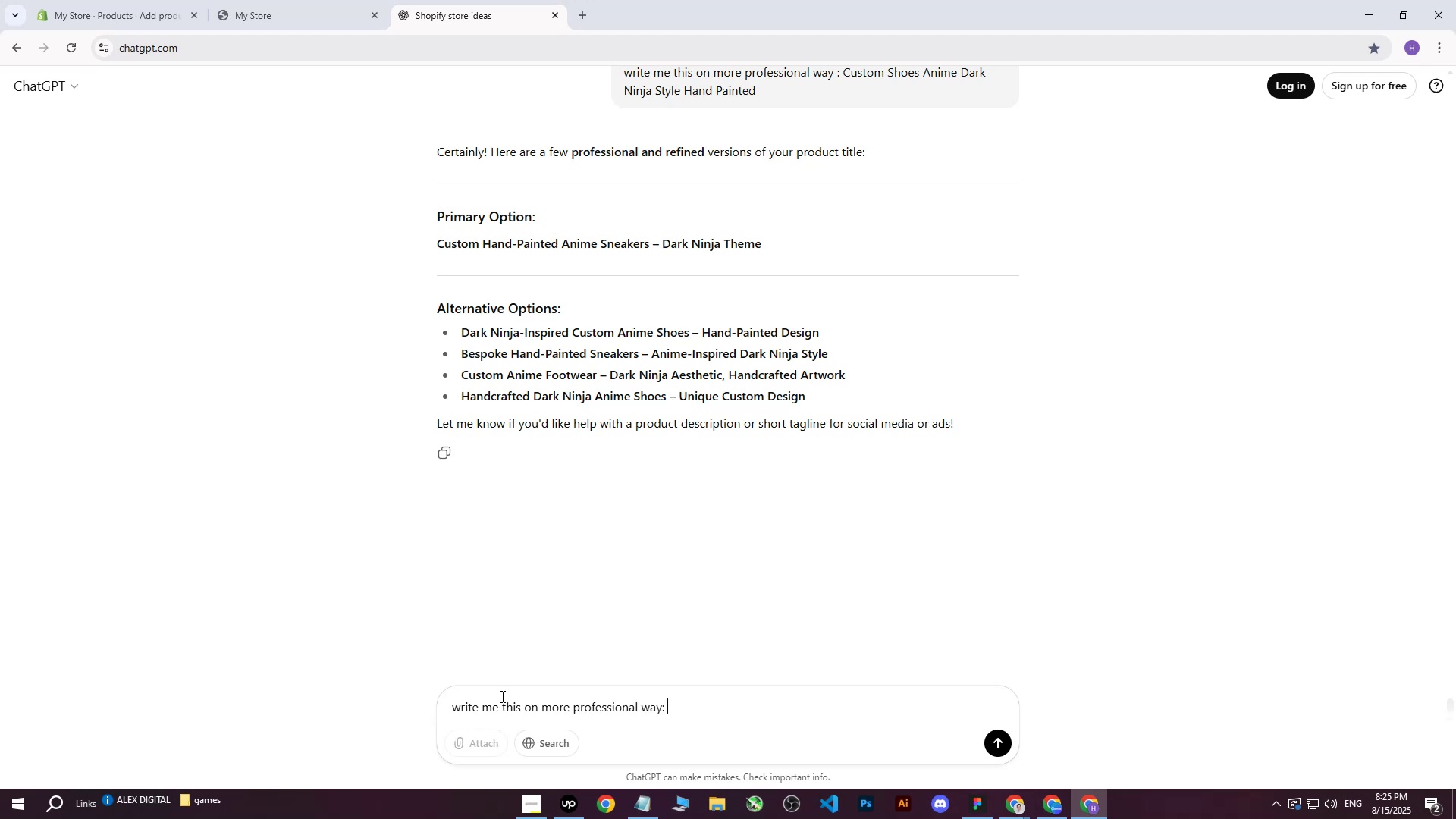 
key(Control+V)
 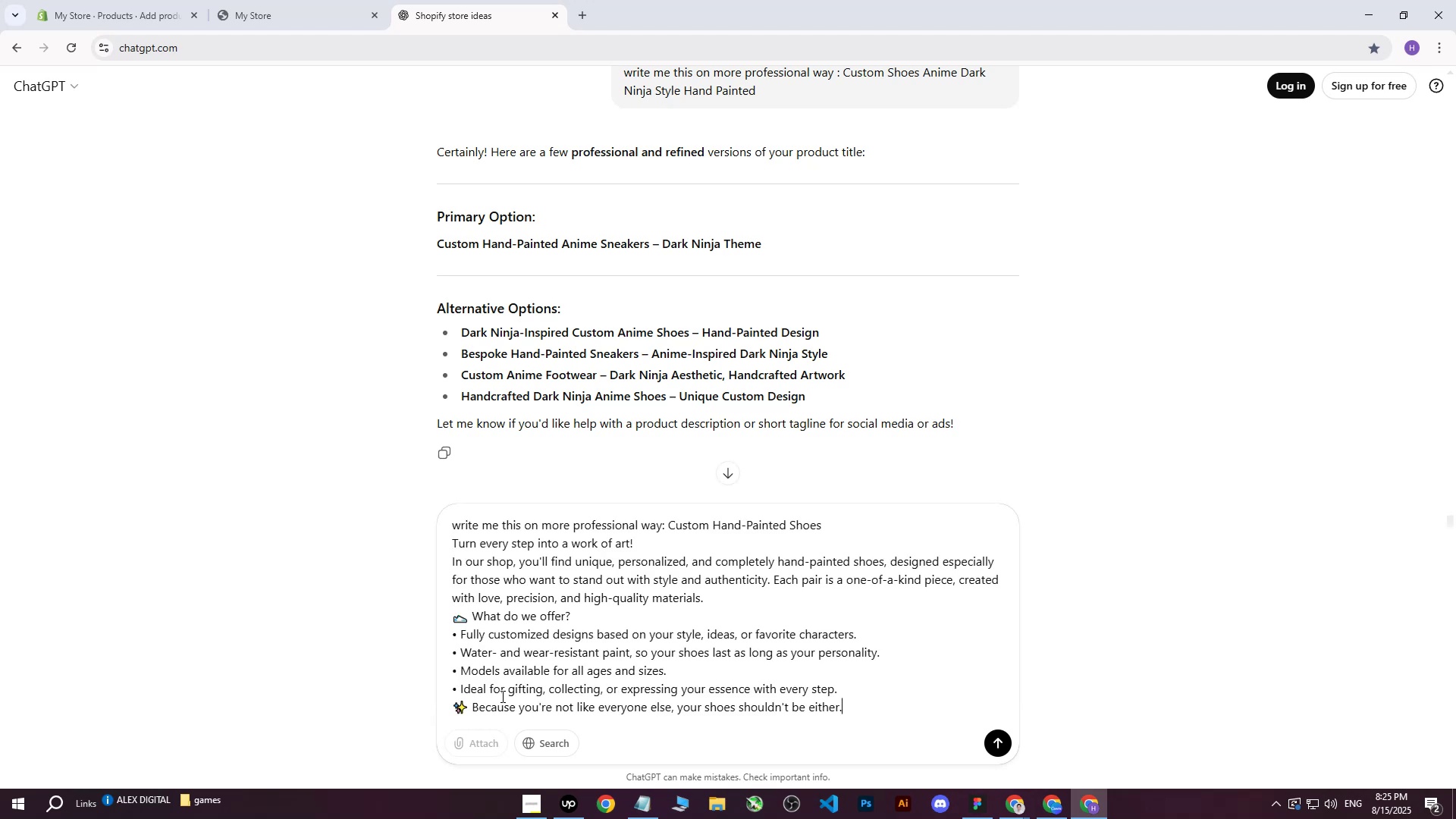 
key(Enter)
 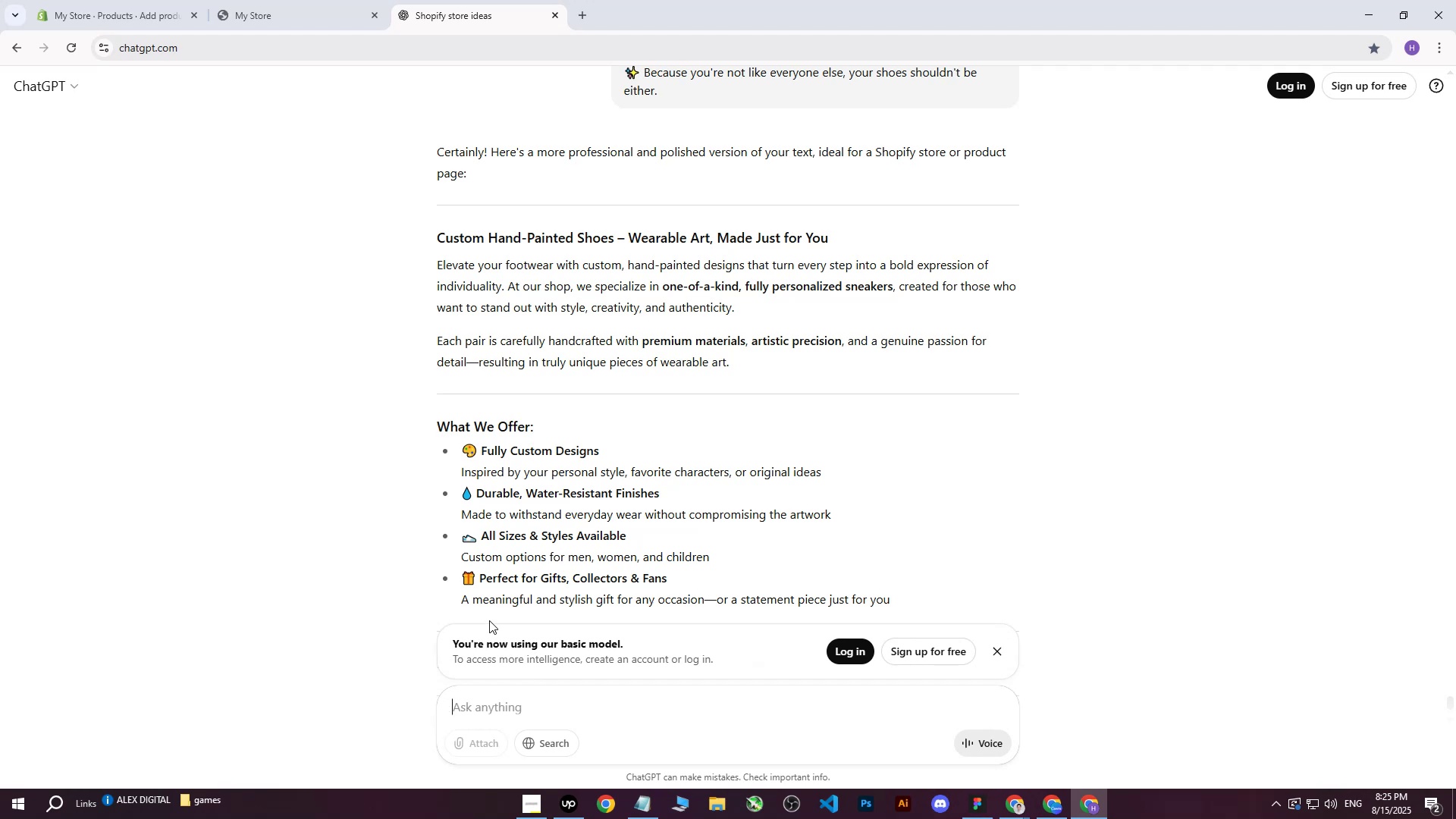 
wait(20.06)
 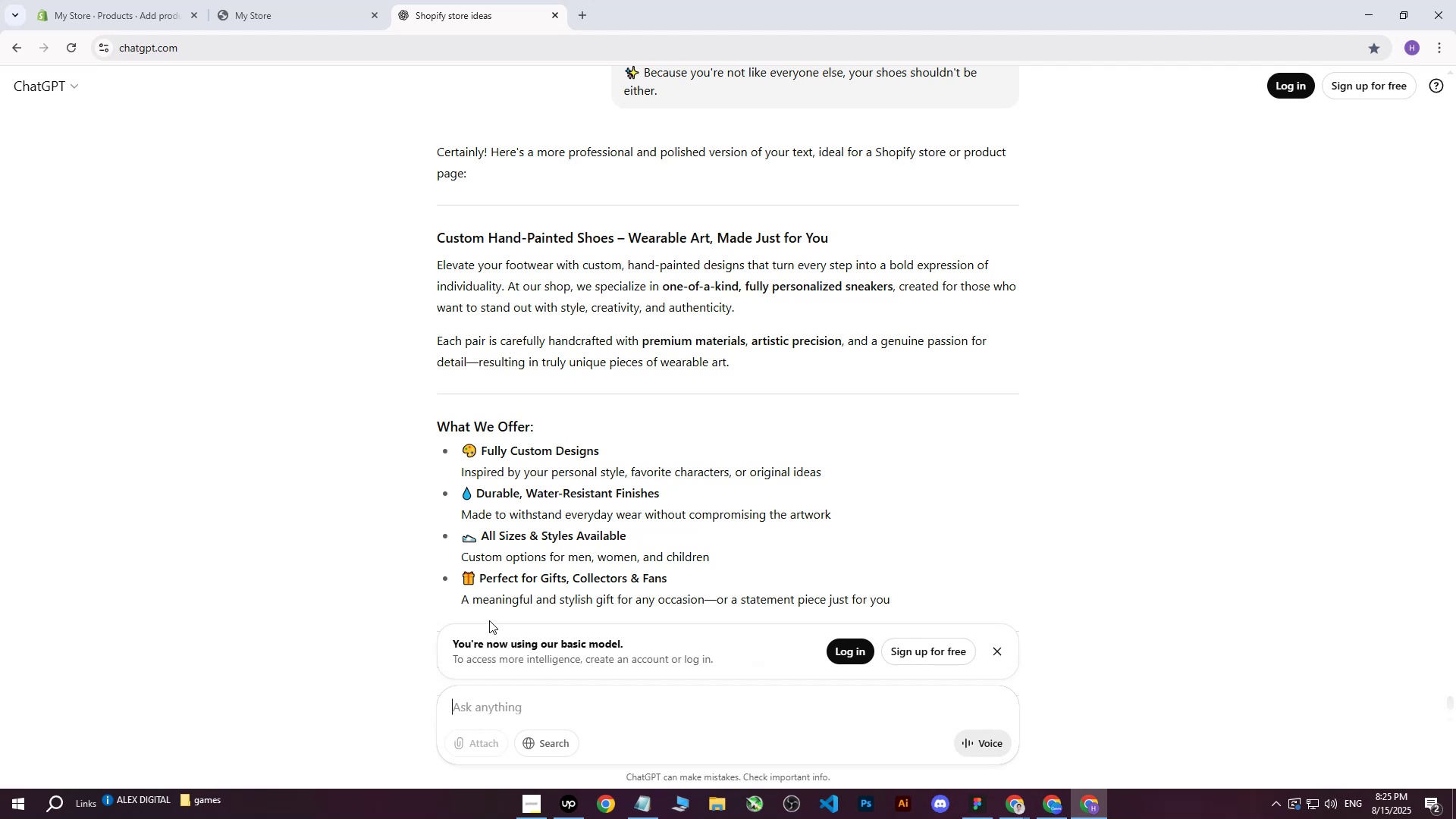 
left_click_drag(start_coordinate=[438, 264], to_coordinate=[777, 504])
 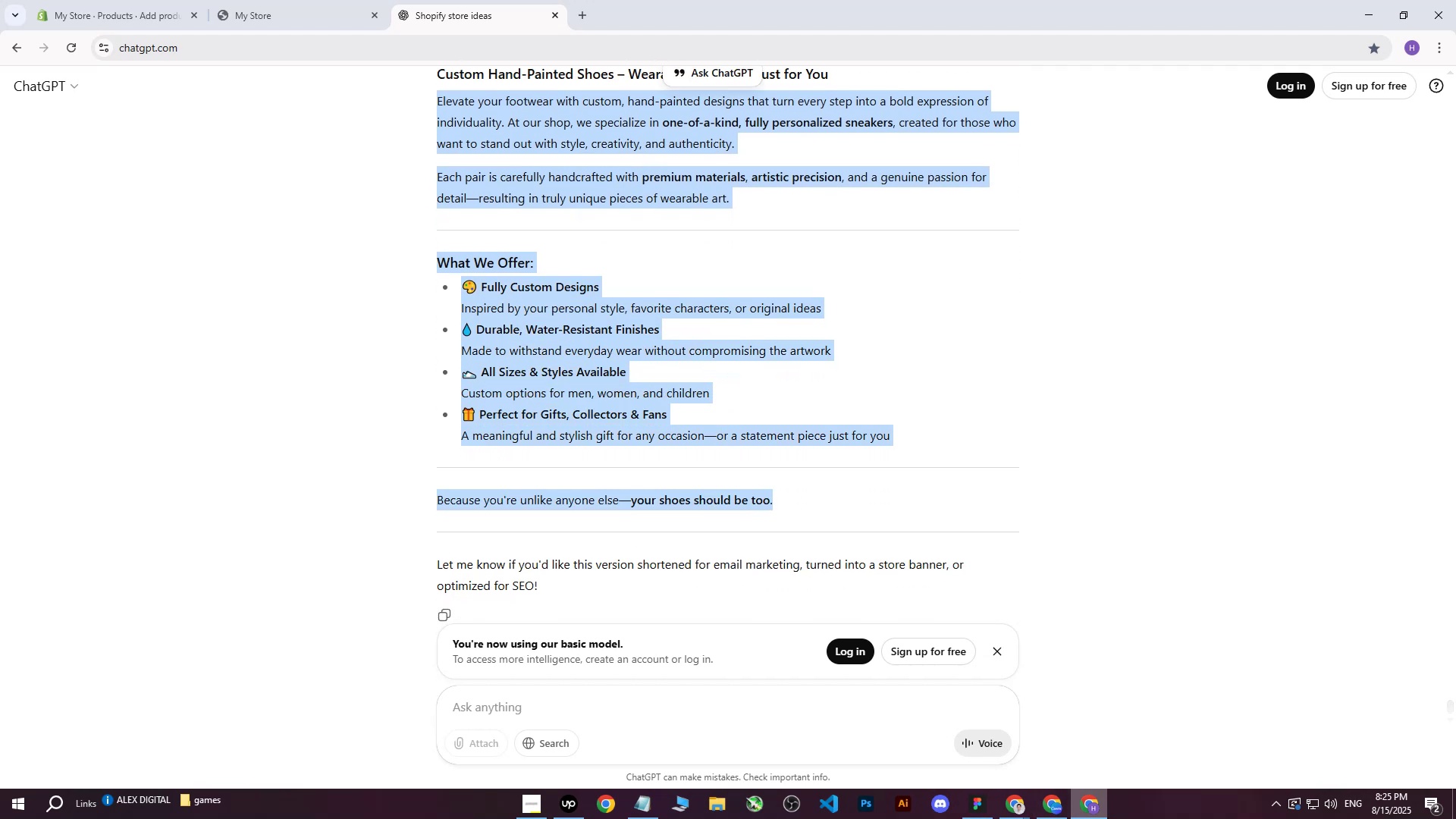 
scroll: coordinate [711, 407], scroll_direction: down, amount: 3.0
 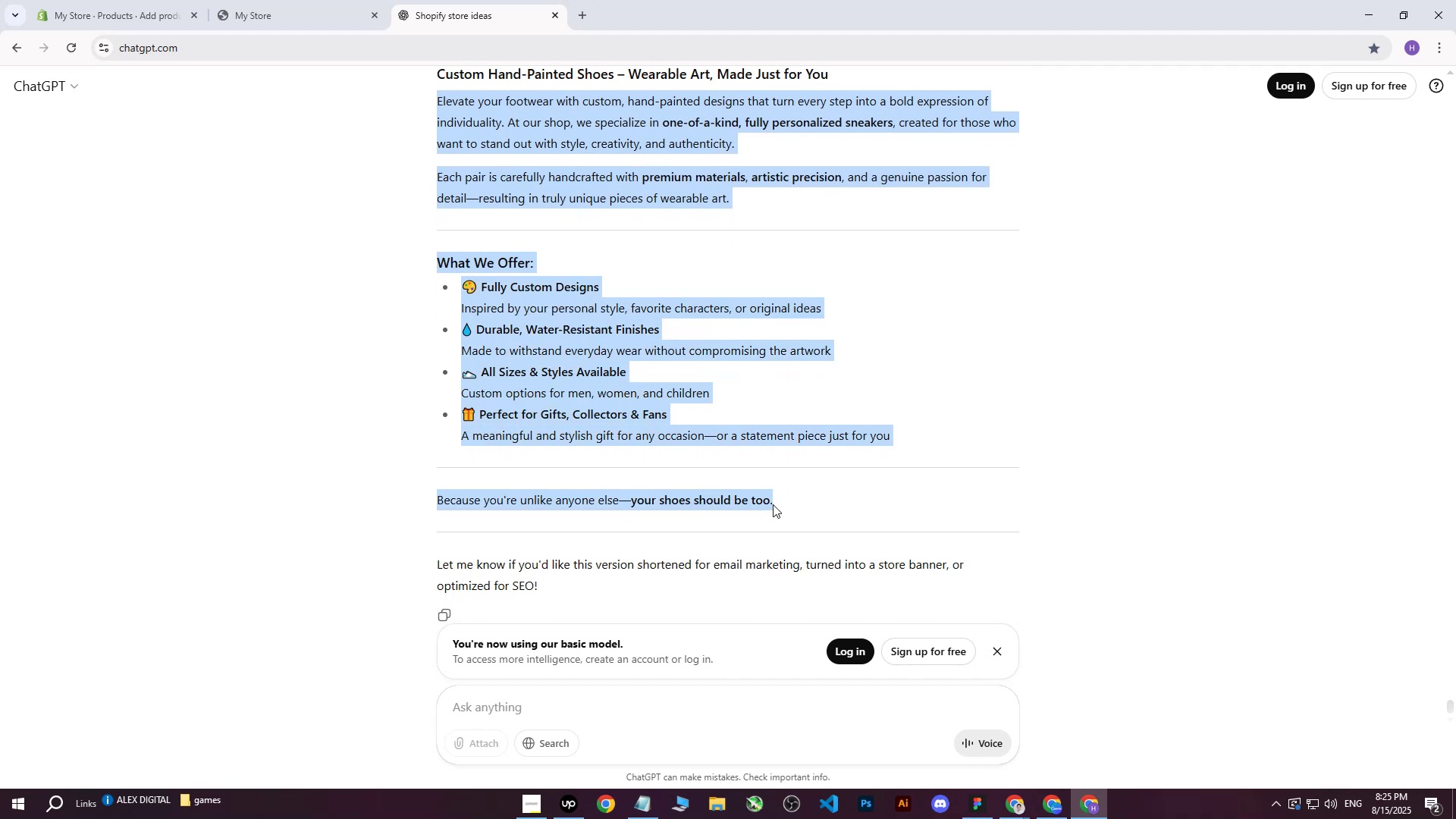 
key(Control+C)
 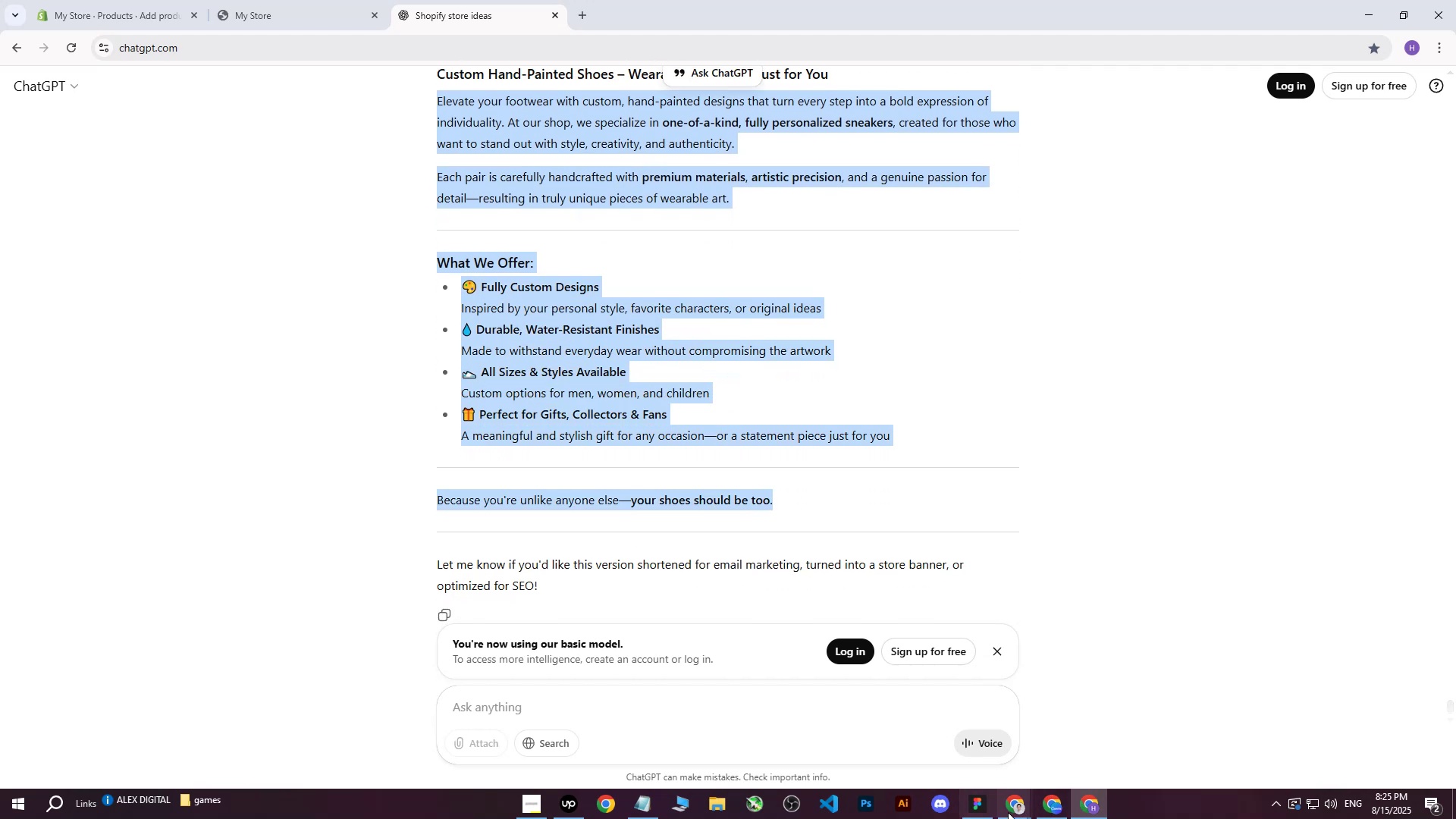 
wait(5.26)
 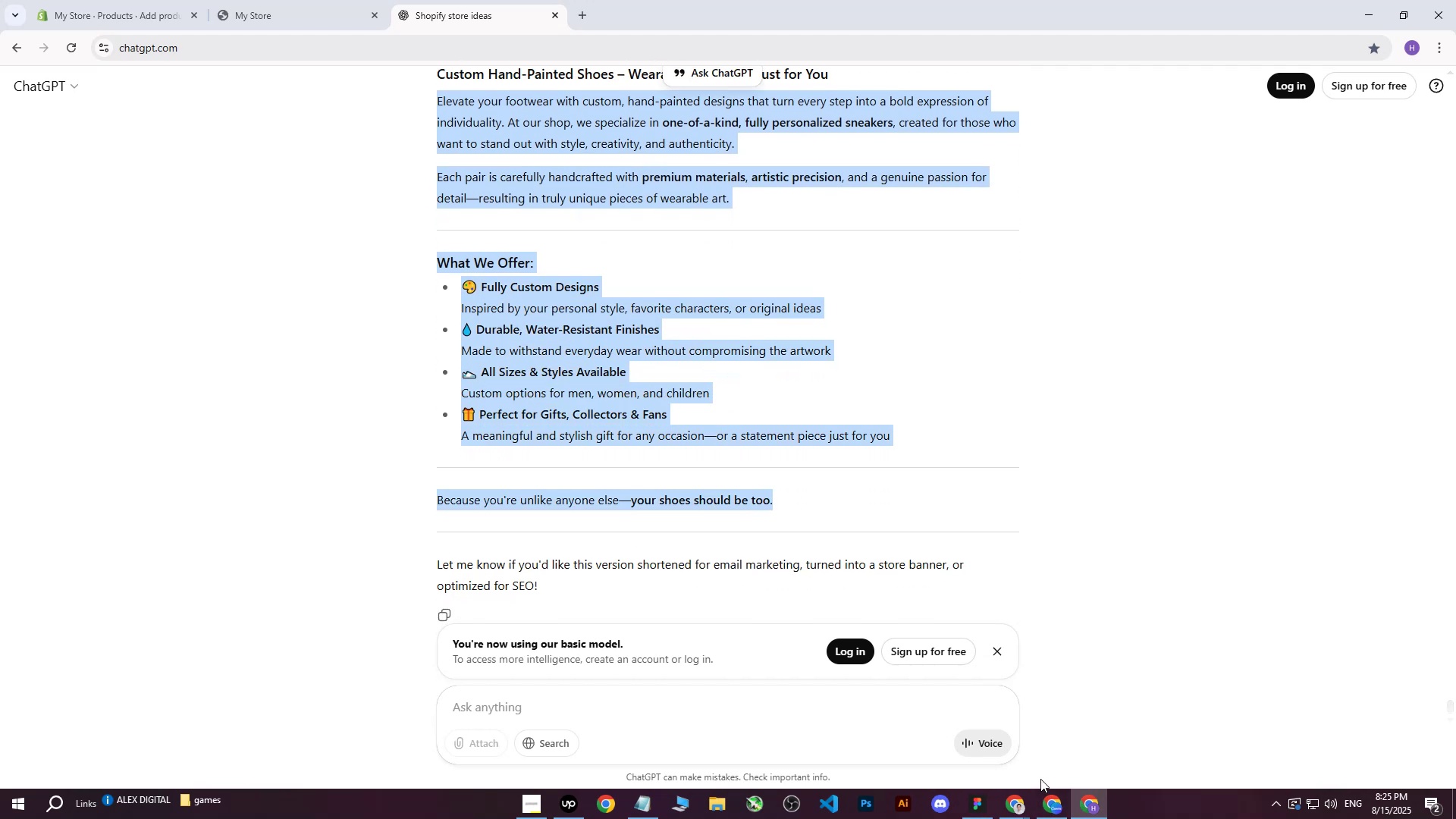 
left_click([178, 0])
 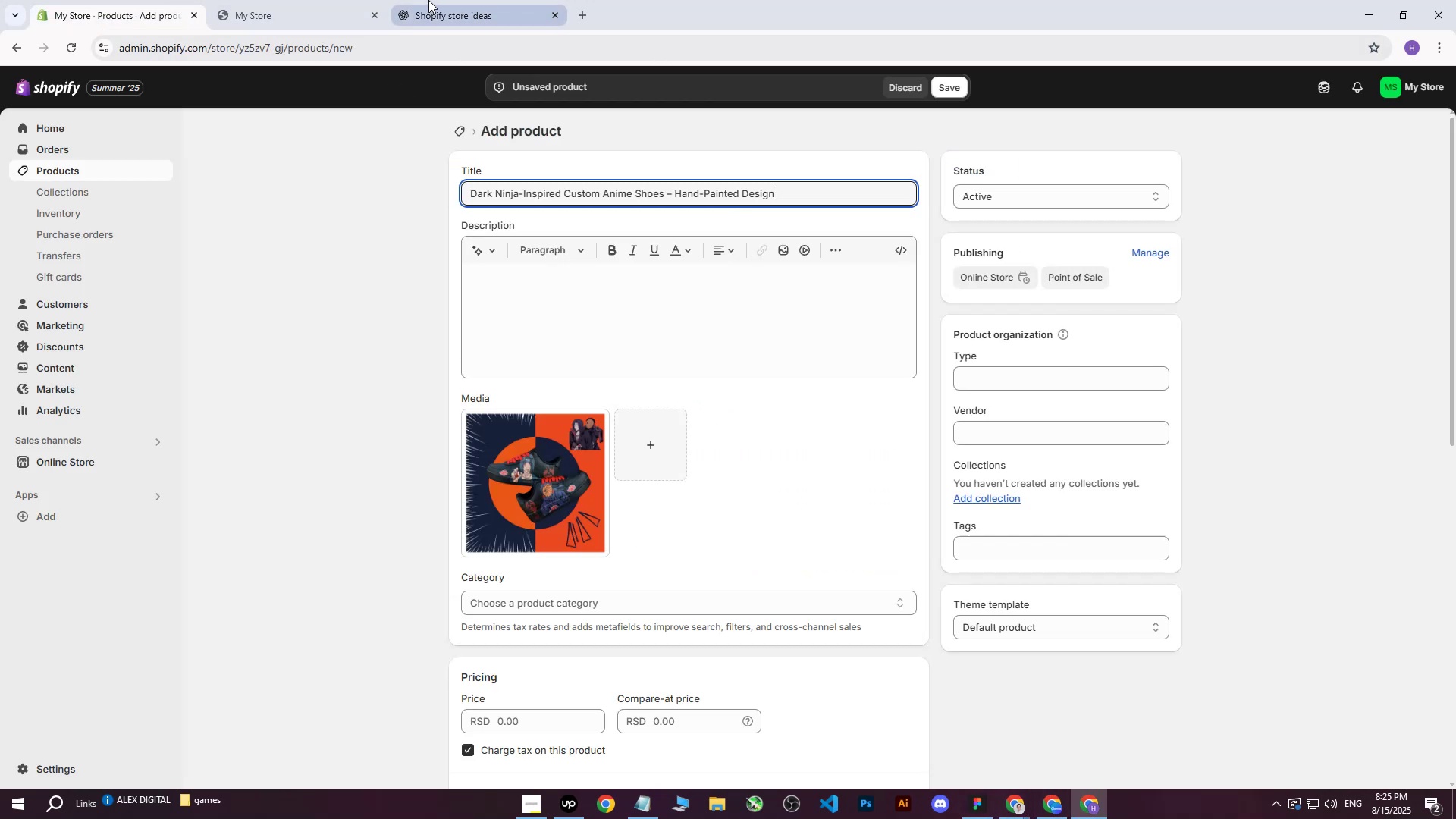 
left_click([527, 290])
 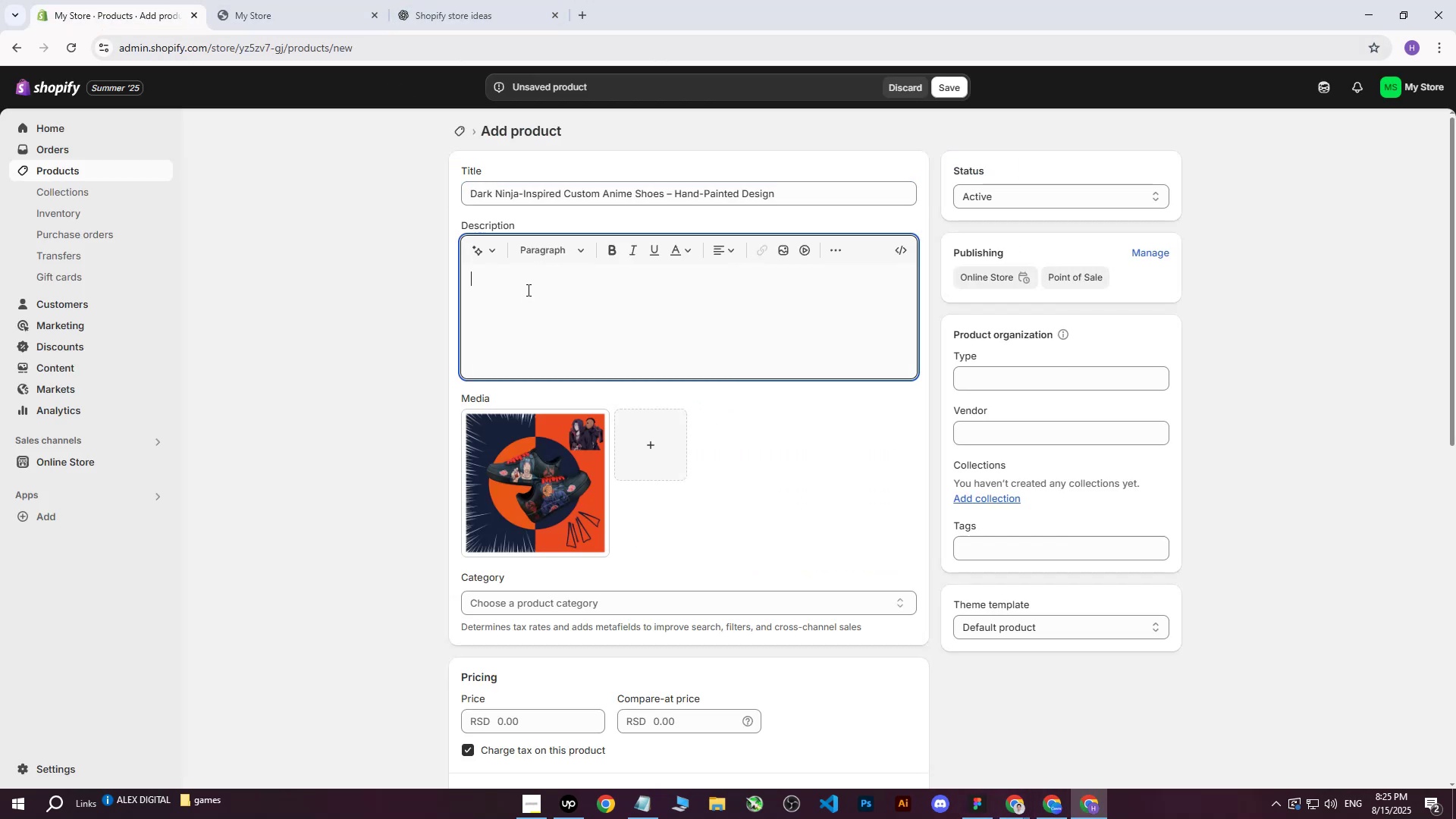 
key(Control+V)
 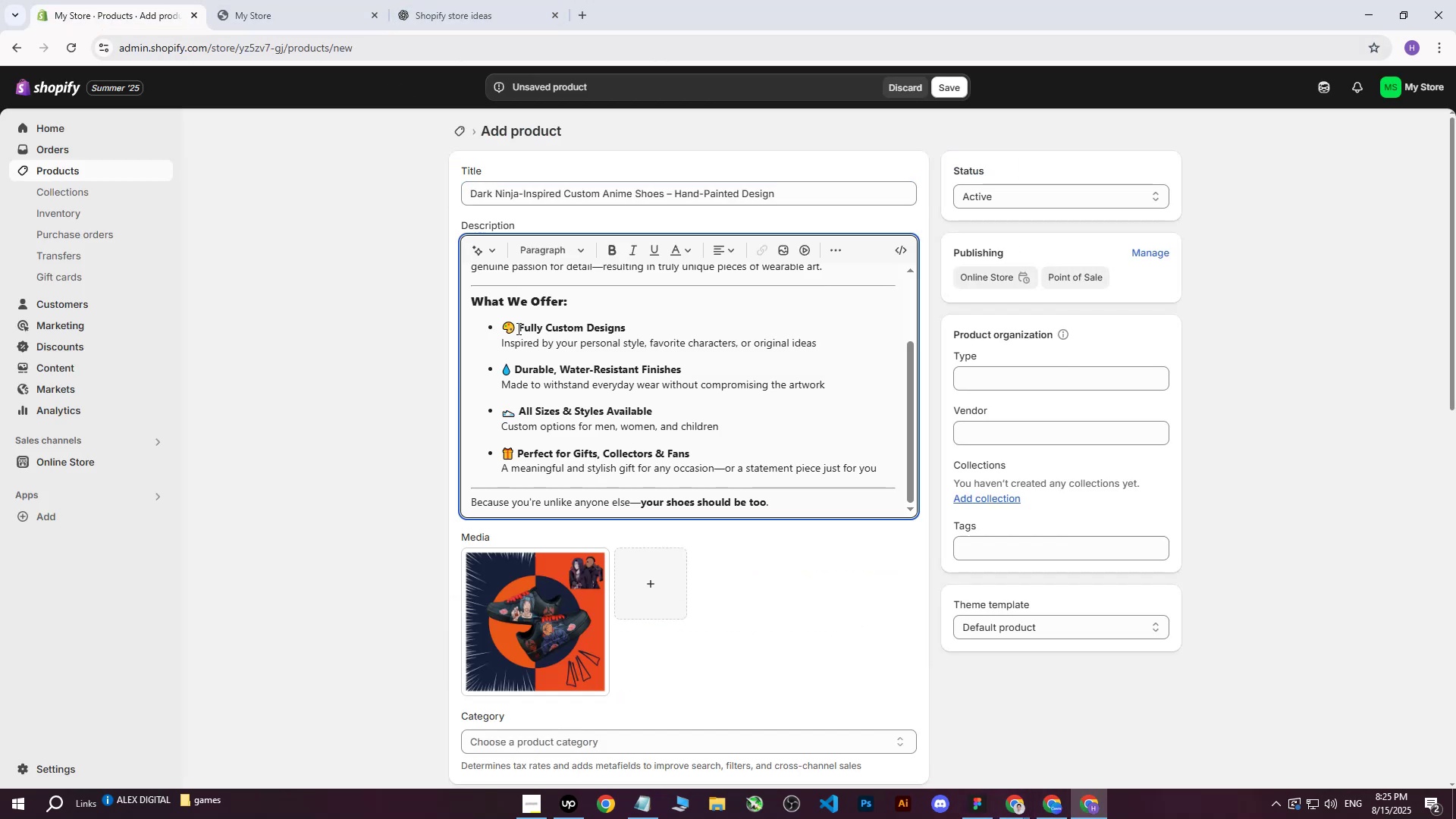 
left_click([517, 328])
 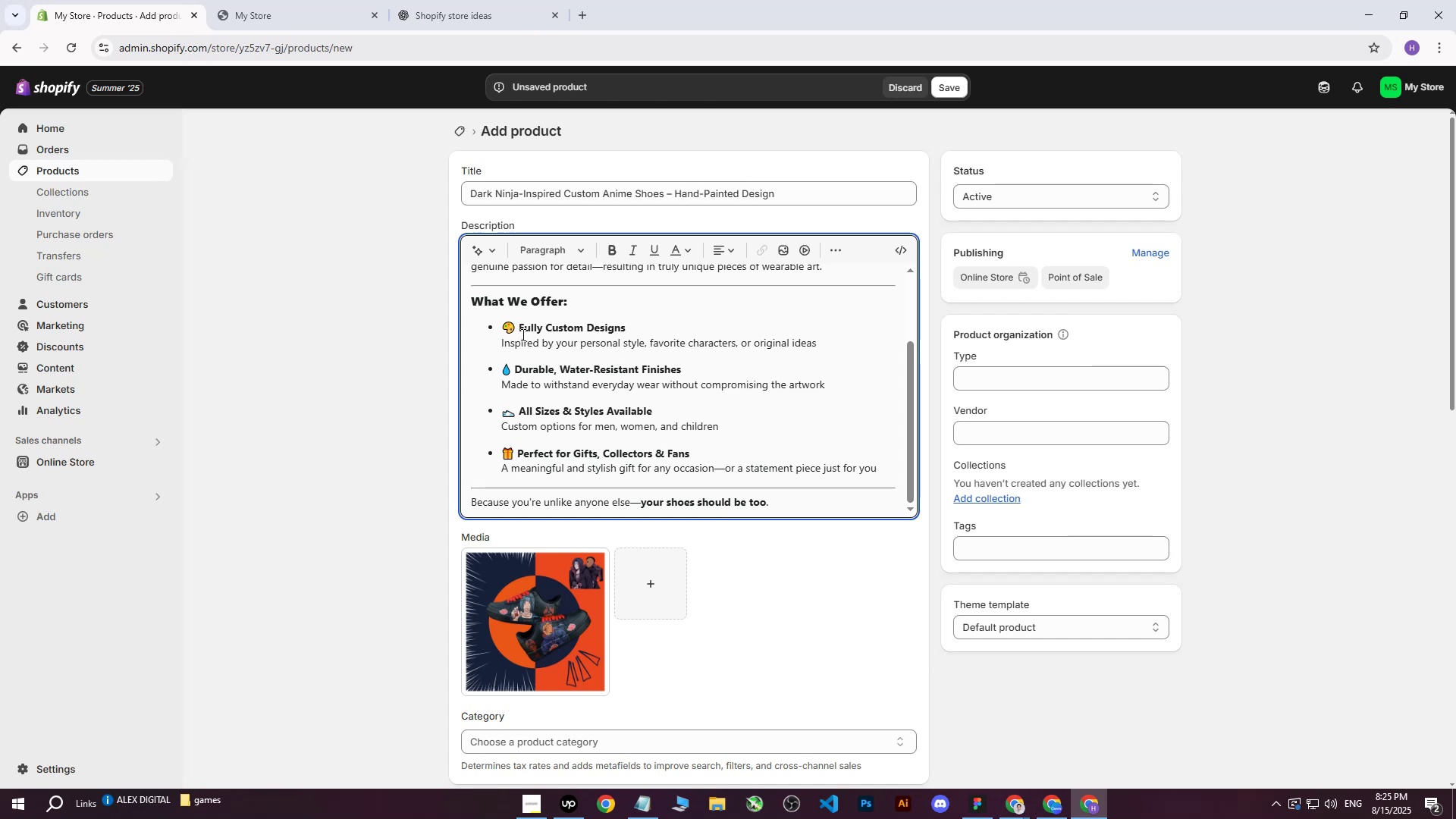 
left_click([519, 332])
 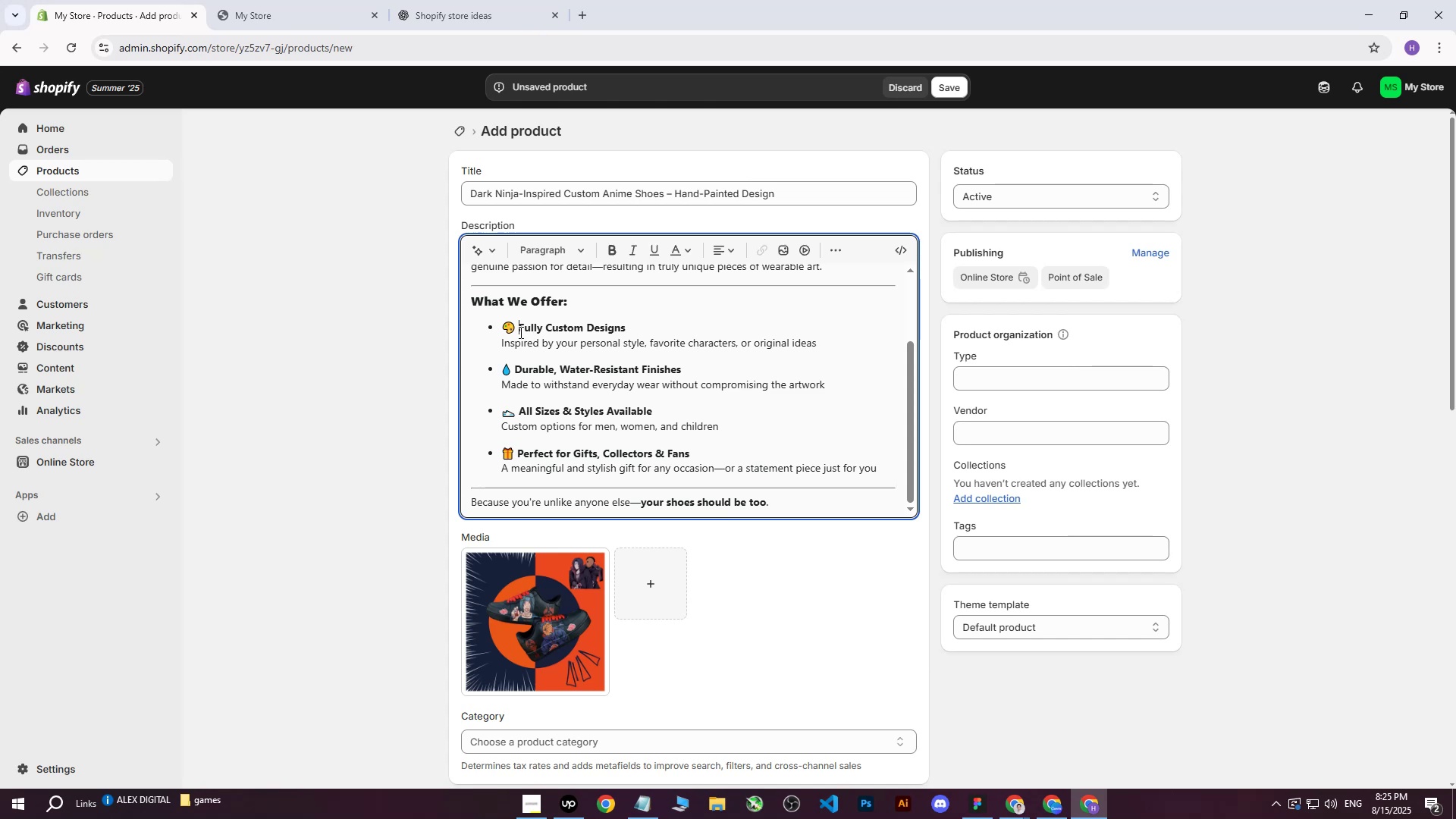 
key(Backspace)
 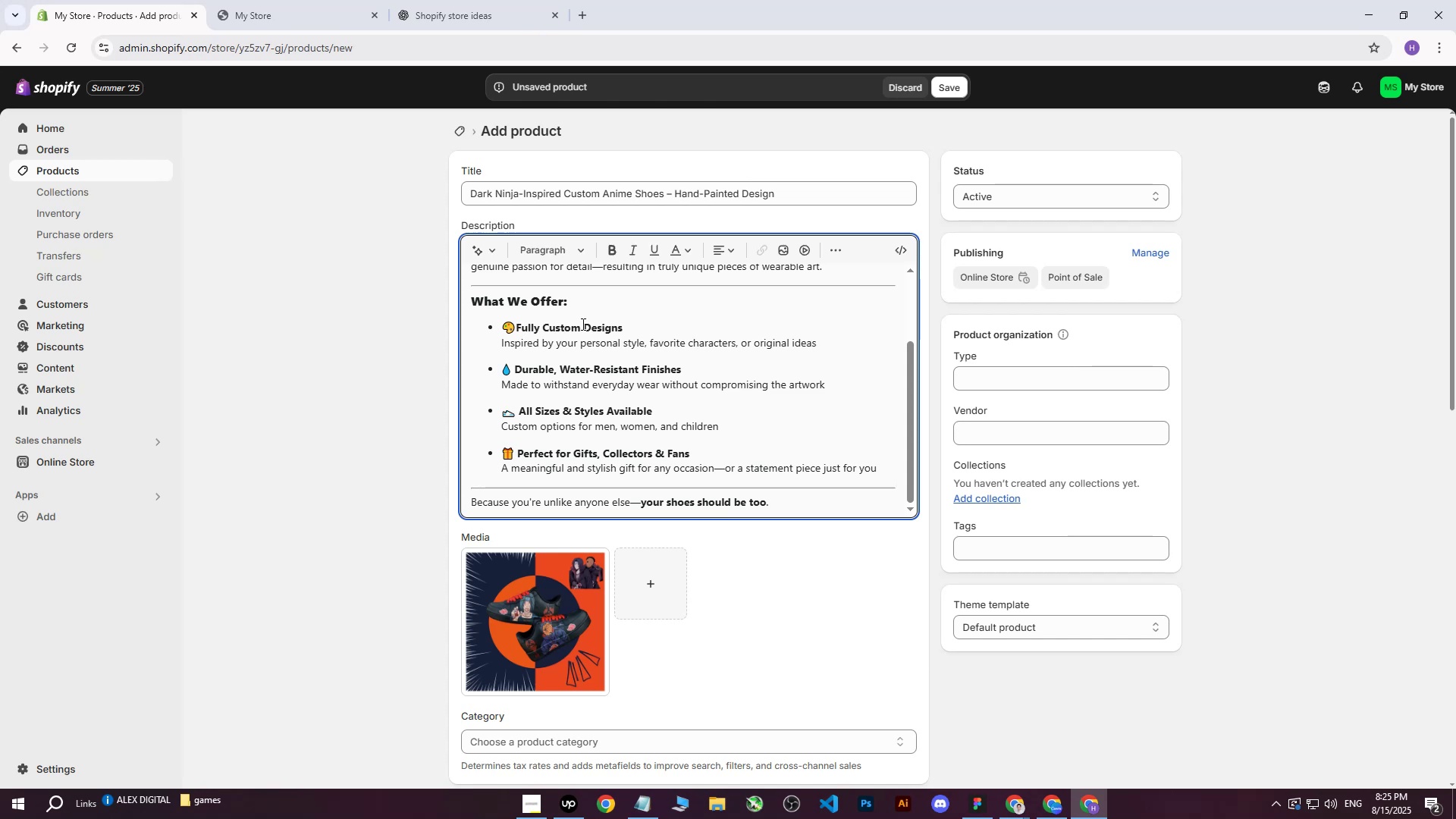 
key(Backspace)
 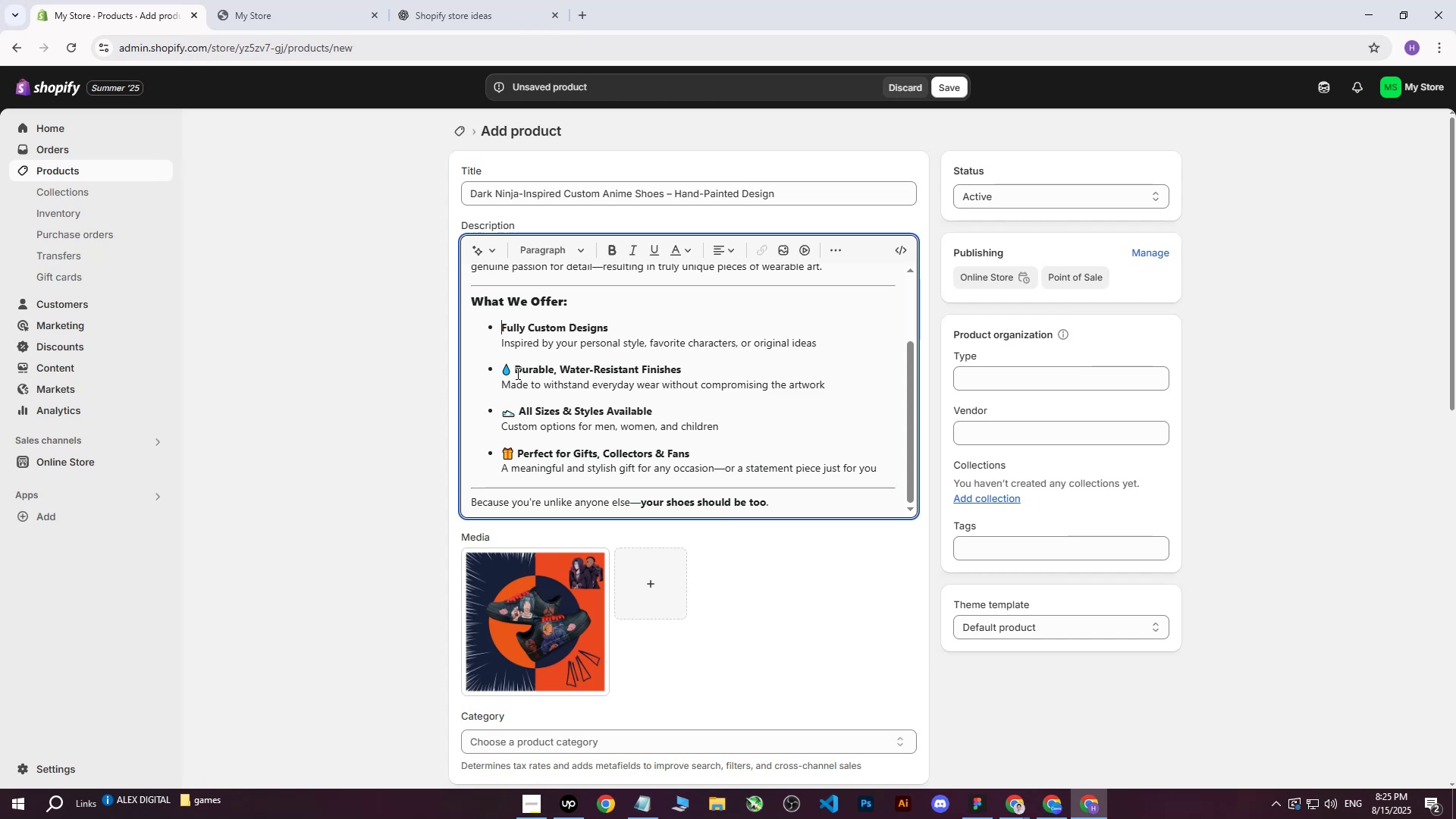 
left_click([516, 373])
 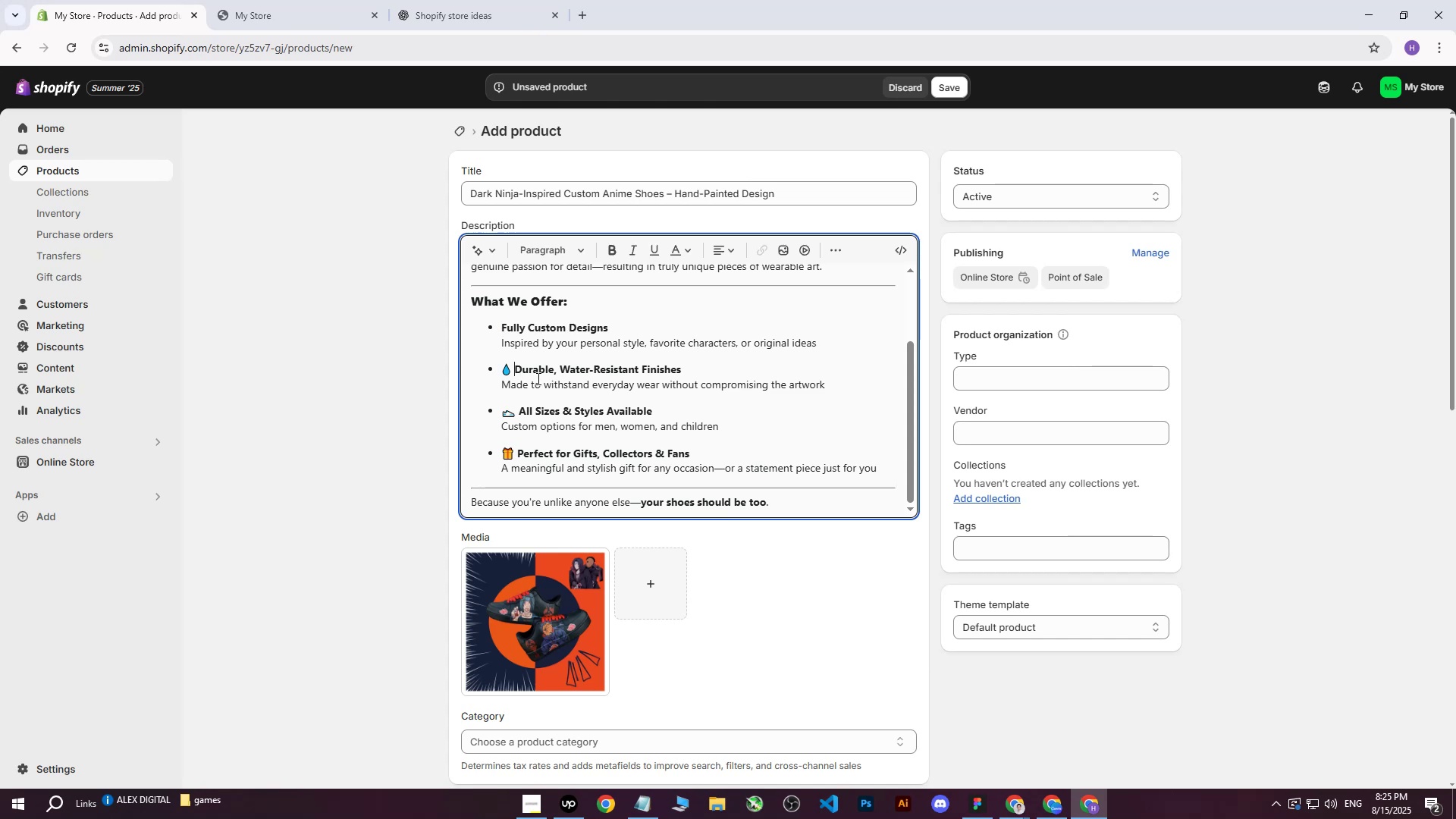 
key(Backspace)
 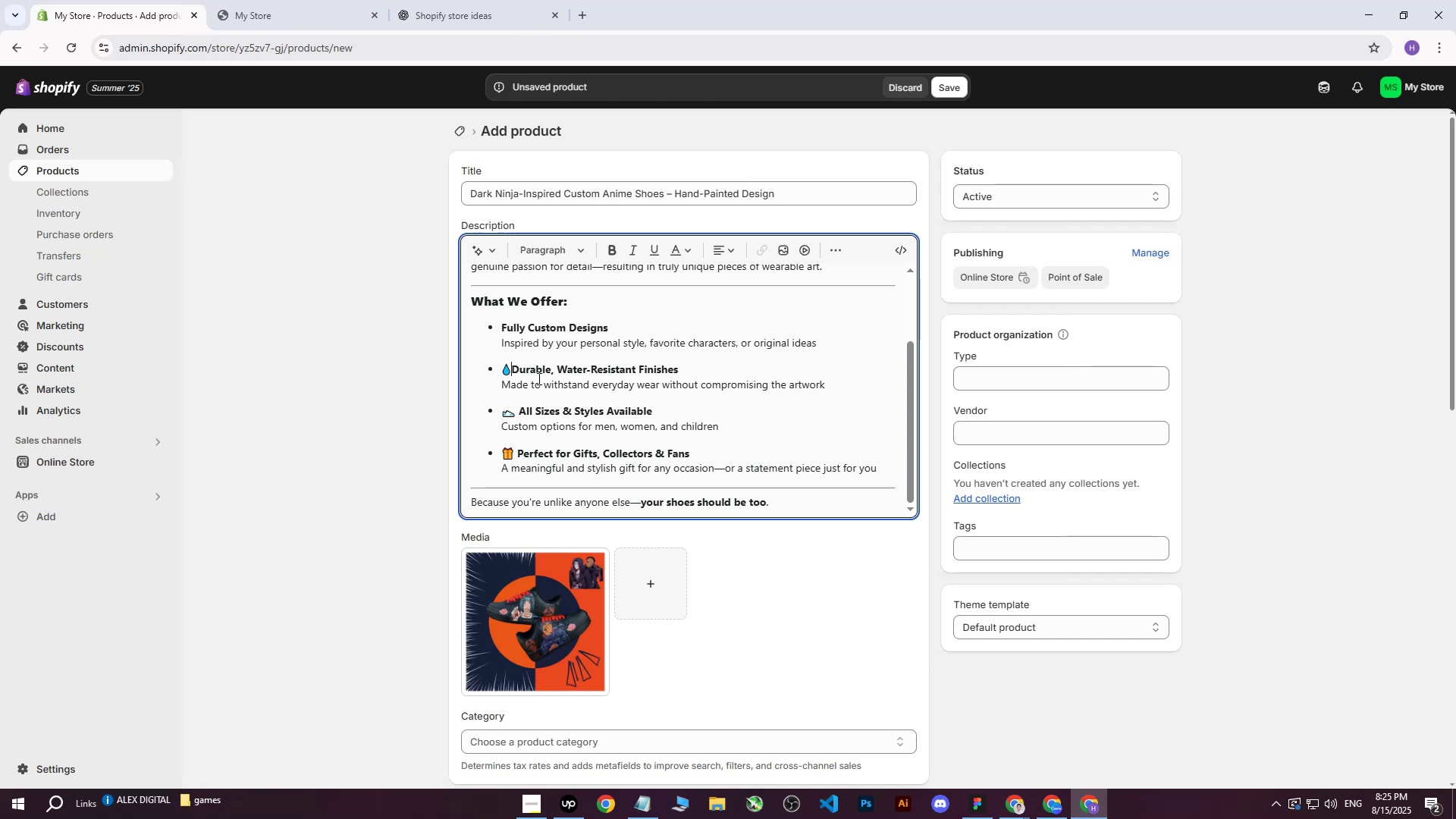 
key(Backspace)
 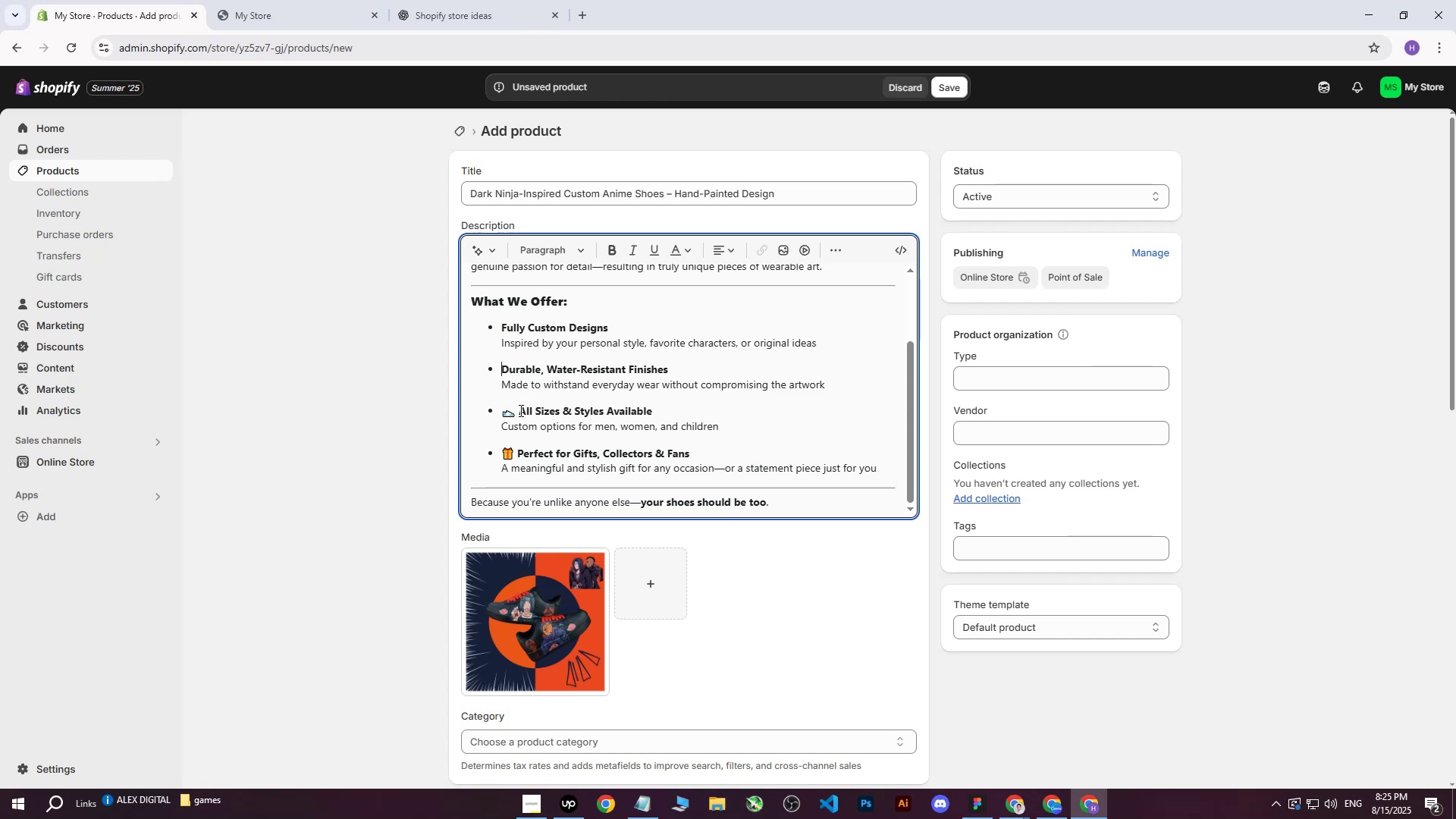 
left_click([519, 412])
 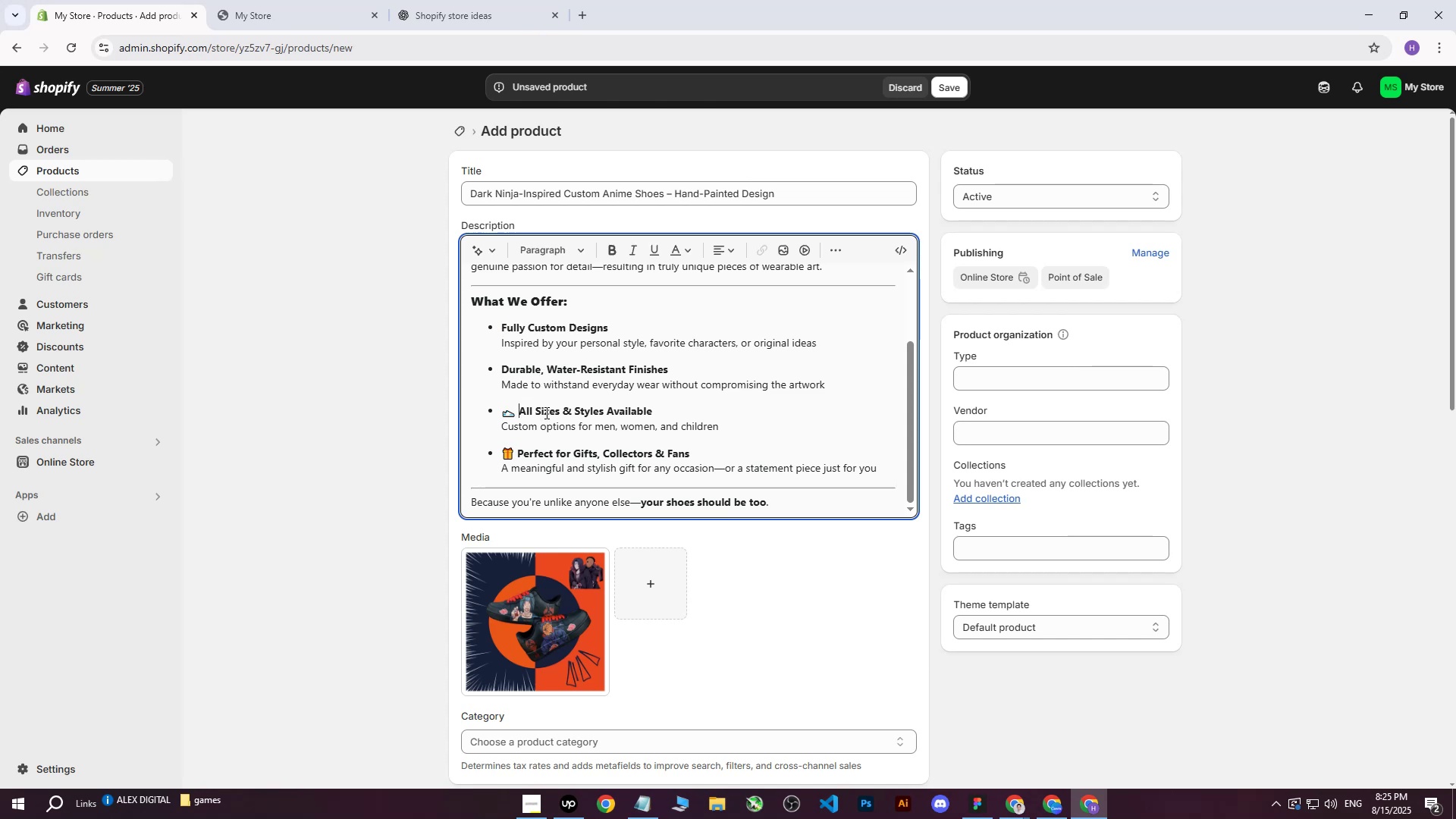 
key(Backspace)
 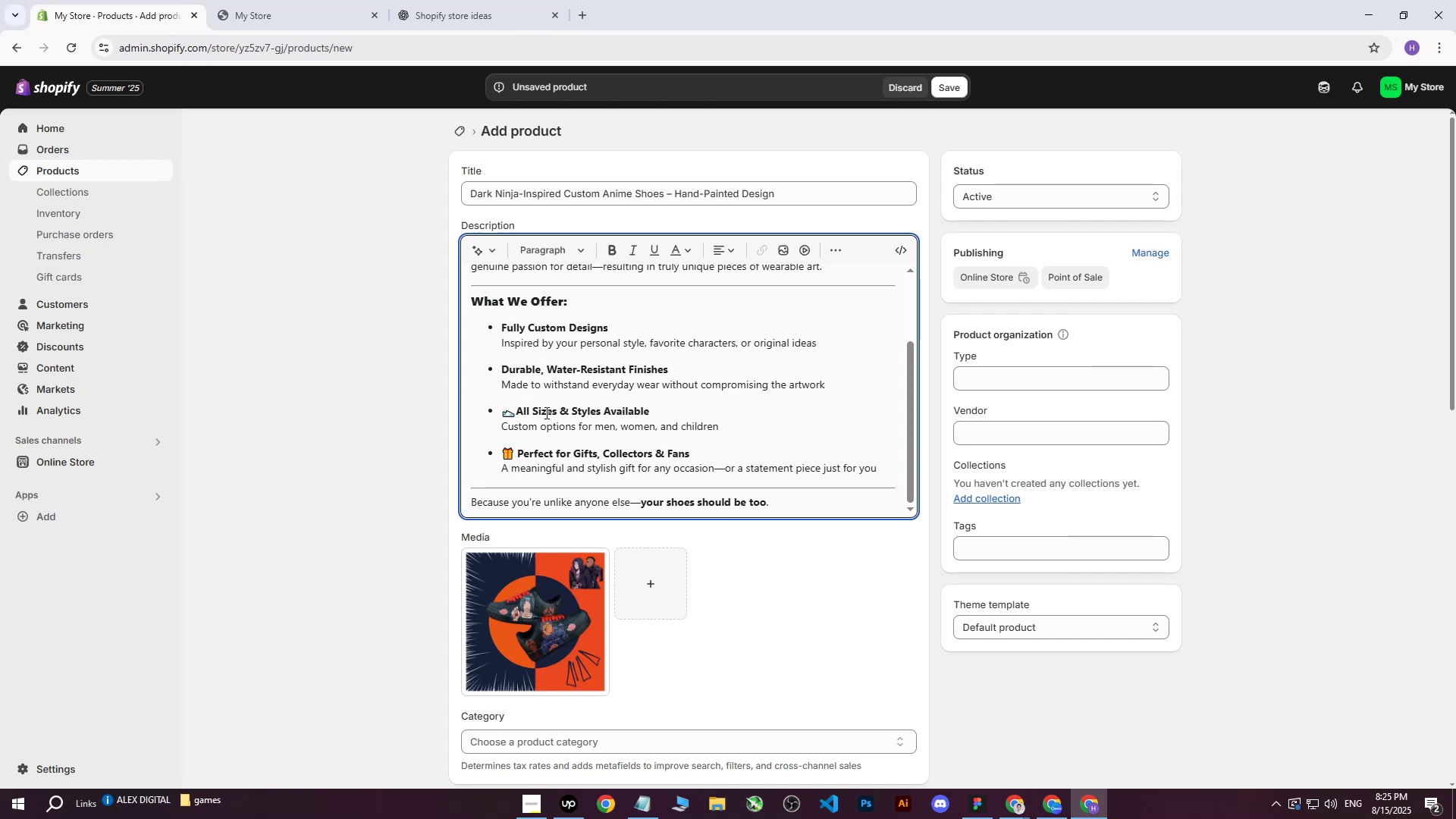 
key(Backspace)
 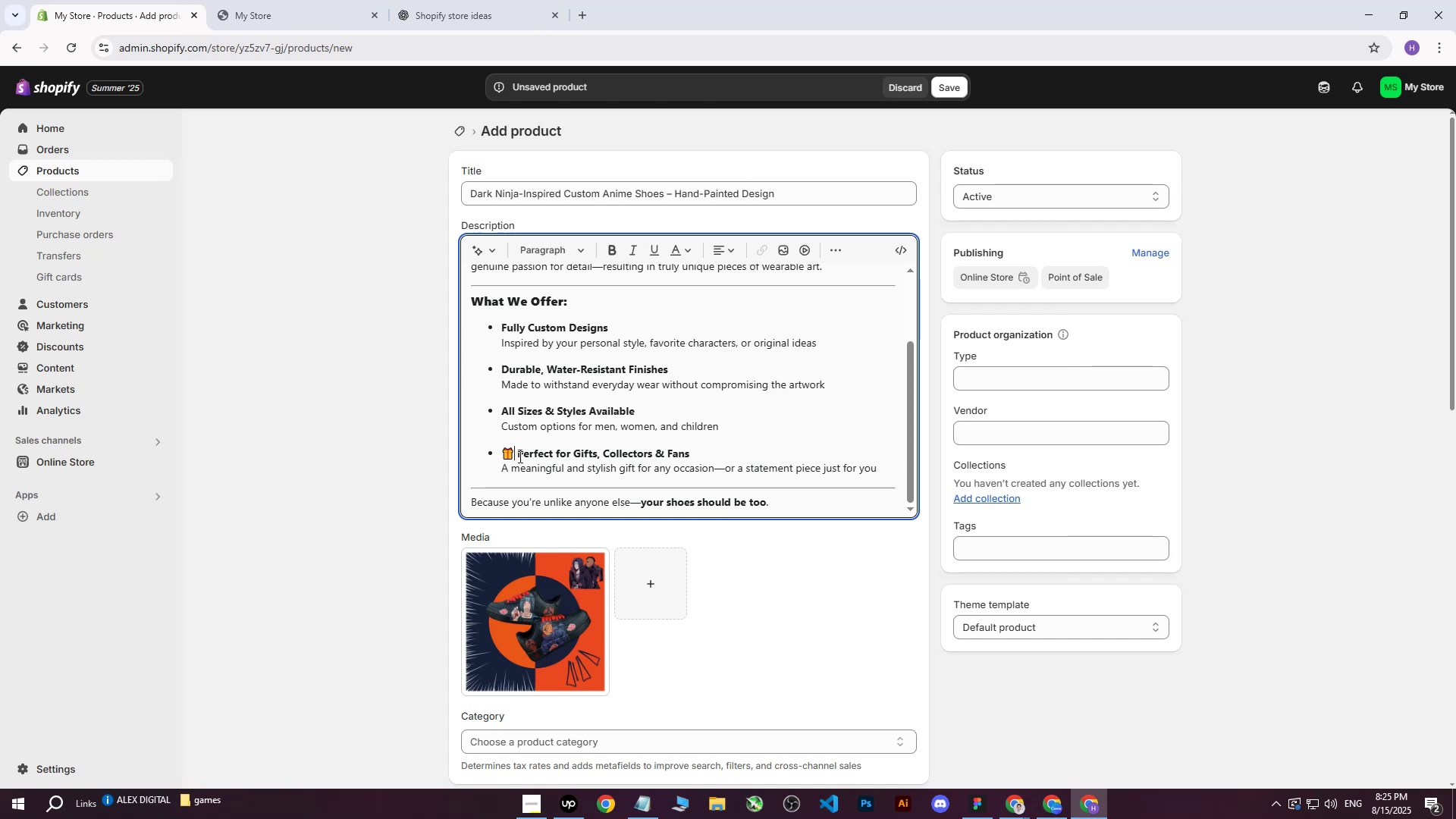 
double_click([521, 457])
 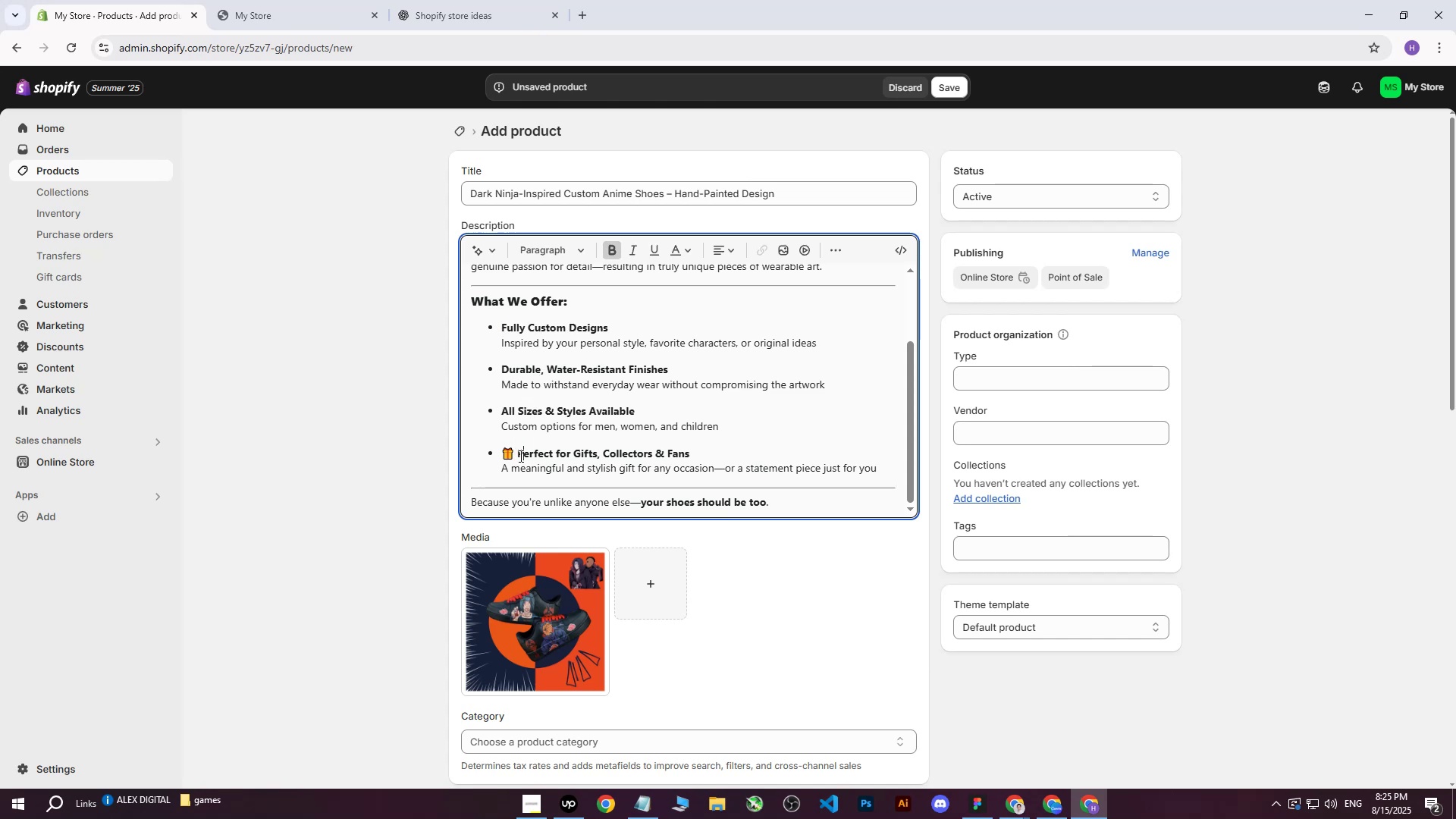 
left_click([519, 455])
 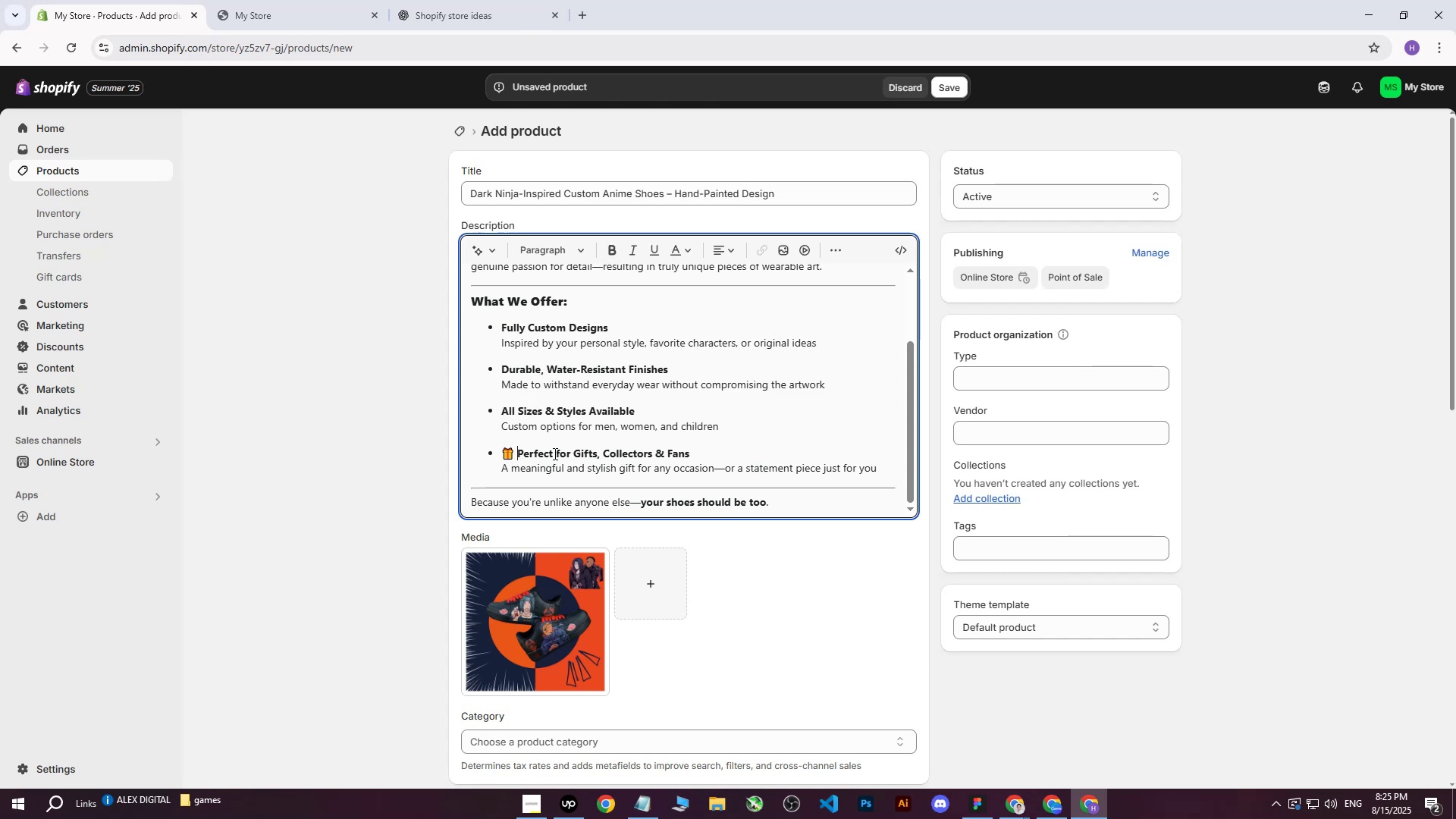 
key(Backspace)
 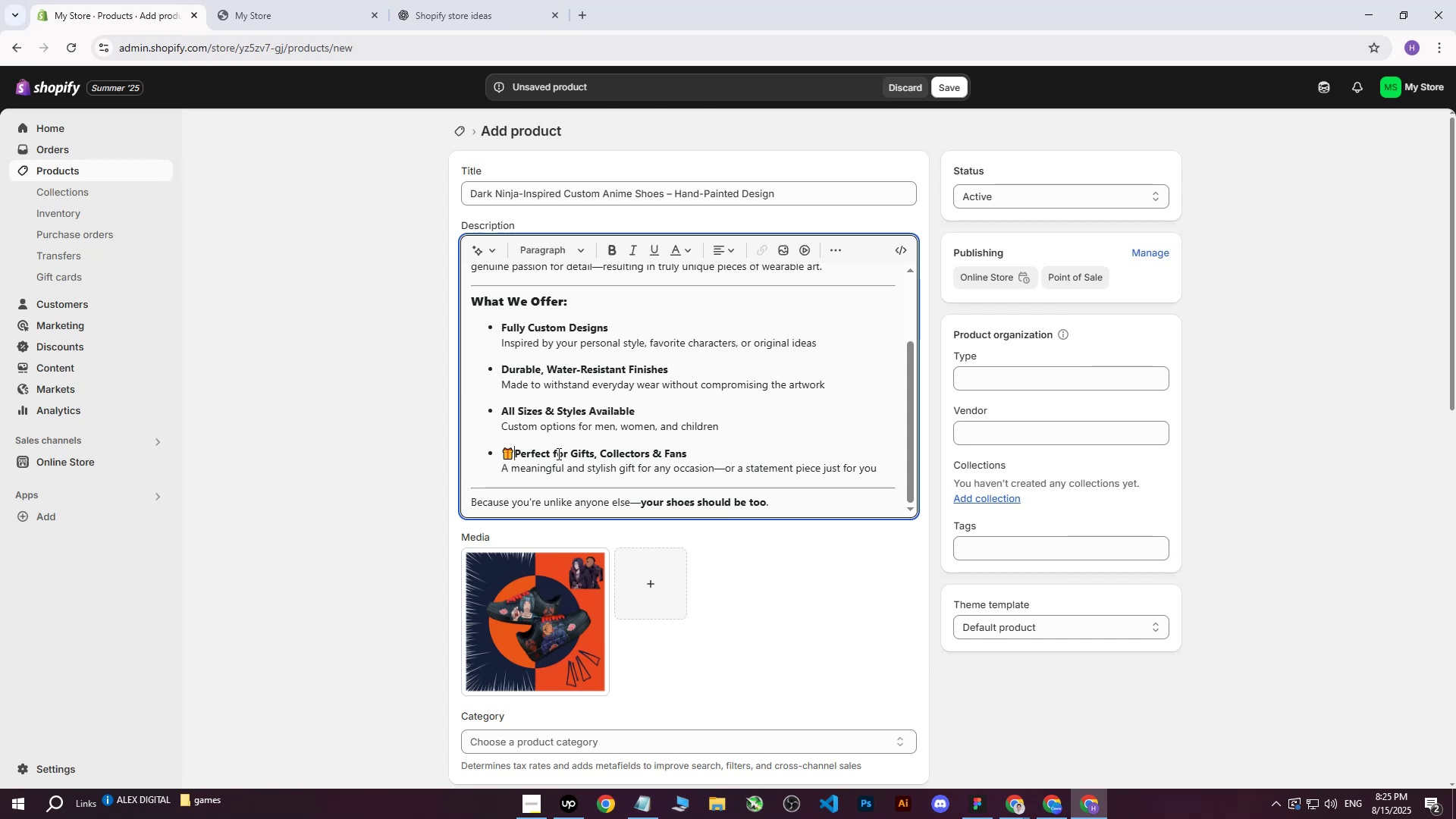 
key(Backspace)
 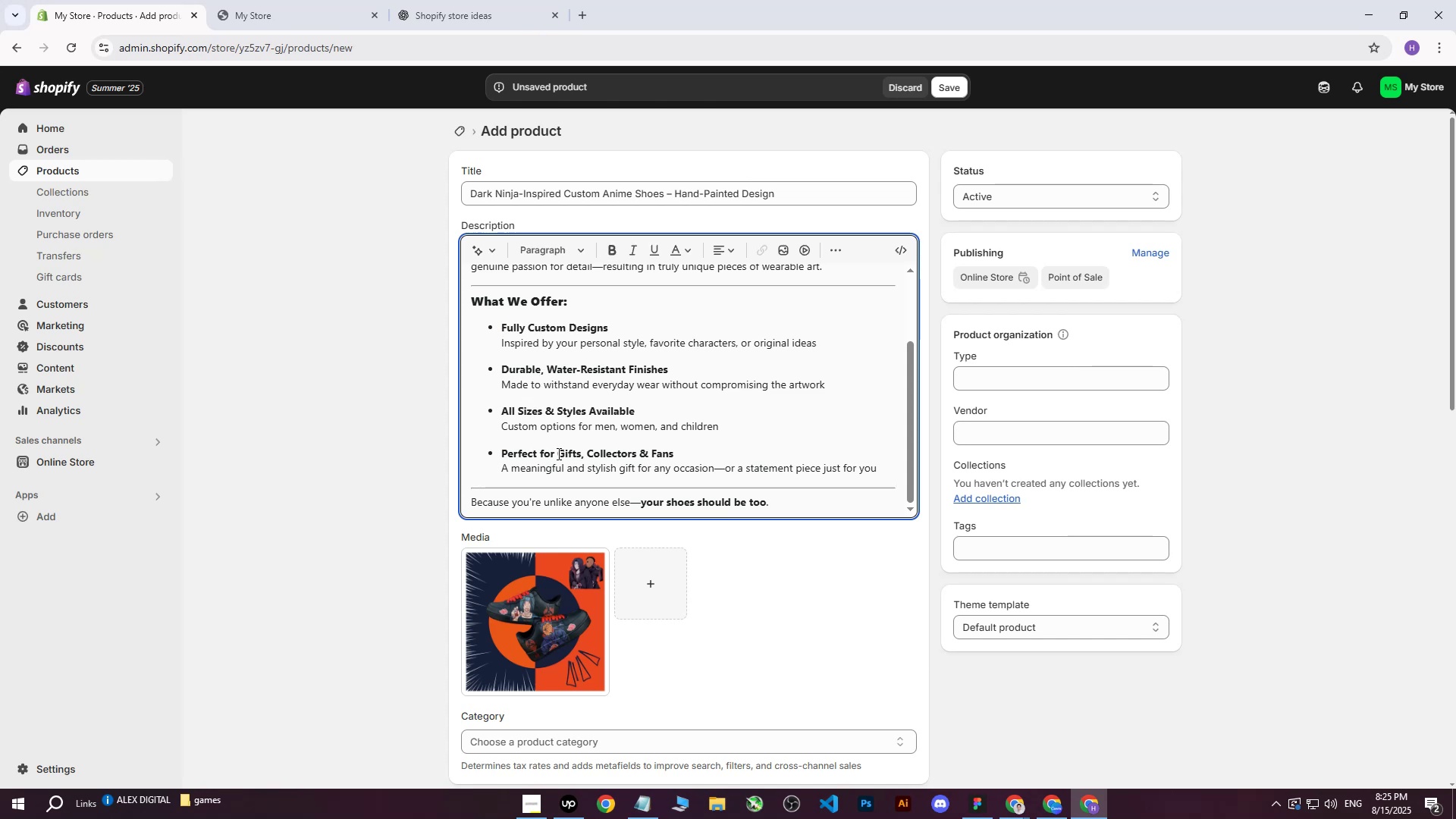 
scroll: coordinate [628, 419], scroll_direction: up, amount: 6.0
 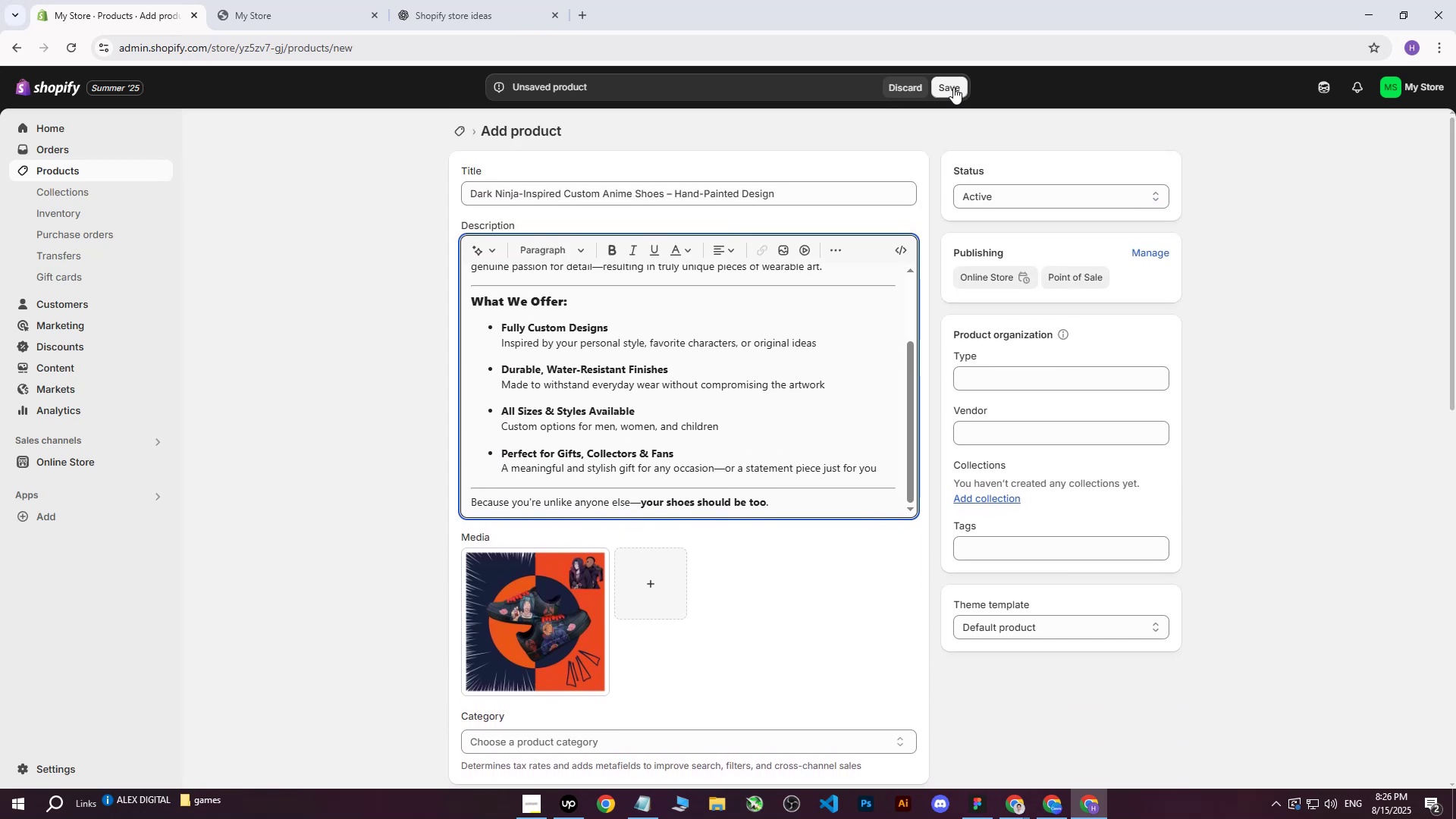 
left_click([953, 87])
 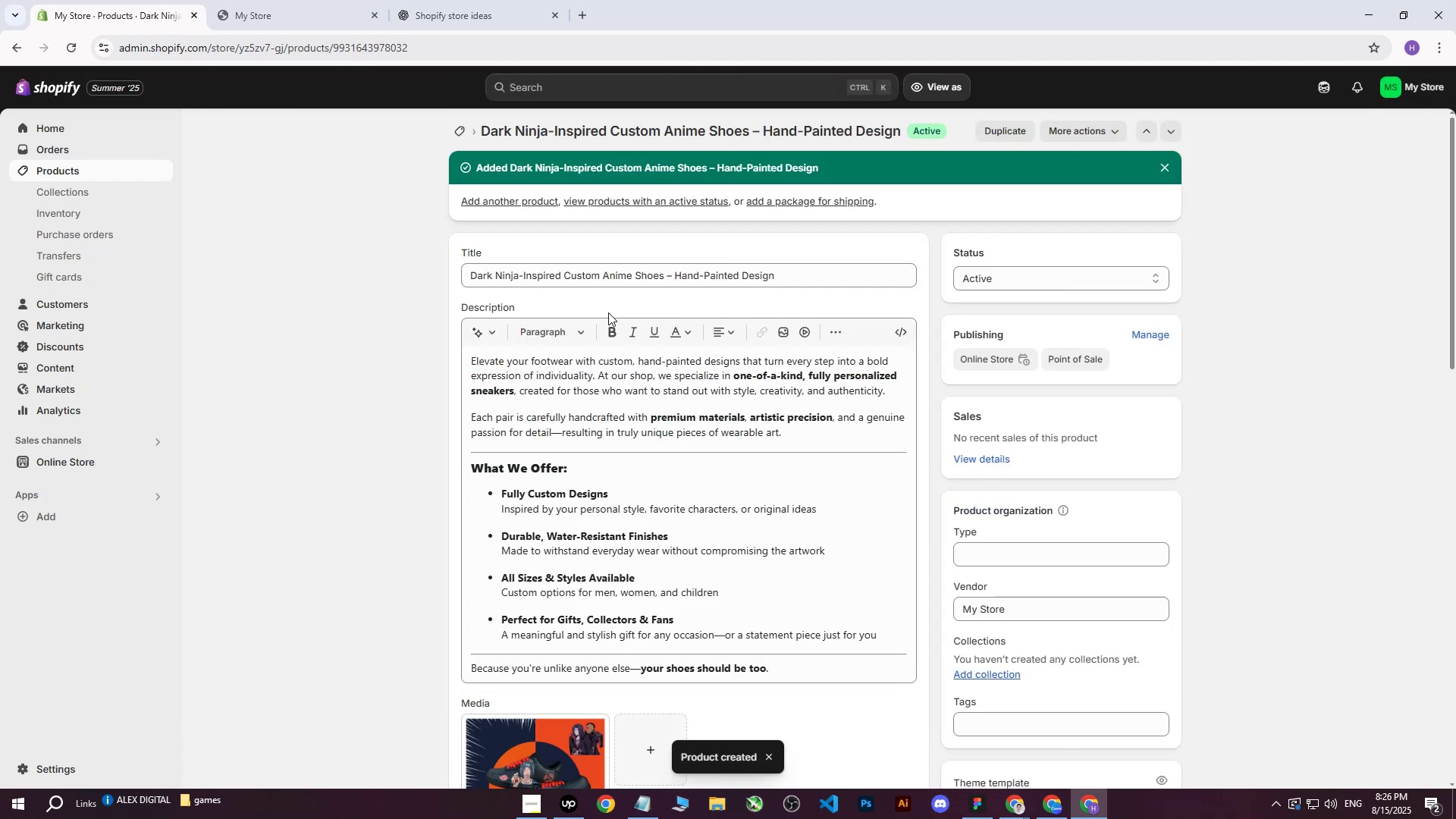 
wait(5.48)
 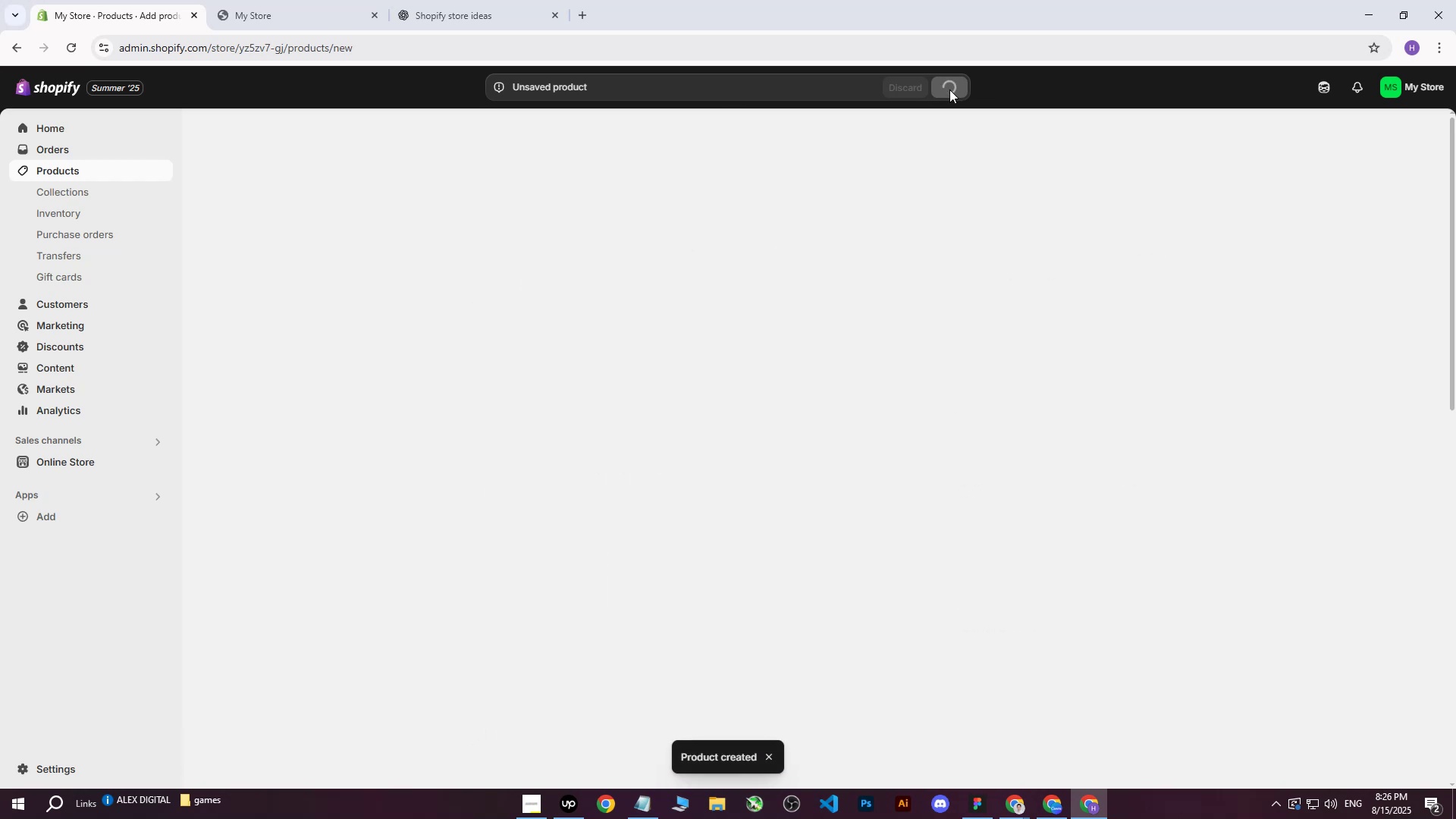 
left_click_drag(start_coordinate=[800, 274], to_coordinate=[402, 278])
 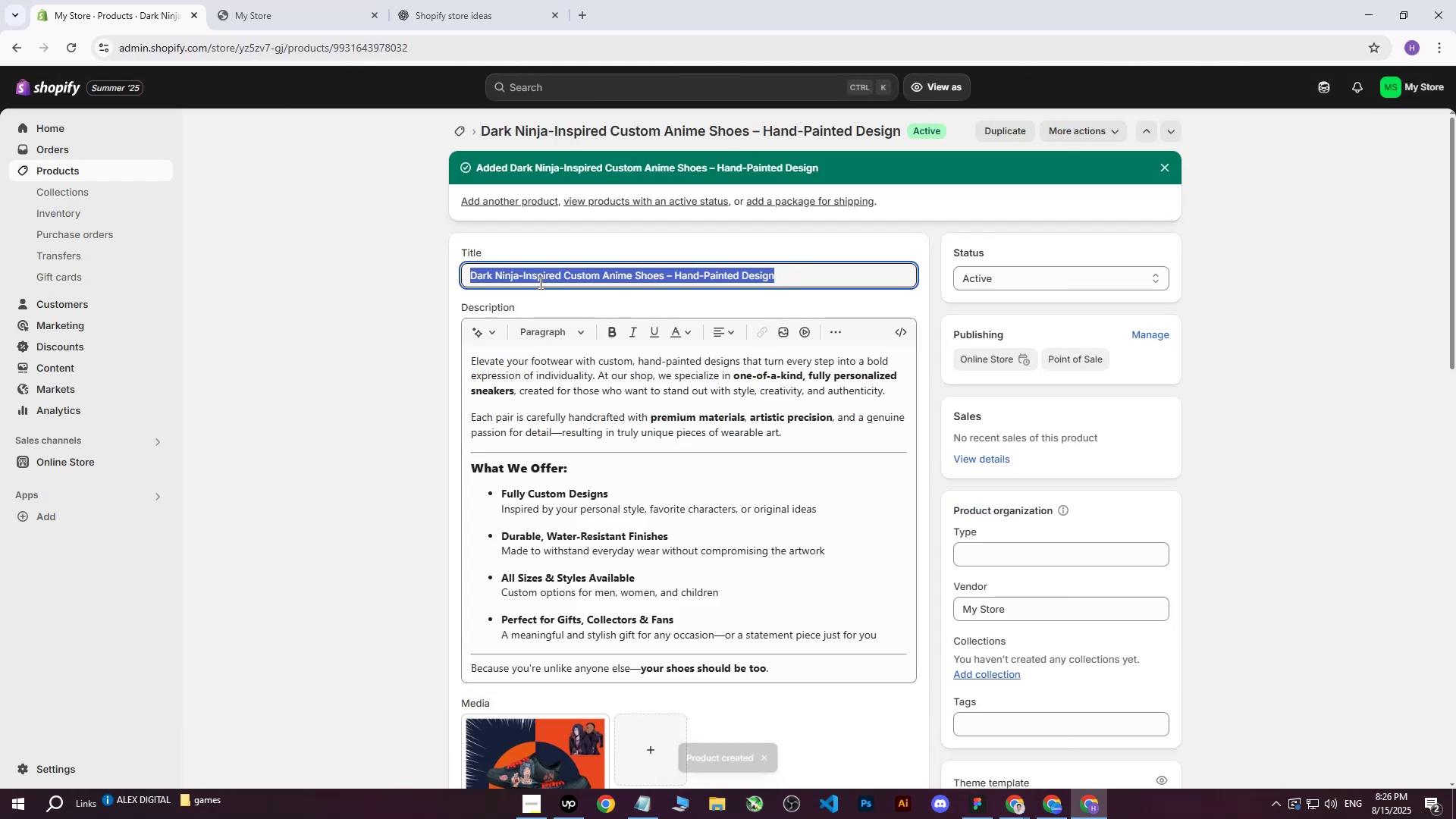 
left_click([571, 283])
 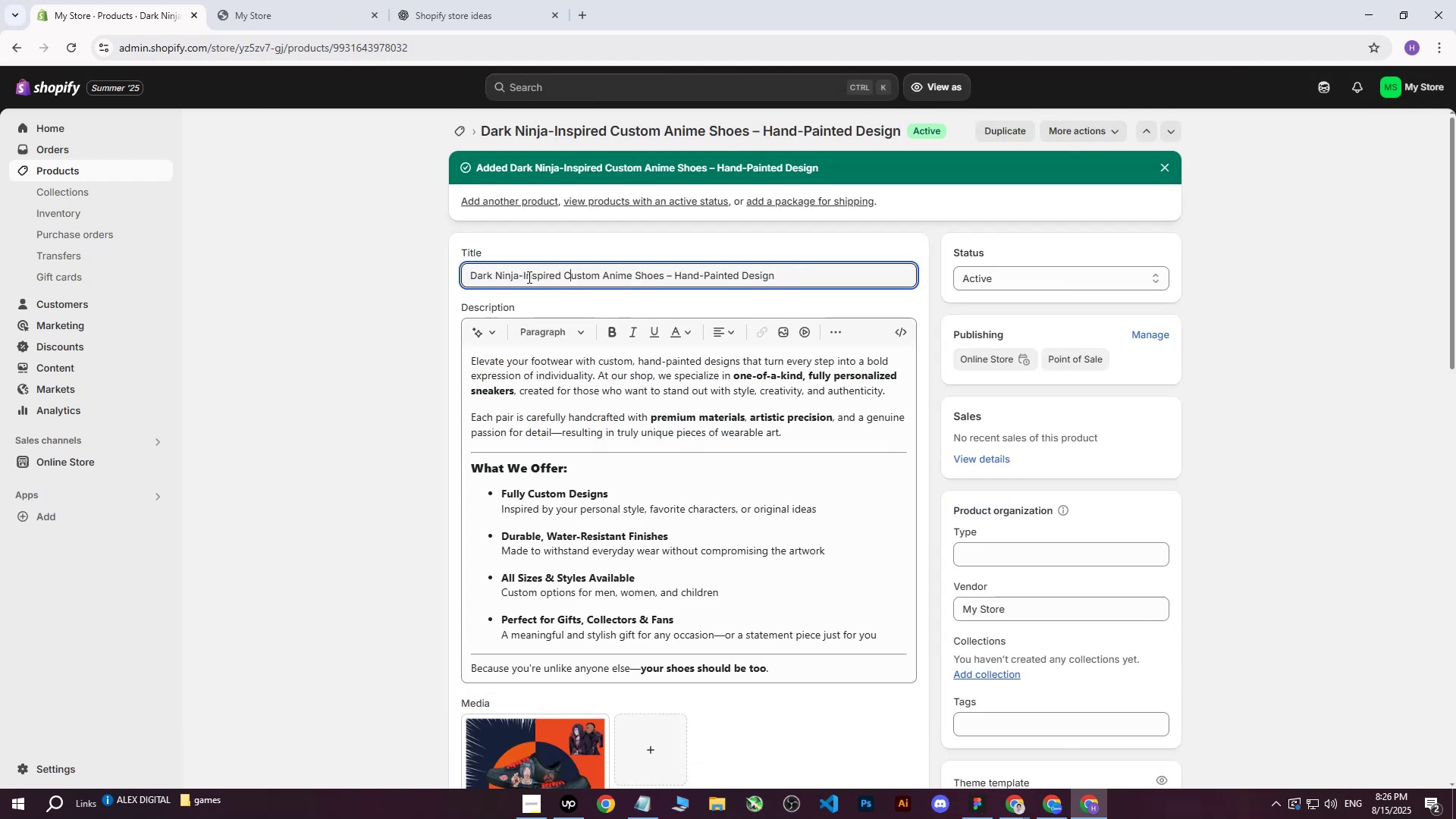 
left_click([523, 277])
 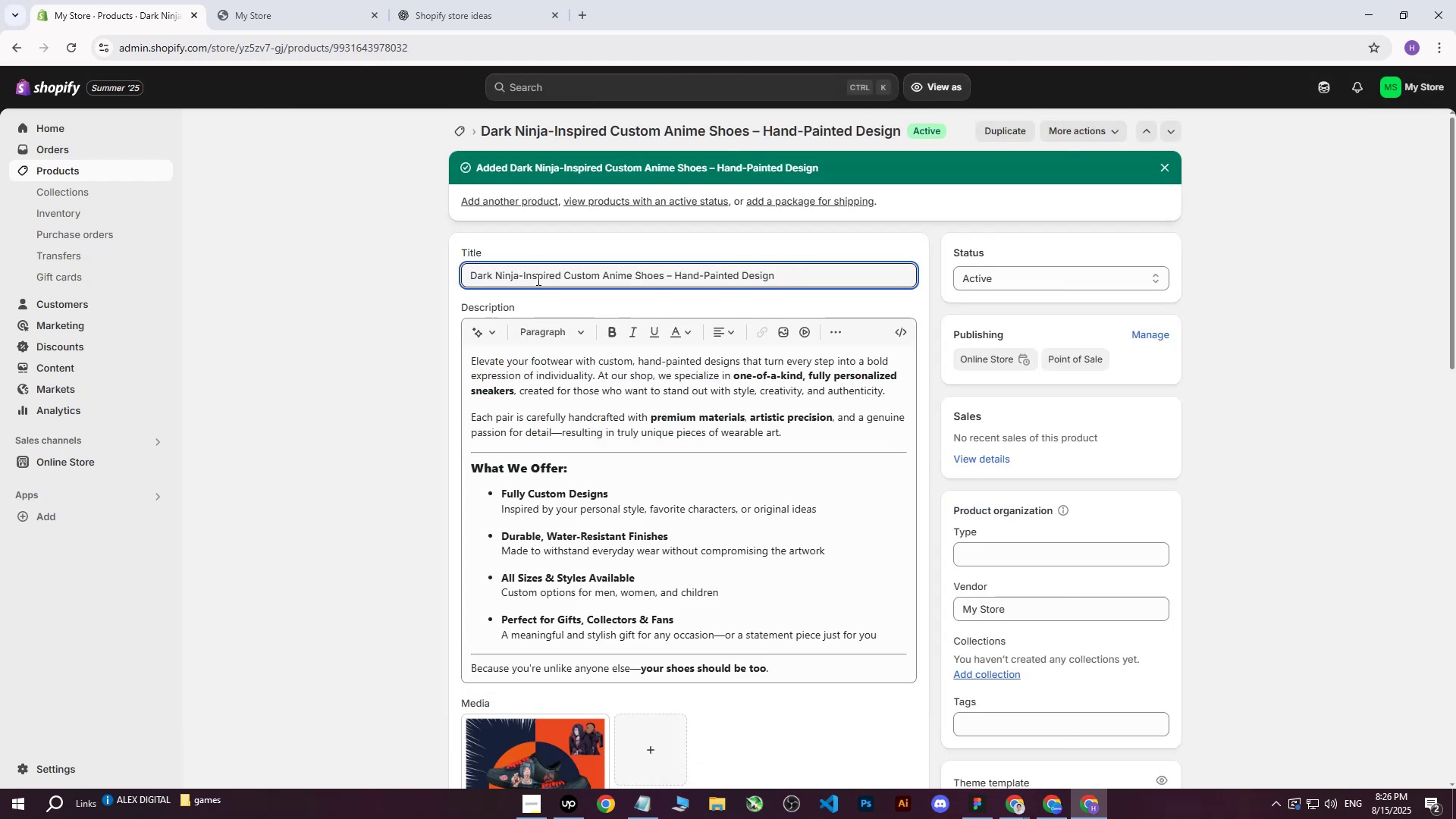 
key(Backspace)
 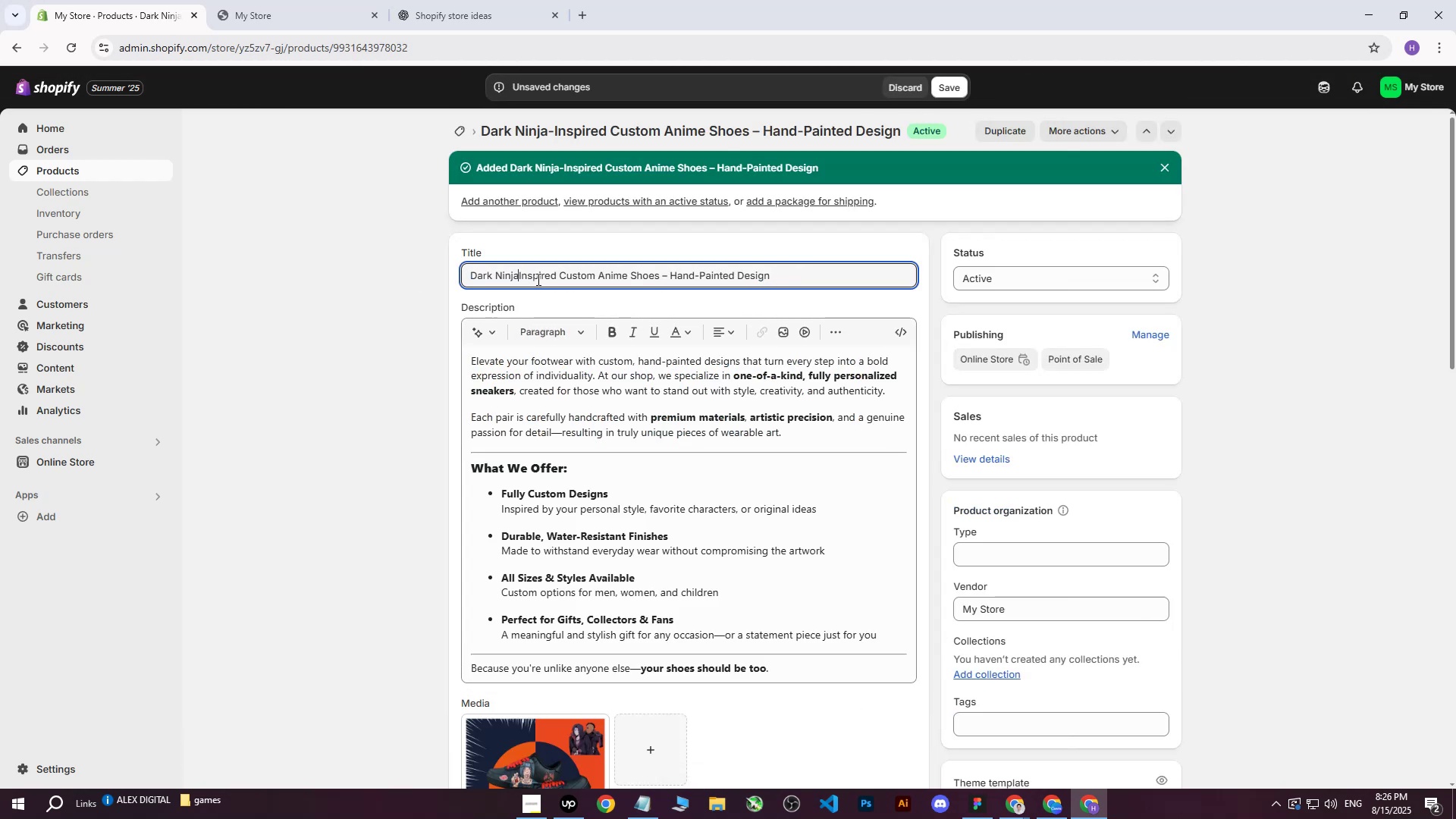 
key(Space)
 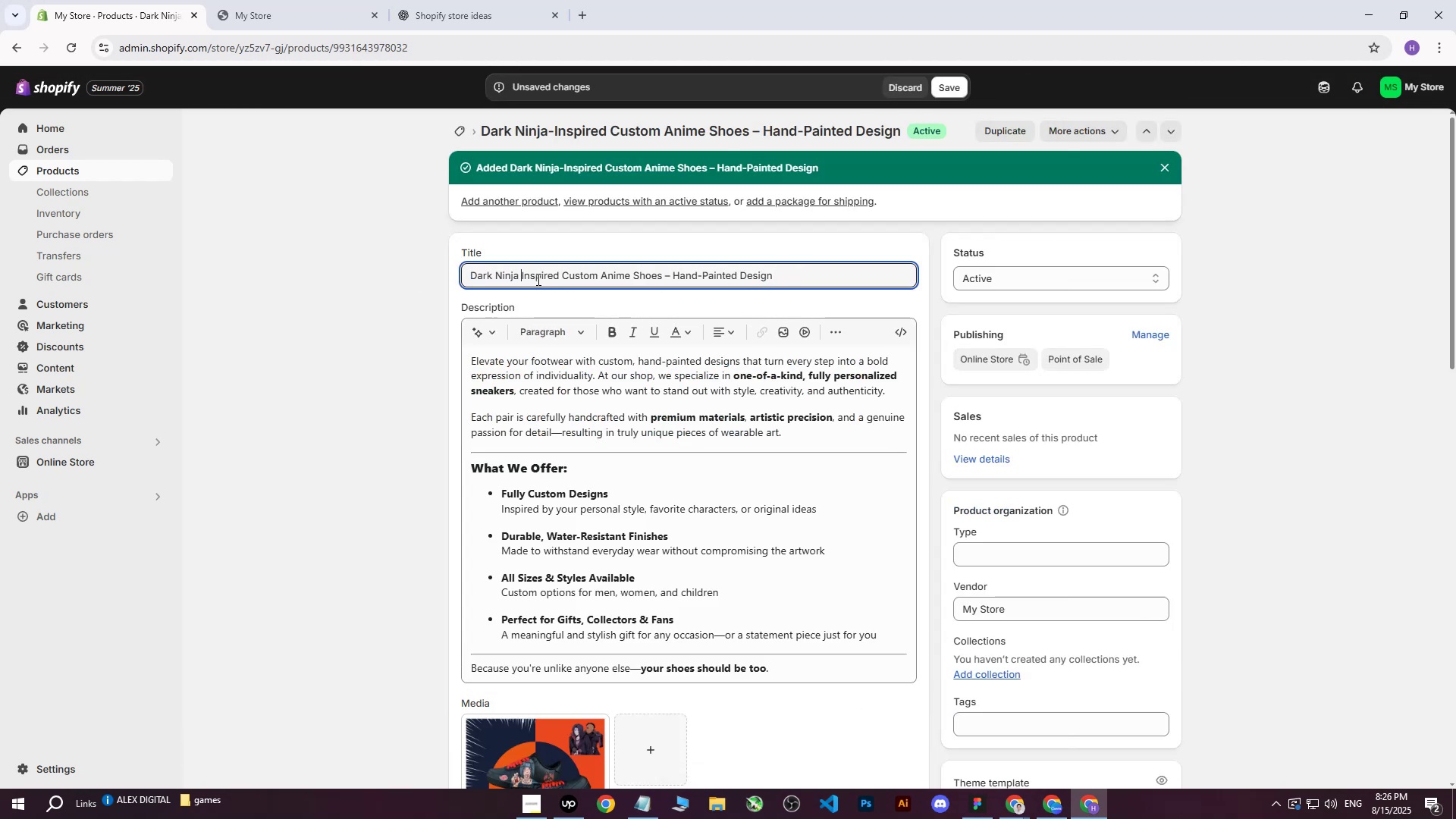 
key(Shift+ShiftRight)
 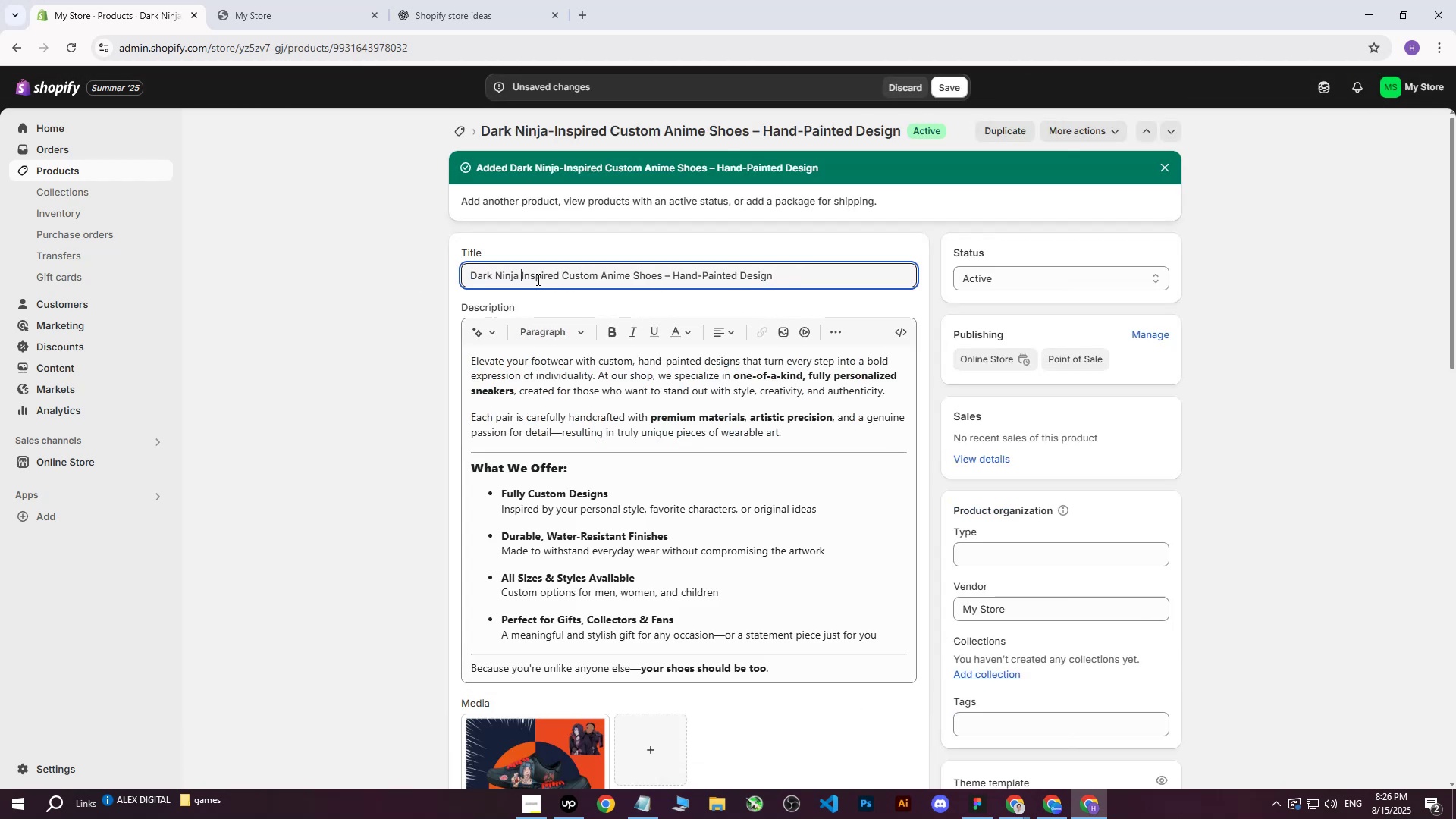 
key(Shift+Backslash)
 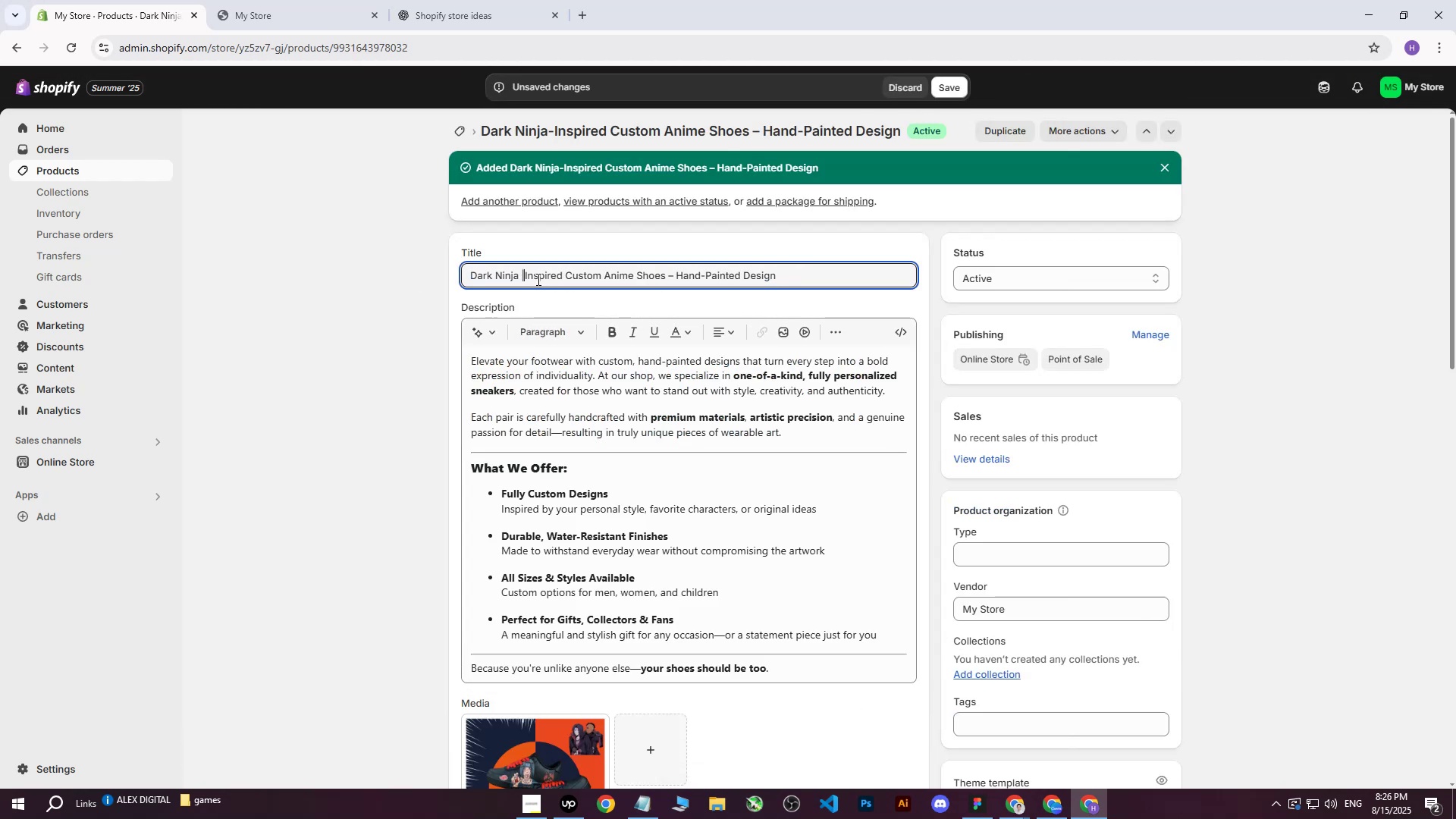 
key(Space)
 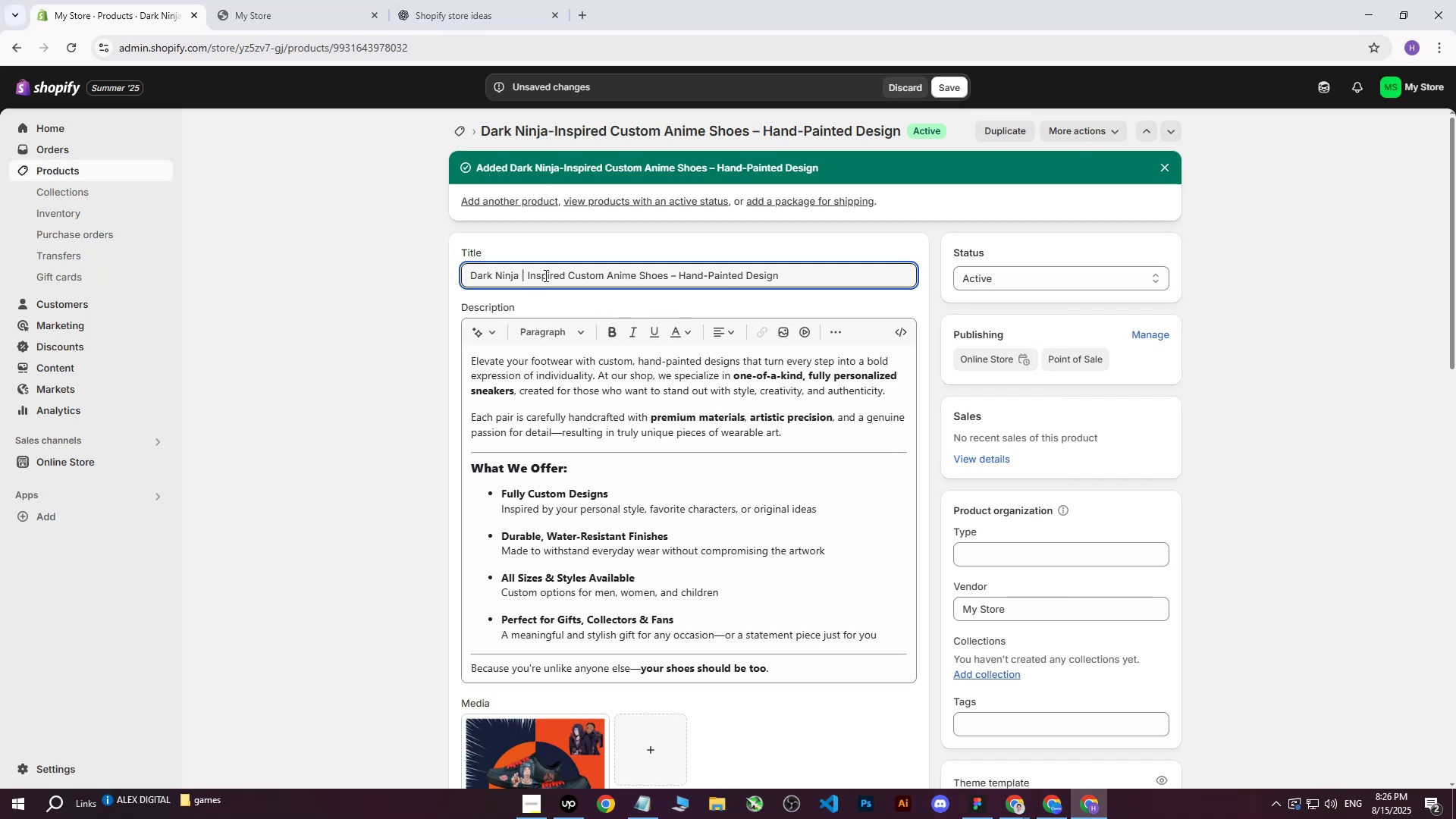 
wait(6.76)
 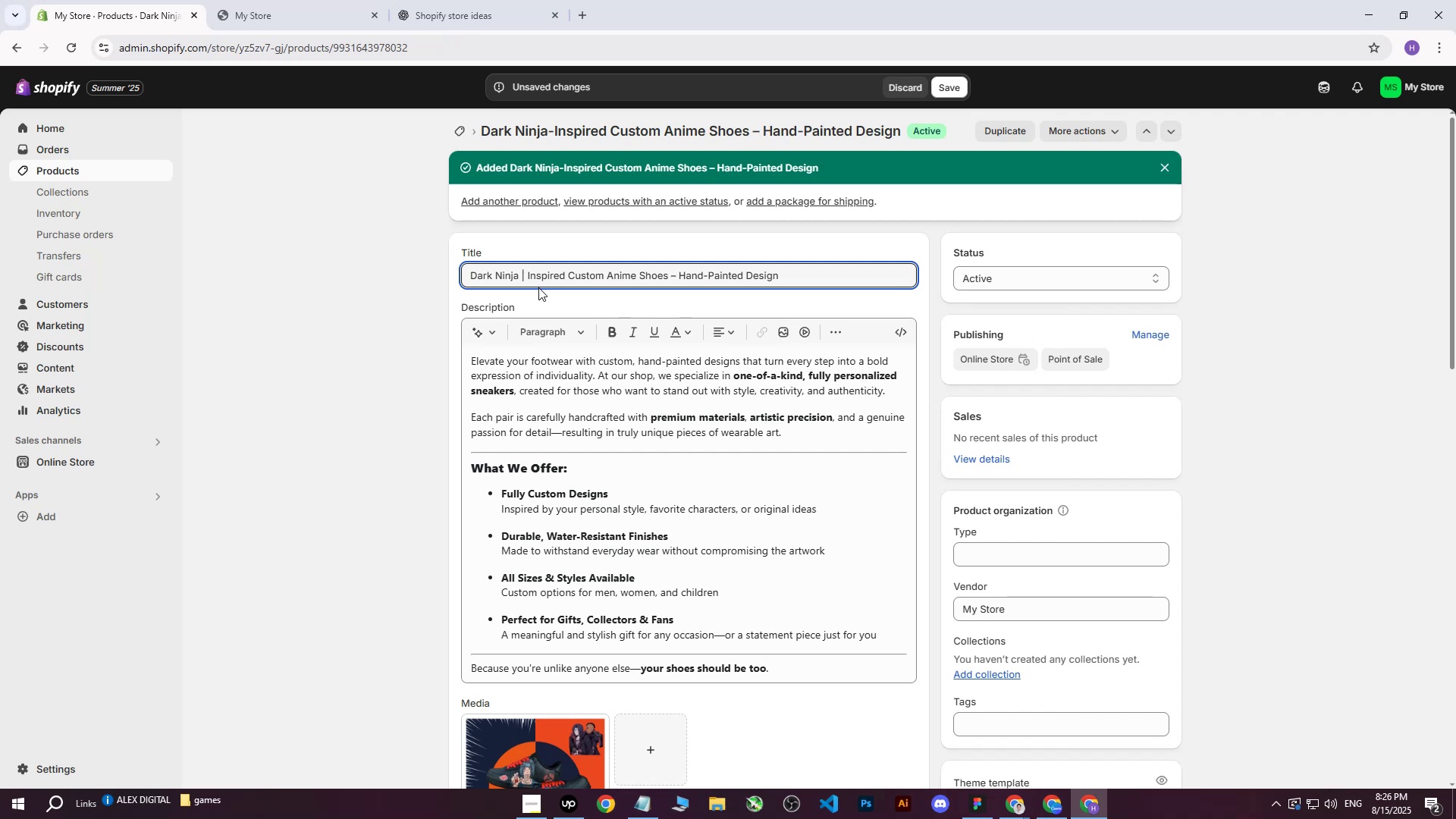 
left_click([674, 280])
 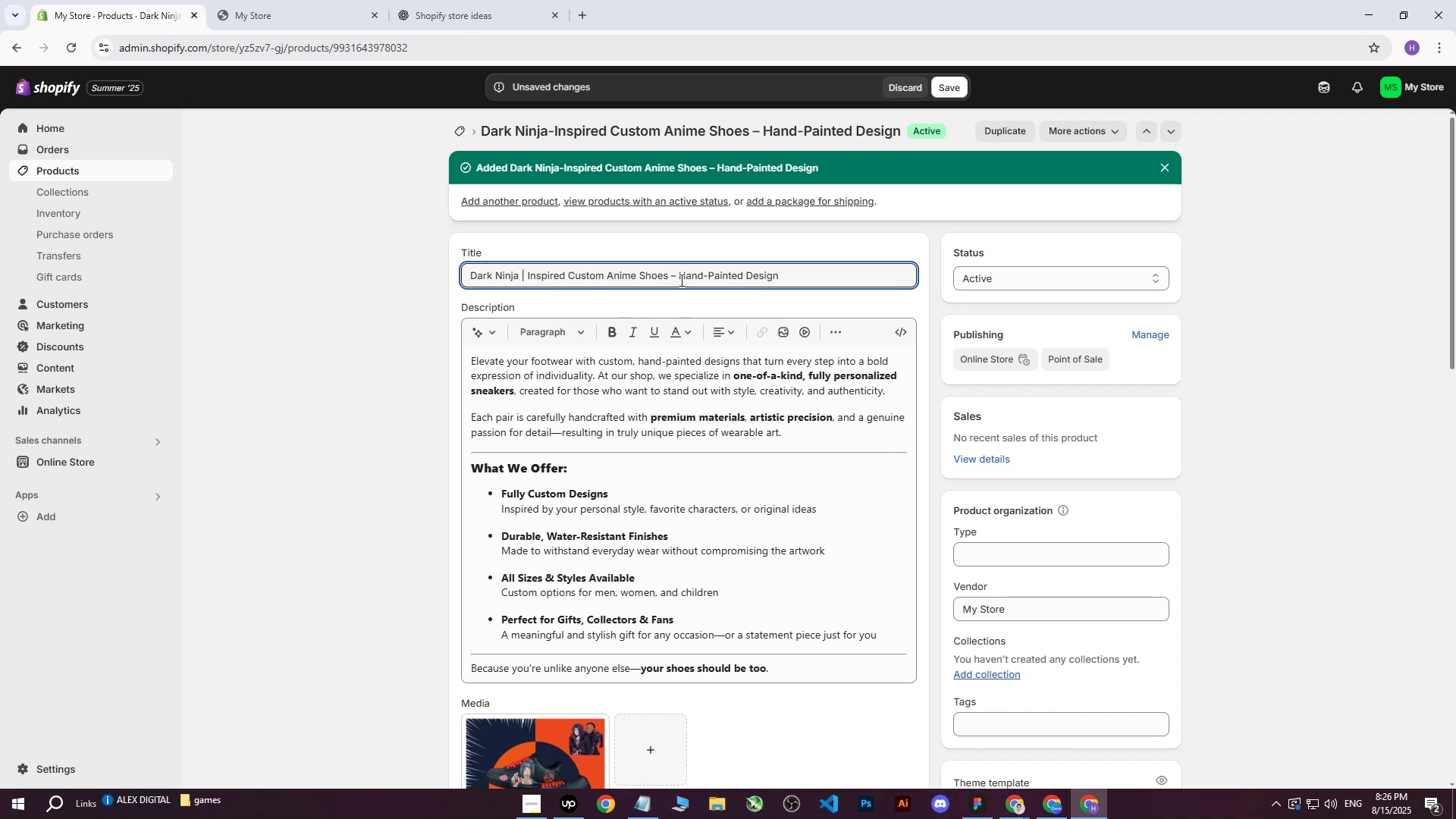 
key(Backspace)
 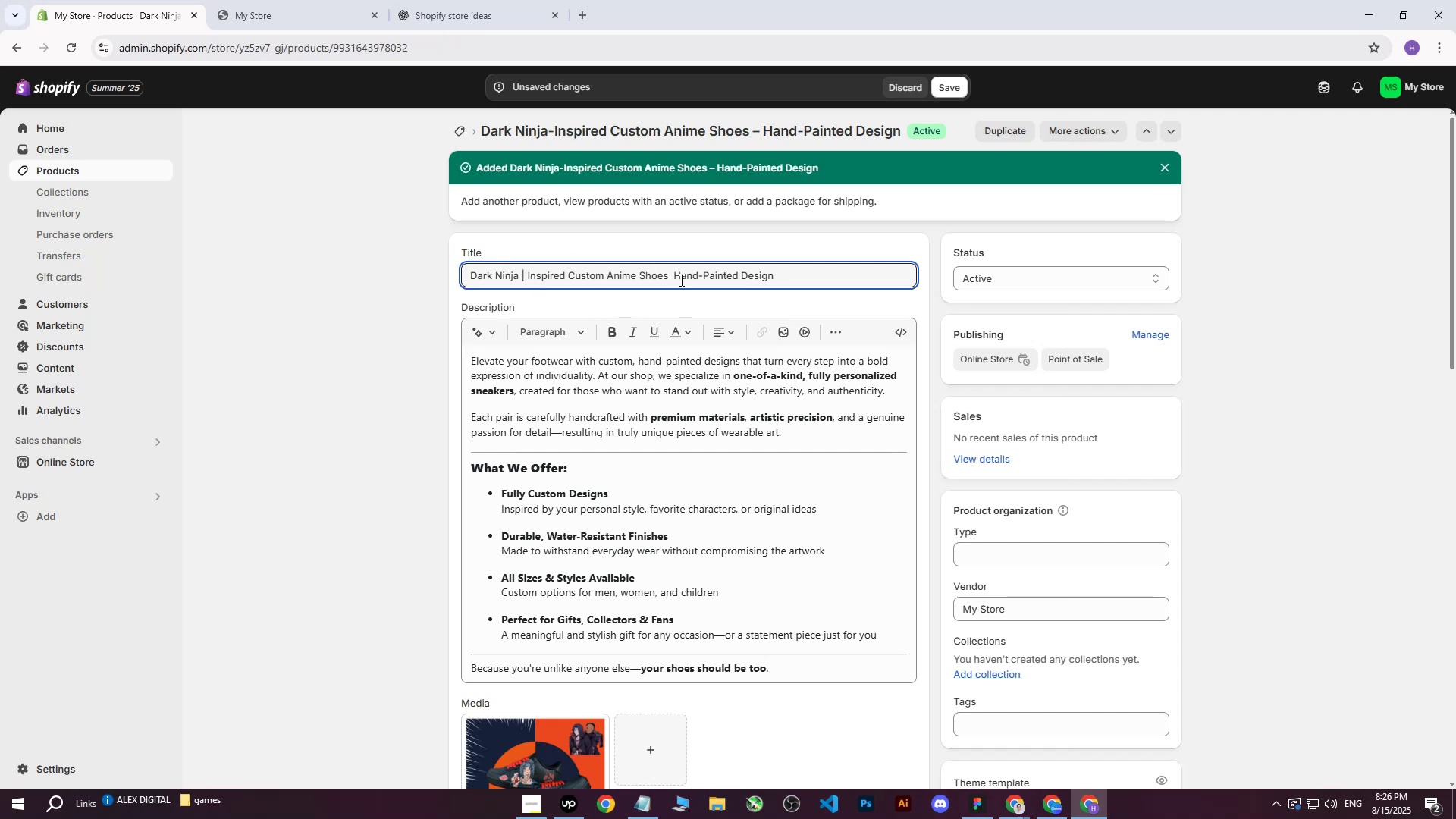 
key(Shift+ShiftRight)
 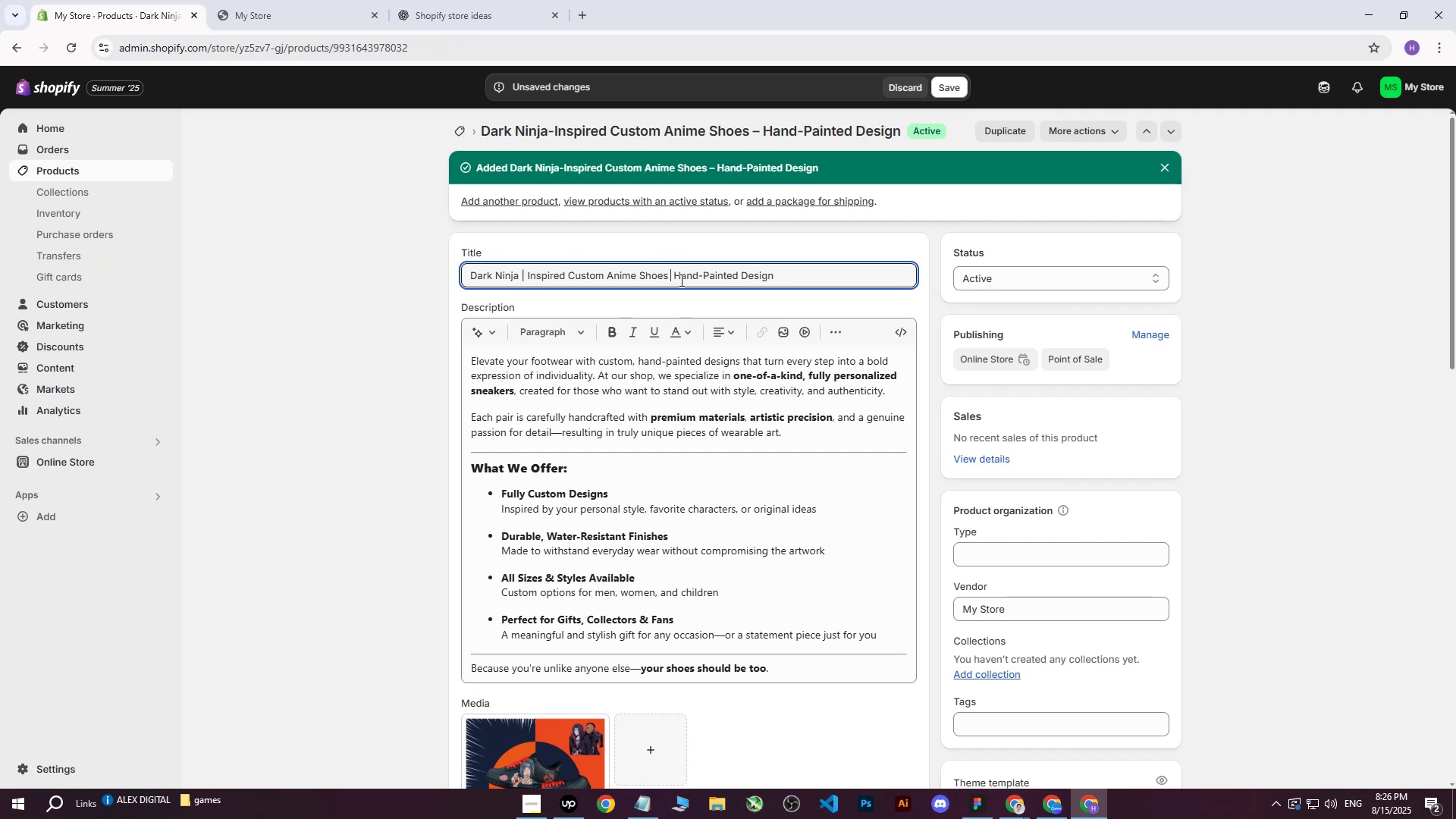 
key(Shift+Backslash)
 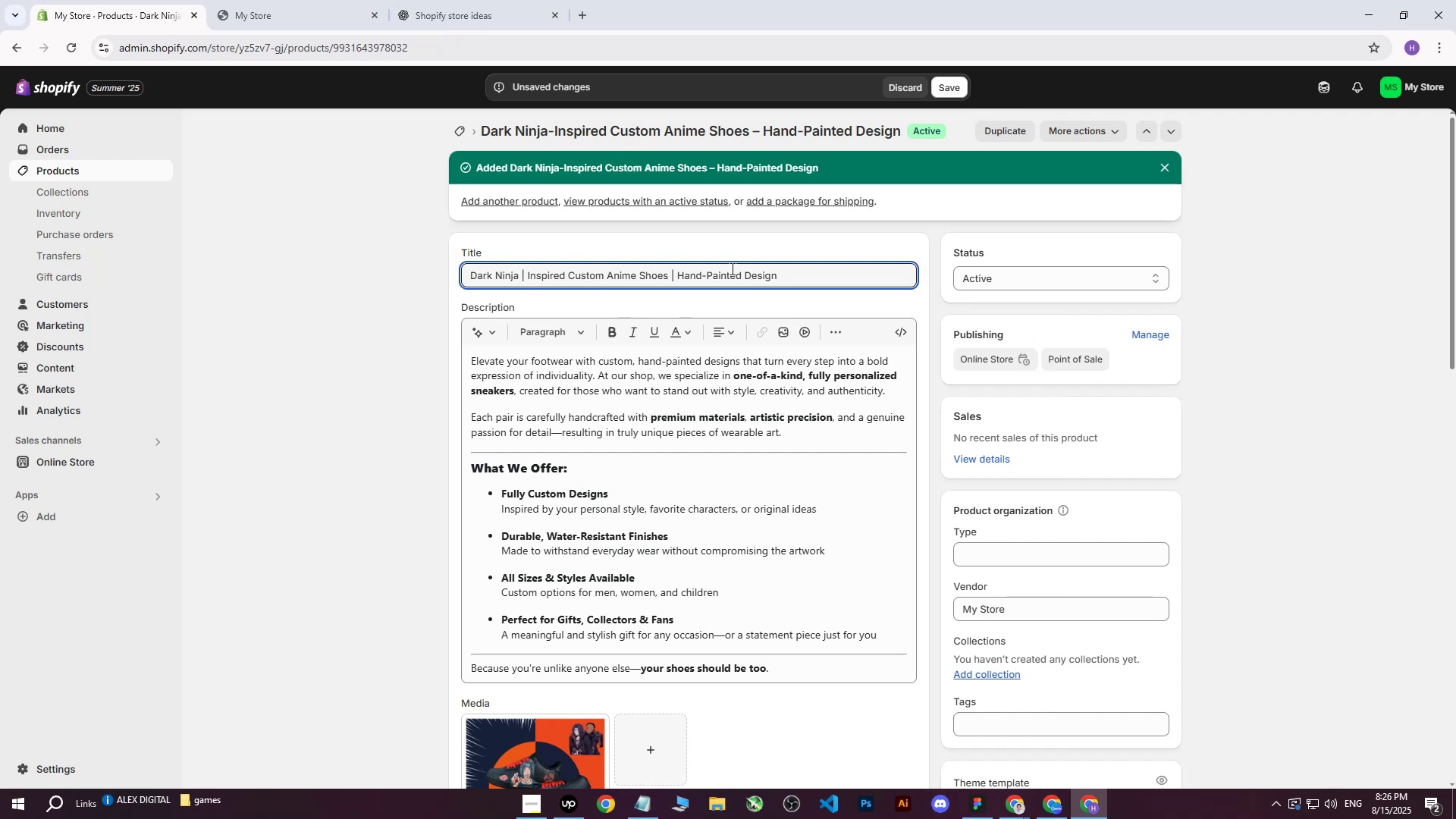 
left_click_drag(start_coordinate=[784, 275], to_coordinate=[422, 268])
 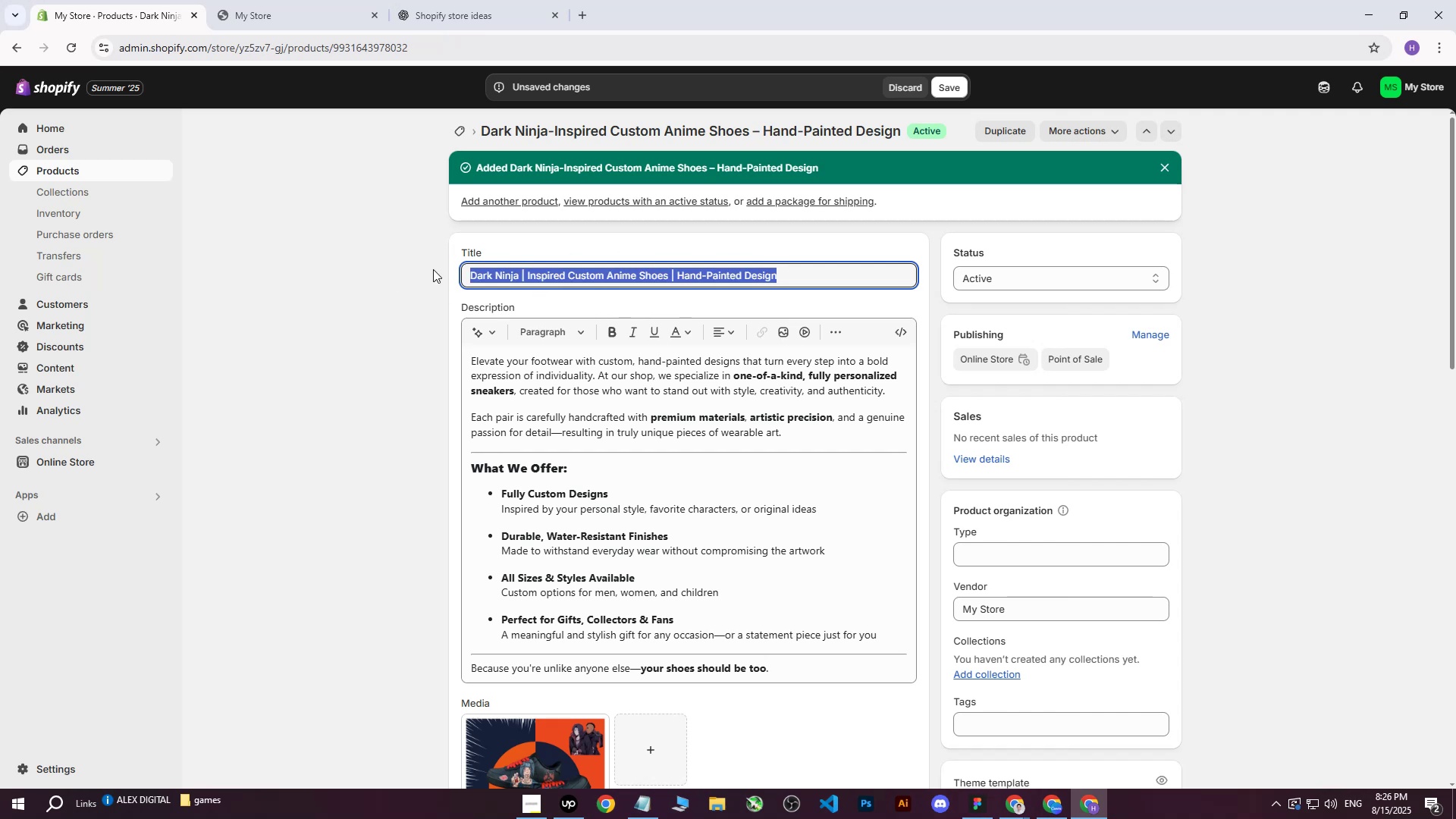 
key(Control+C)
 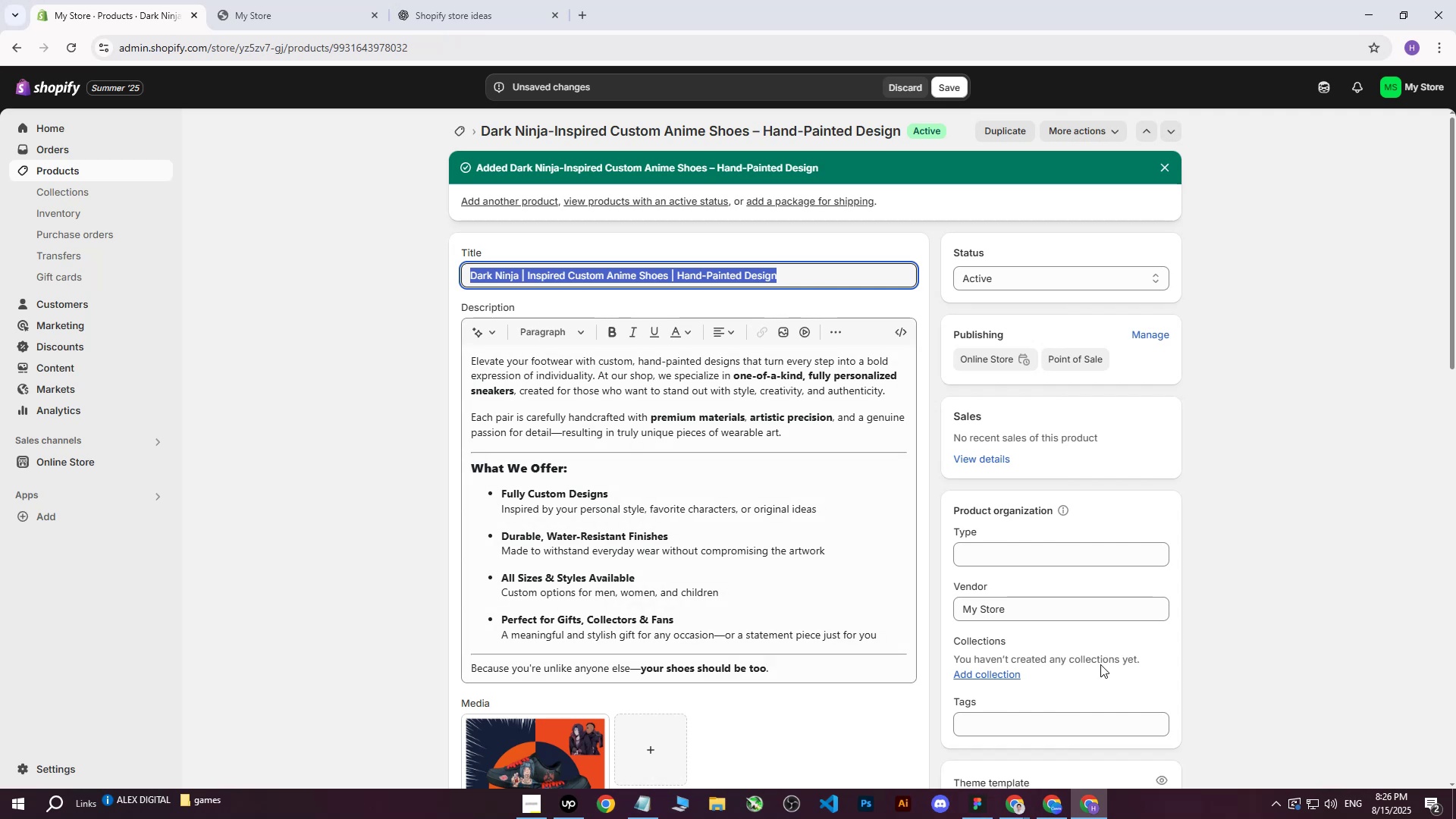 
scroll: coordinate [783, 567], scroll_direction: down, amount: 5.0
 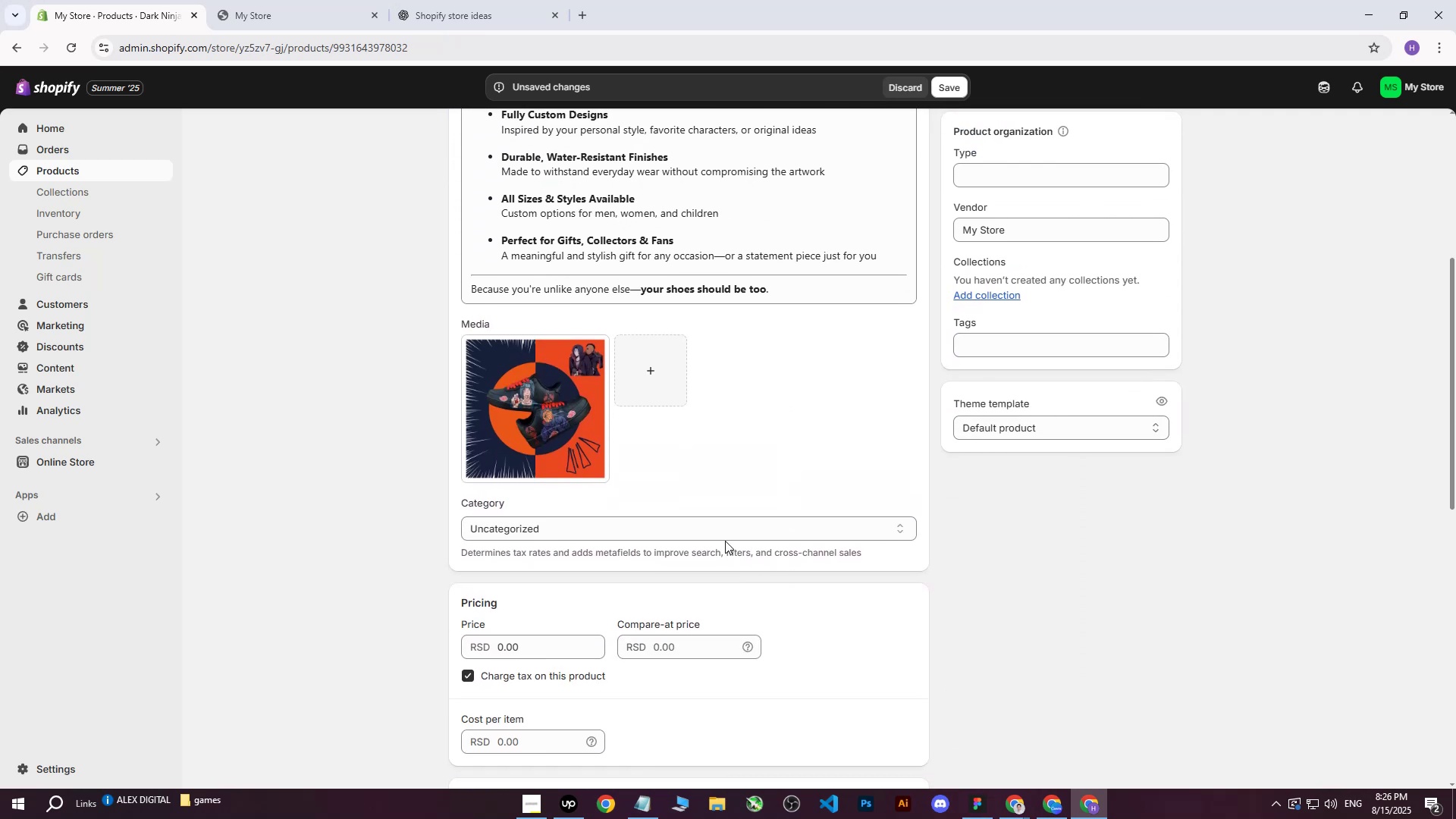 
left_click([546, 420])
 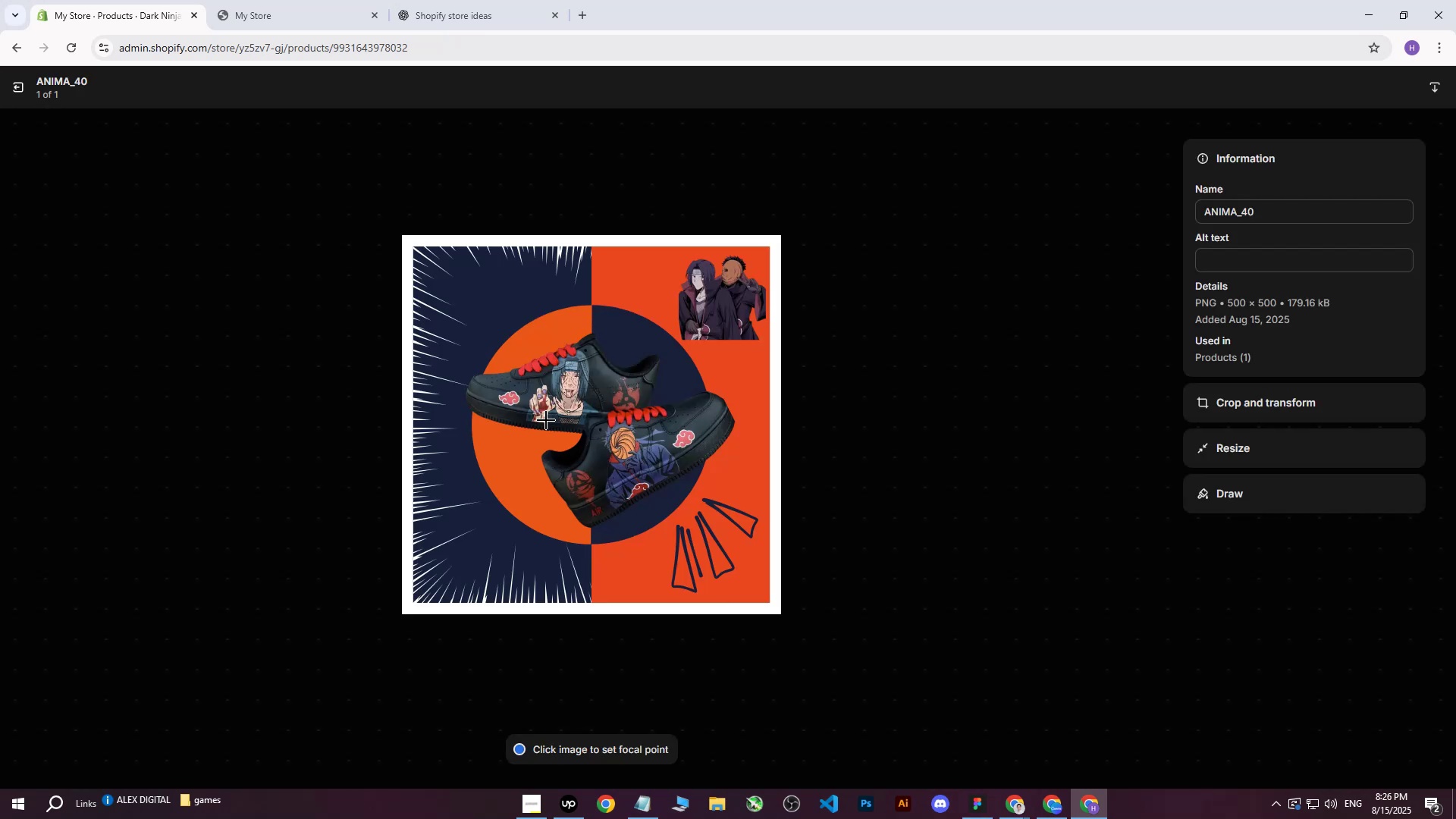 
left_click([1219, 256])
 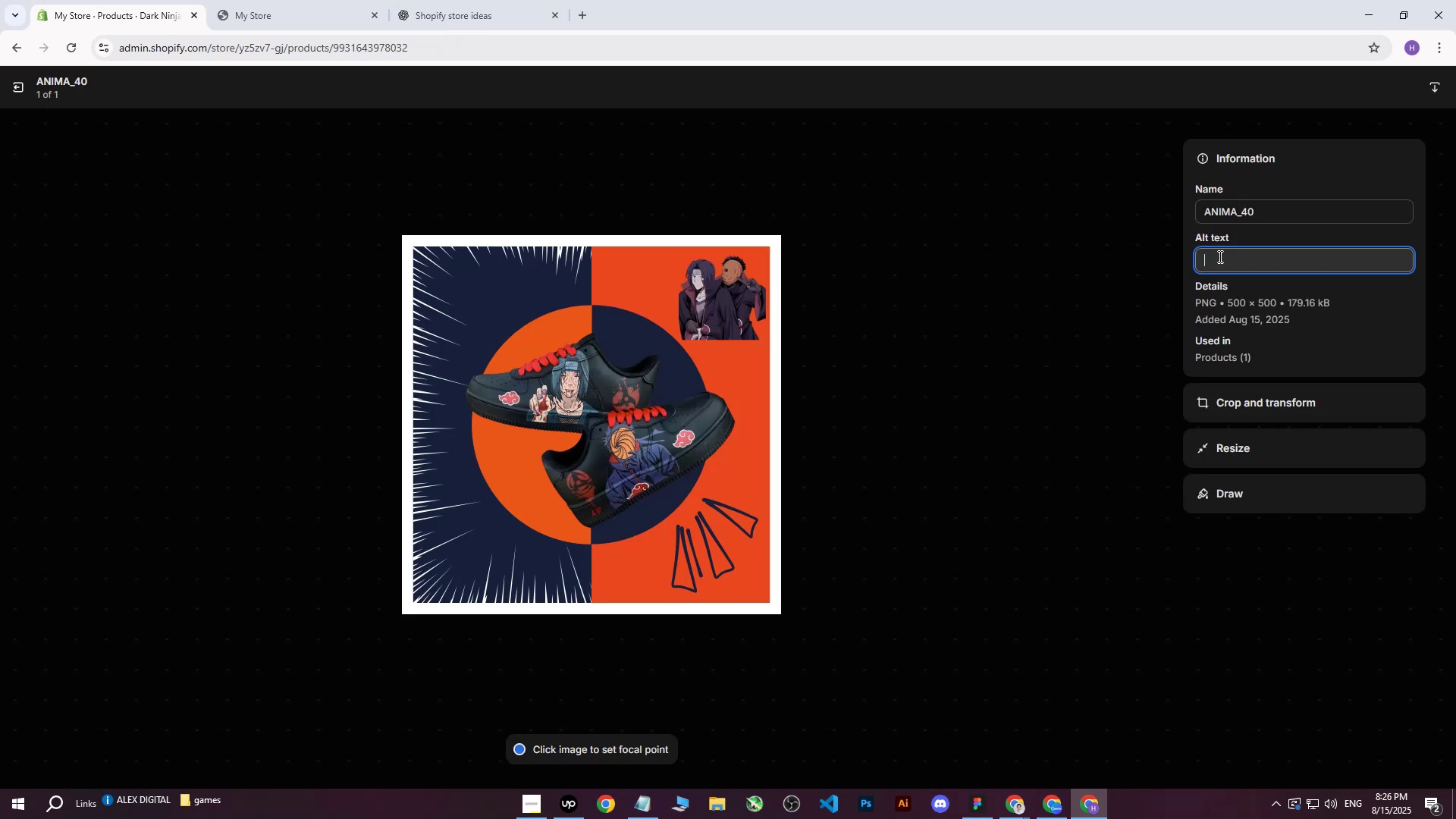 
key(Control+ControlLeft)
 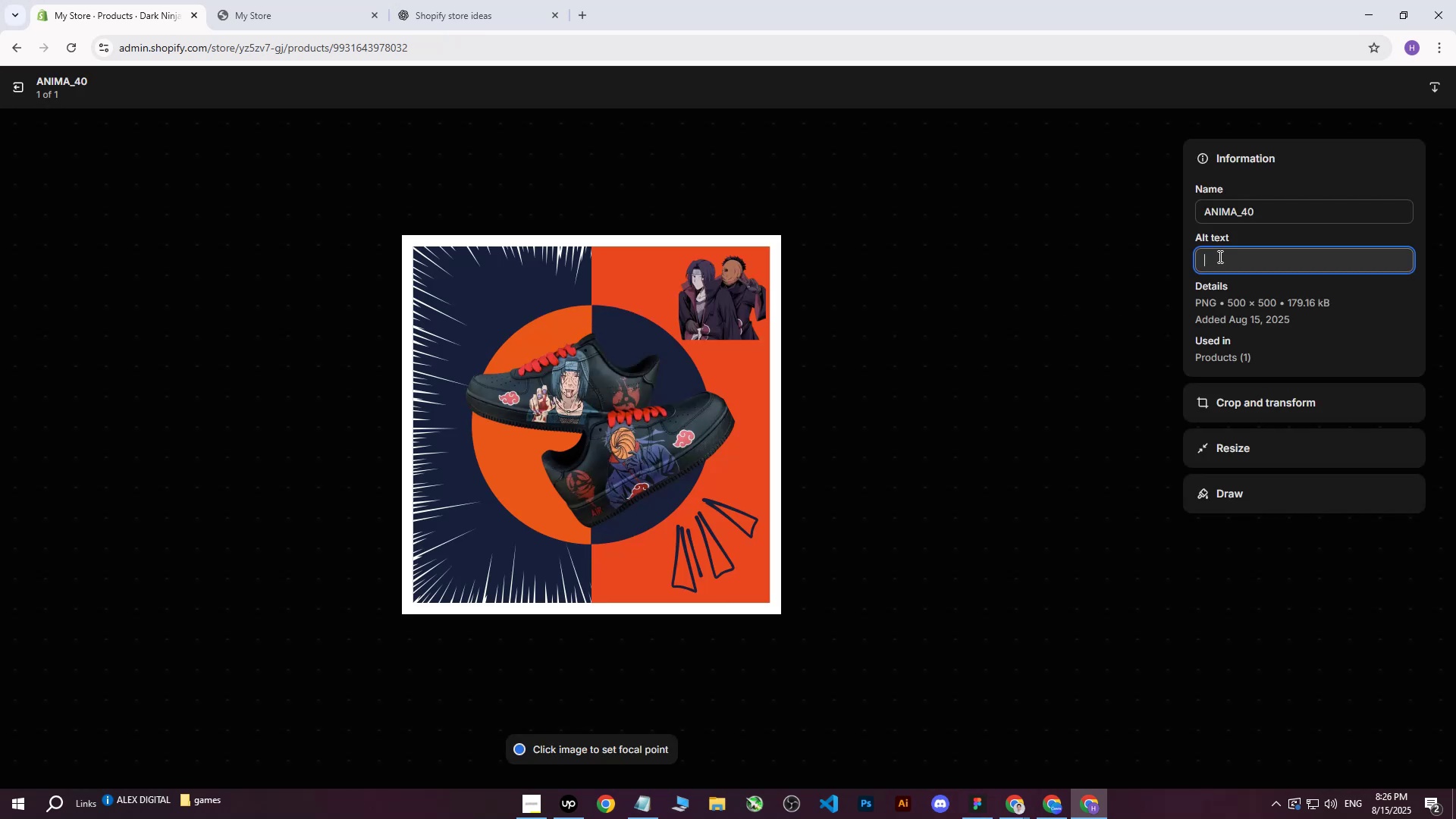 
key(Control+V)
 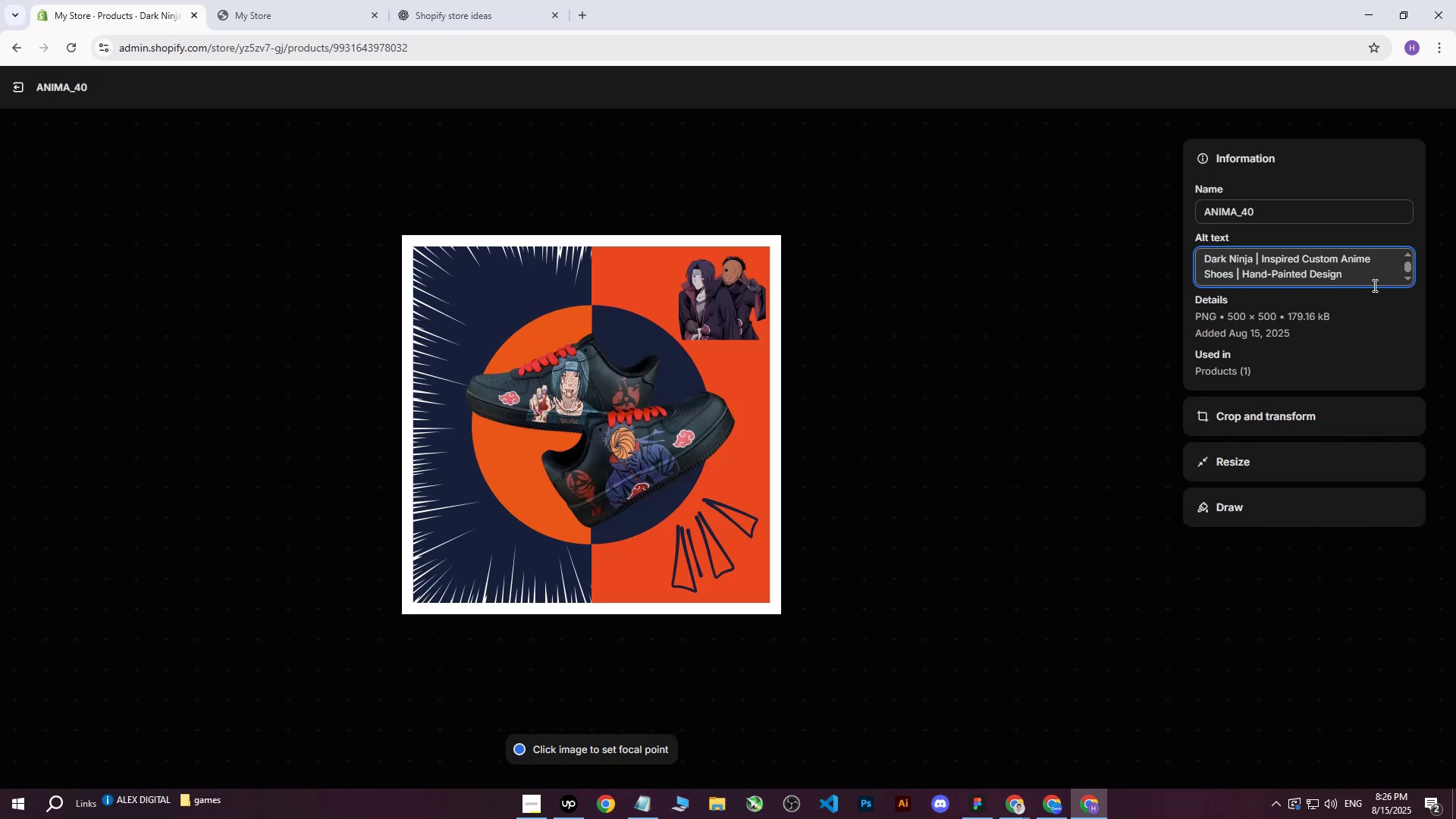 
key(Space)
 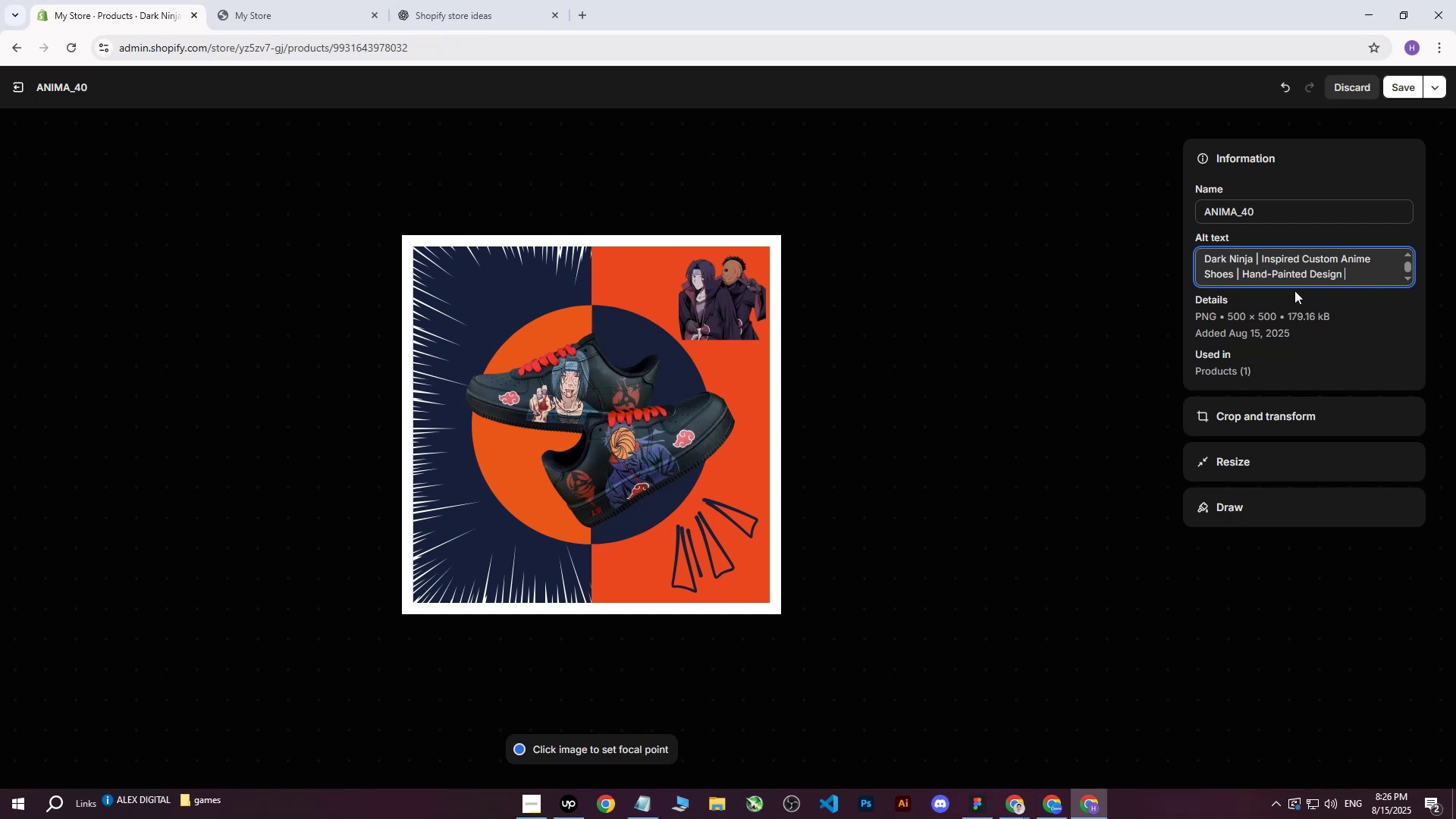 
type(on blue/)
key(Backspace)
type( and red )
 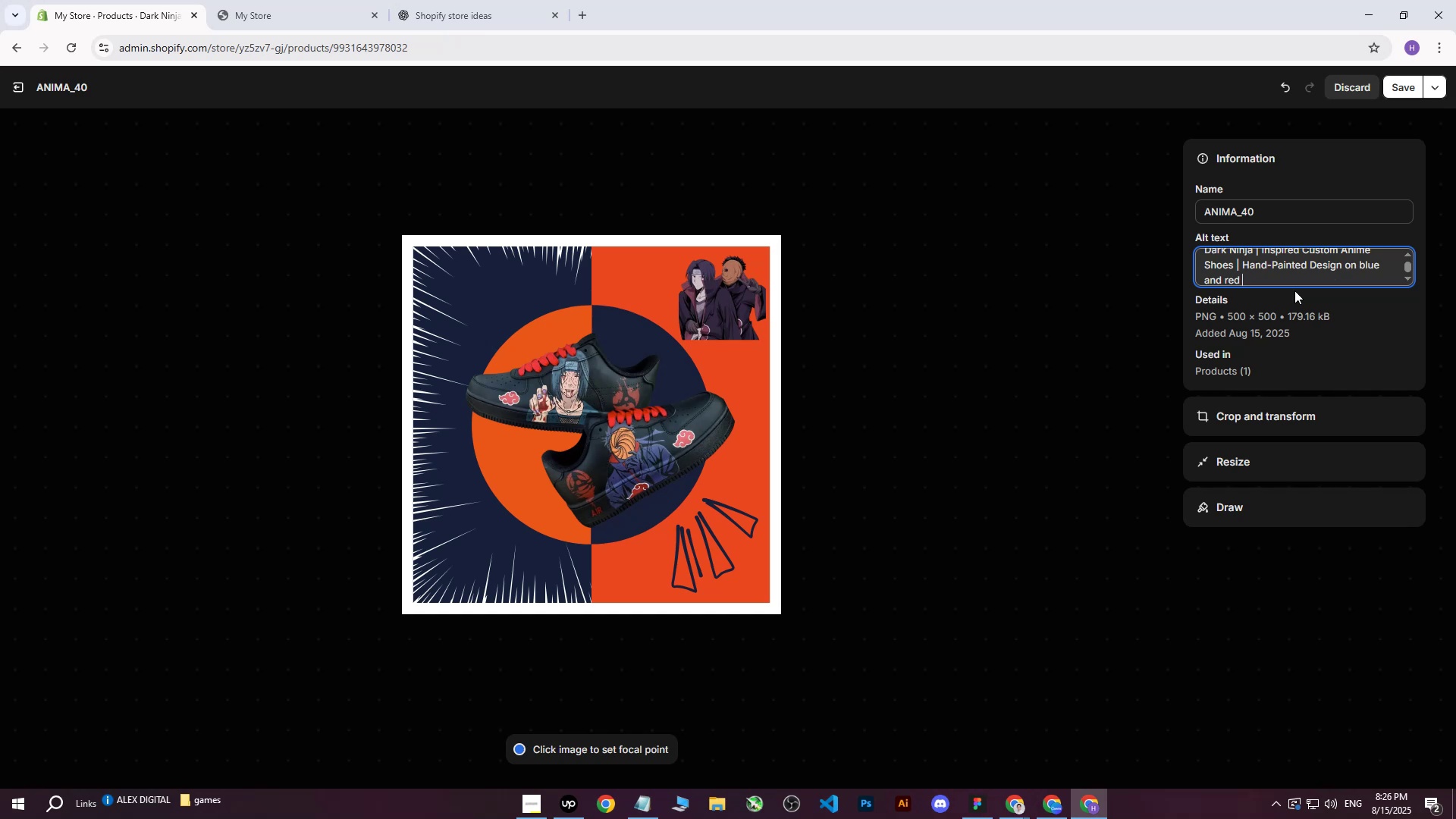 
wait(8.38)
 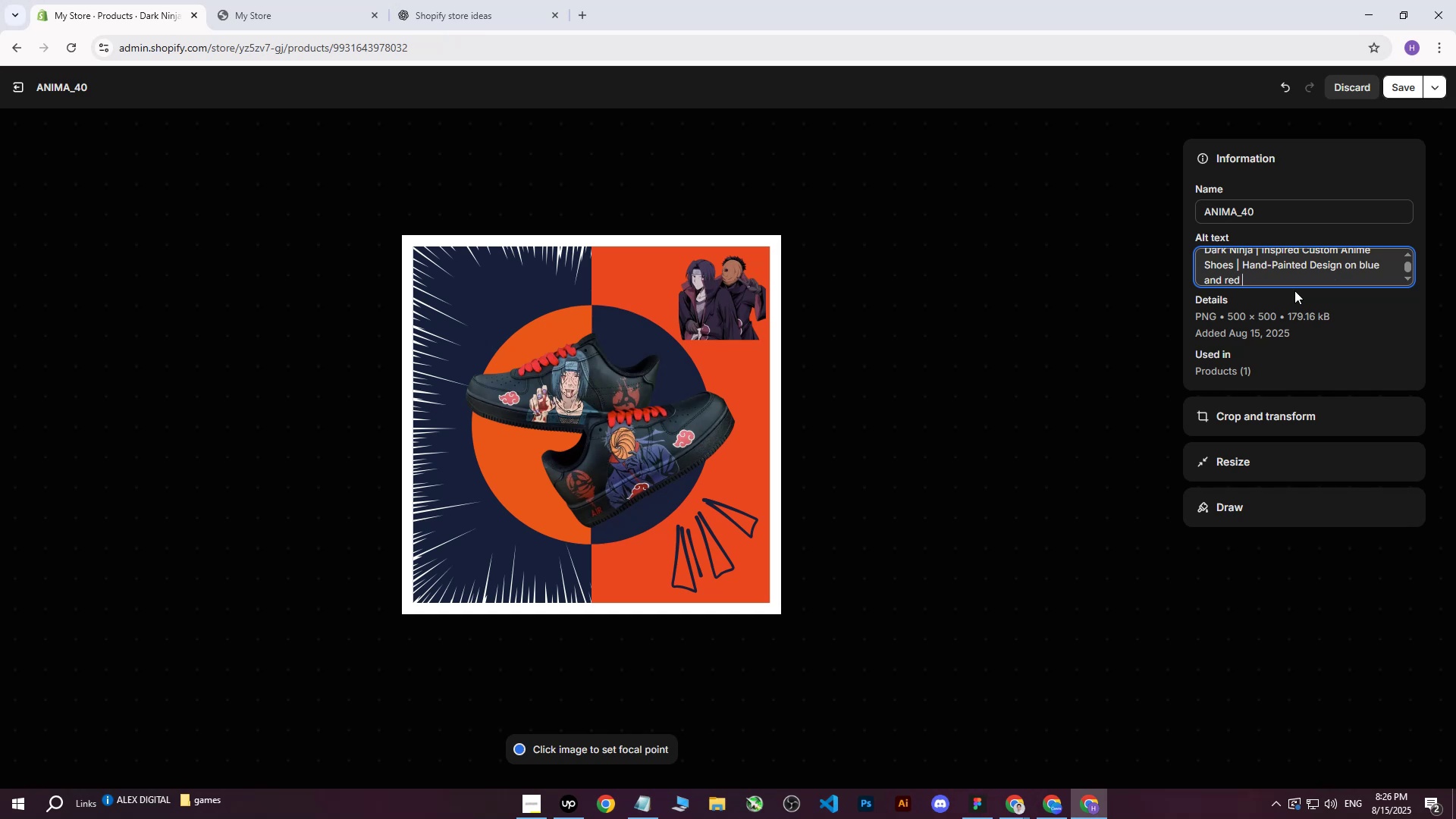 
mouse_move([1374, 0])
 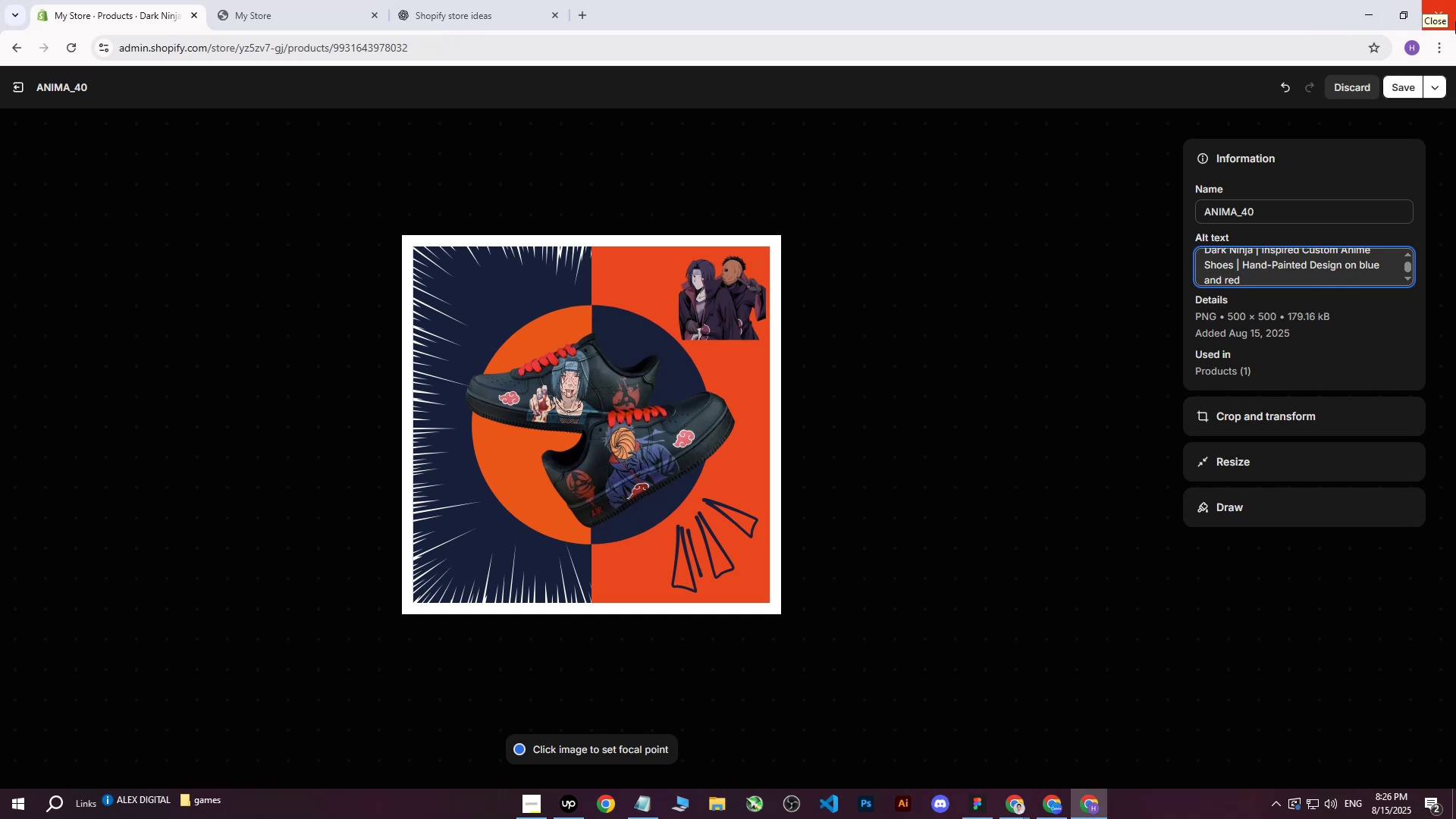 
type(backgroun)
key(Backspace)
type(nd with i)
key(Backspace)
type(Itachi i)
key(Backspace)
type(and )
 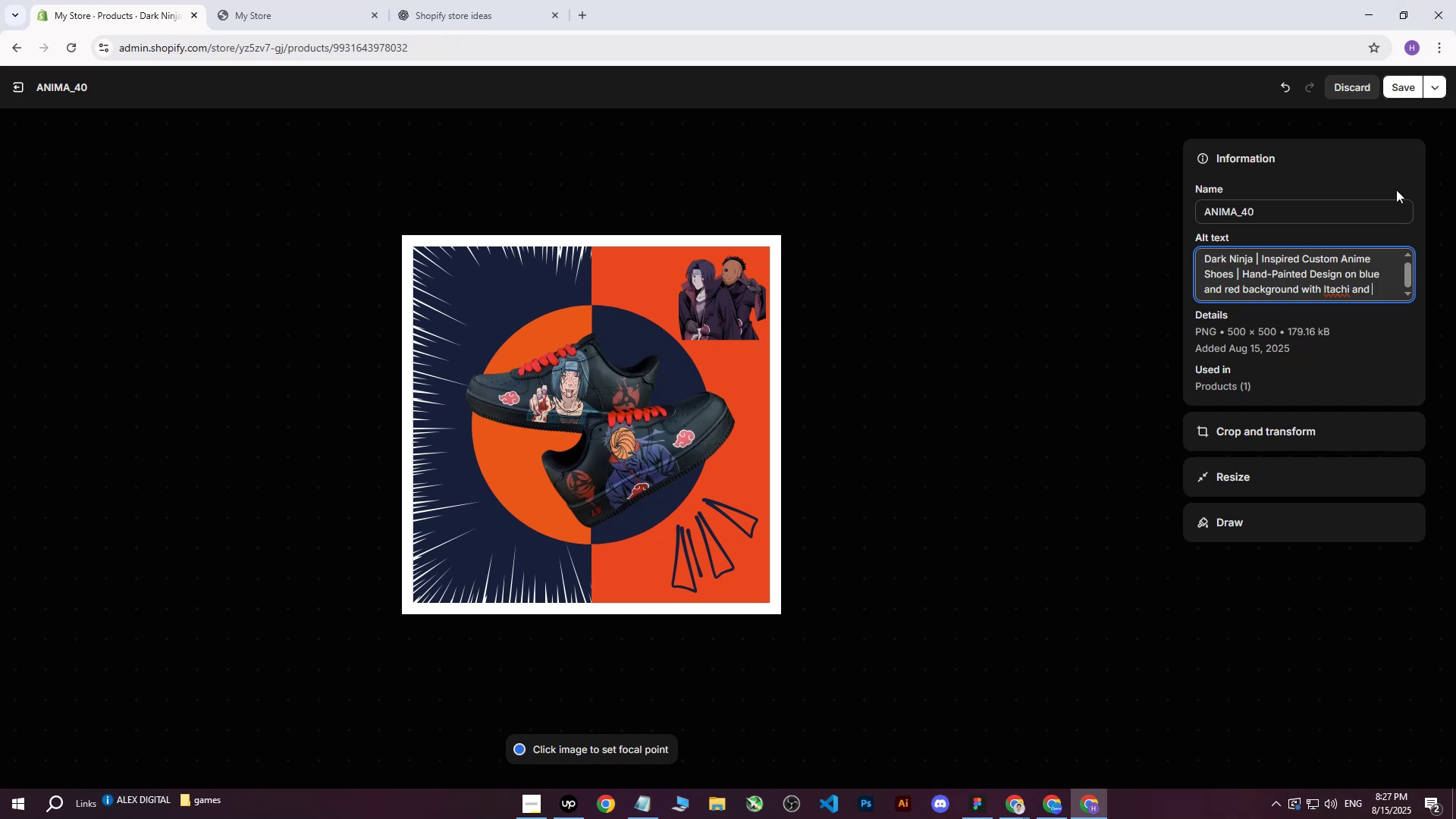 
scroll: coordinate [1313, 268], scroll_direction: up, amount: 2.0
 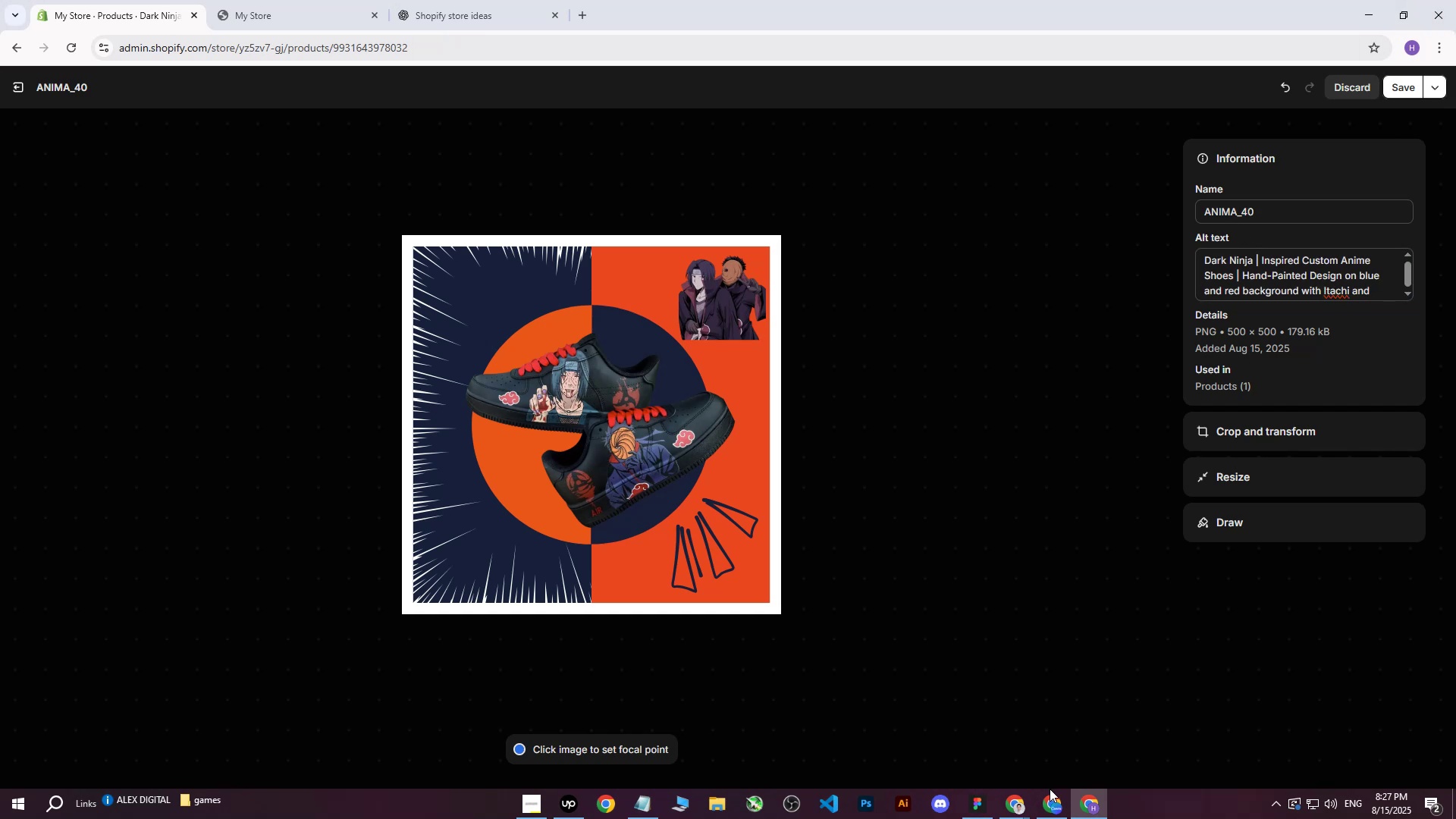 
double_click([1050, 792])
 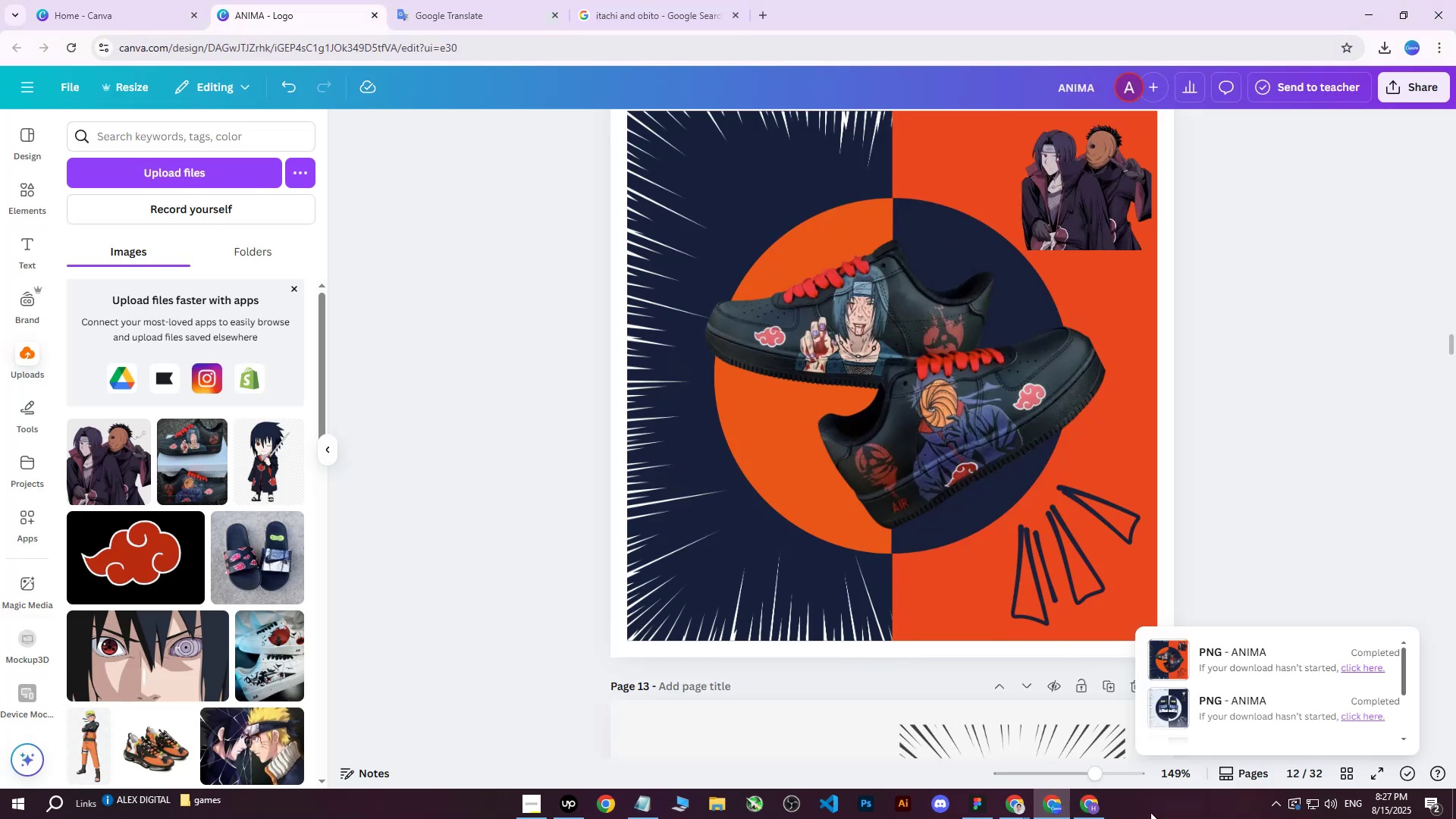 
left_click([1084, 814])
 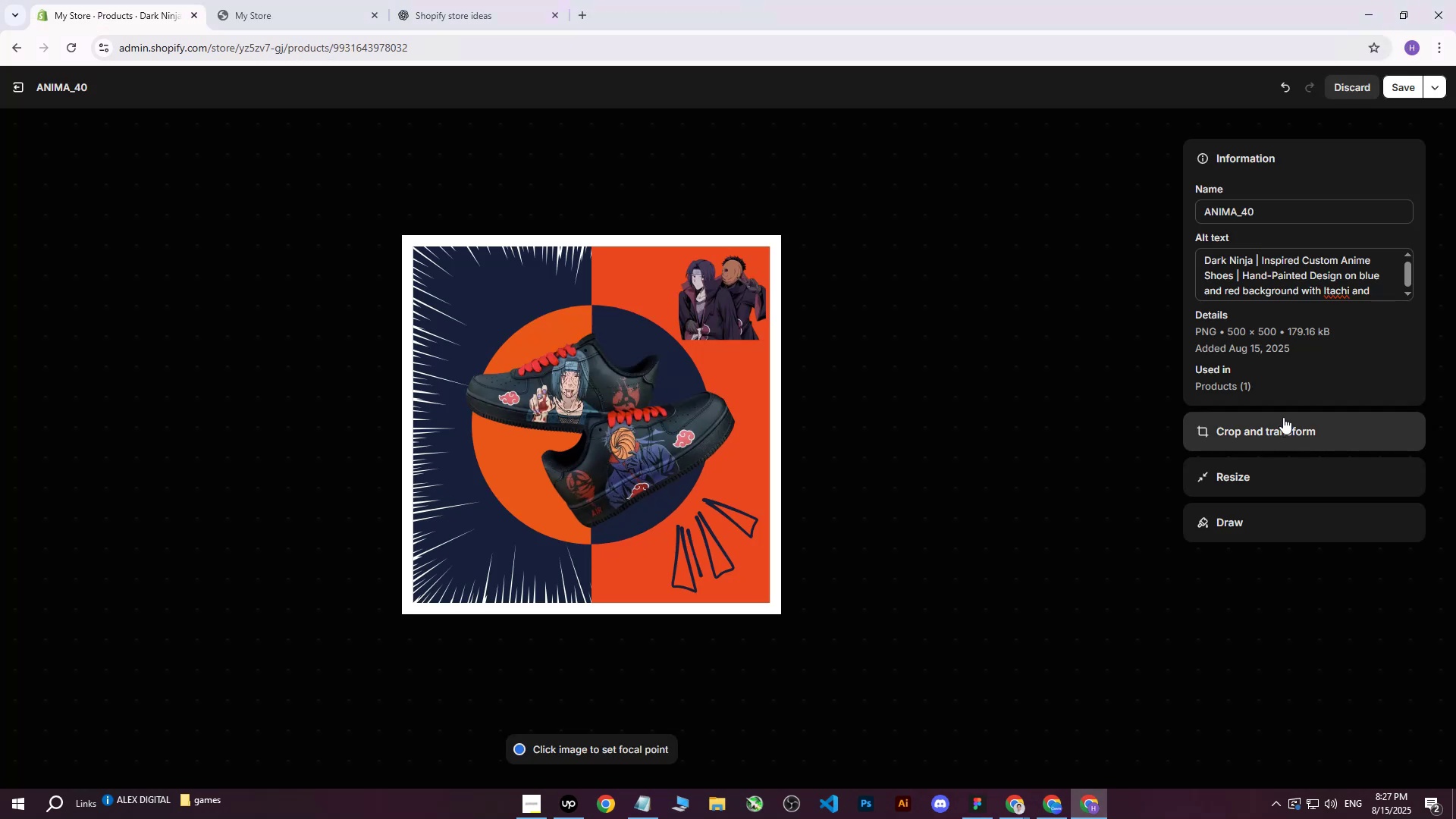 
key(CapsLock)
 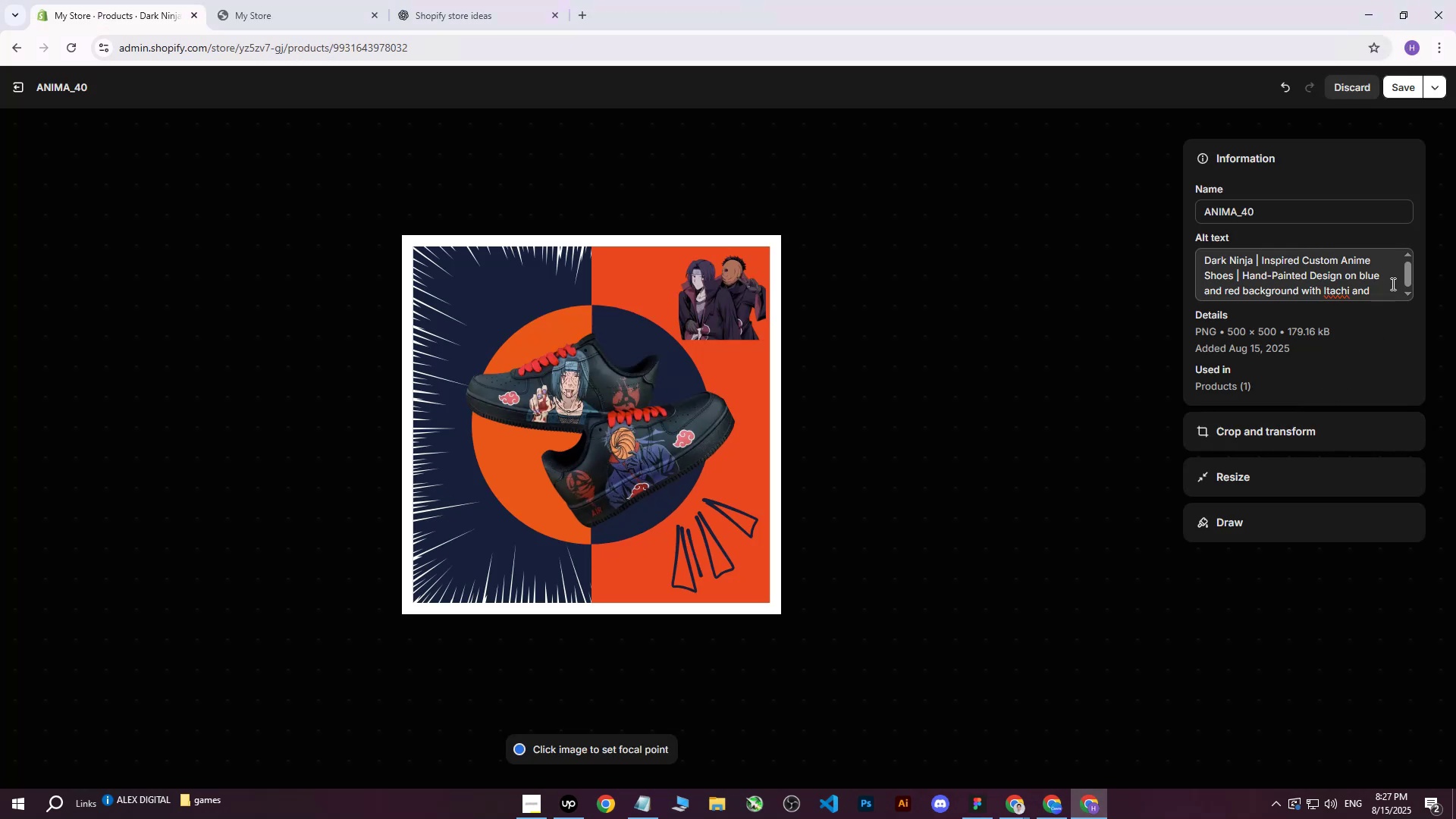 
left_click([1392, 284])
 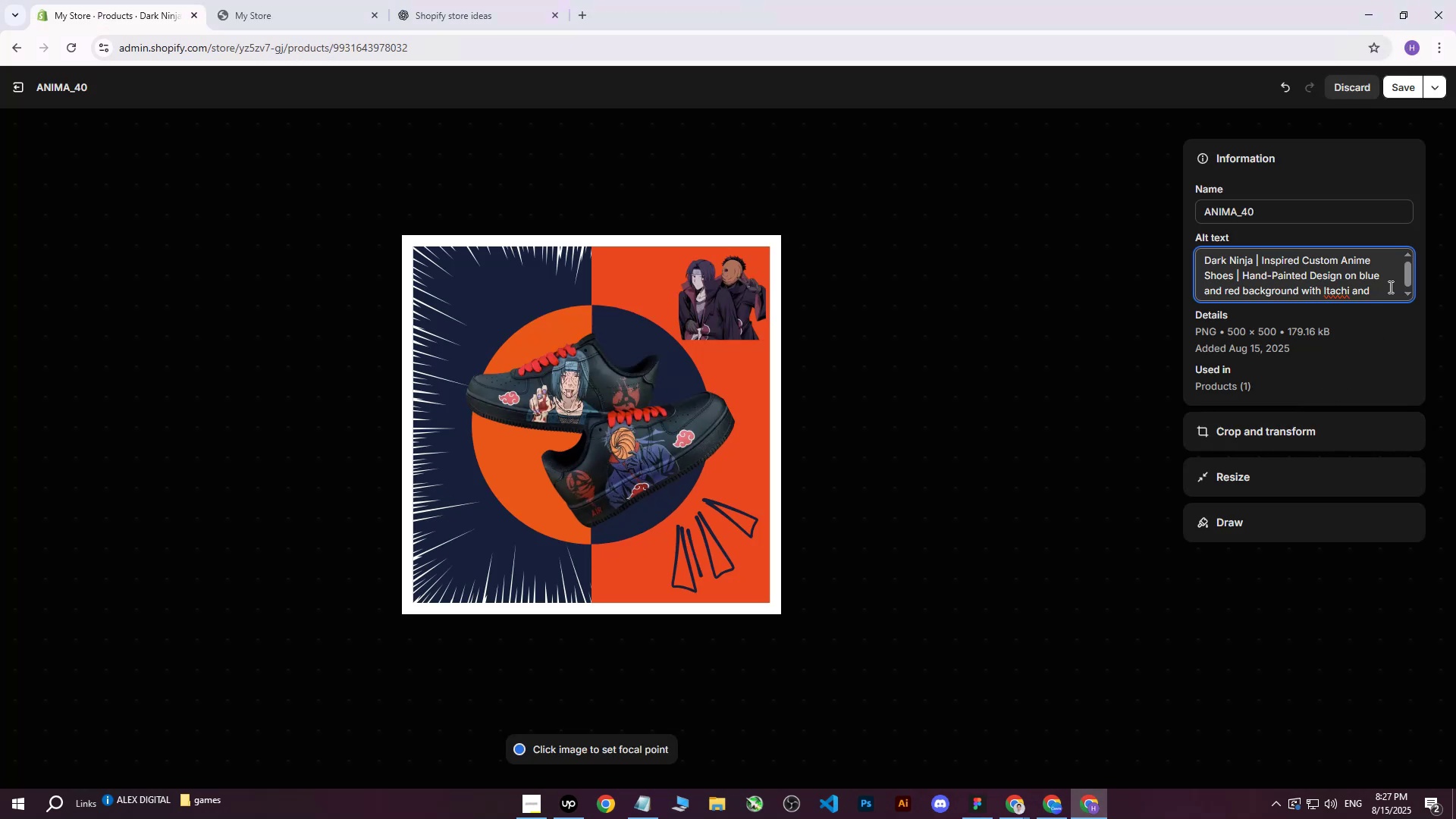 
type(Obito image and anime elements.)
 